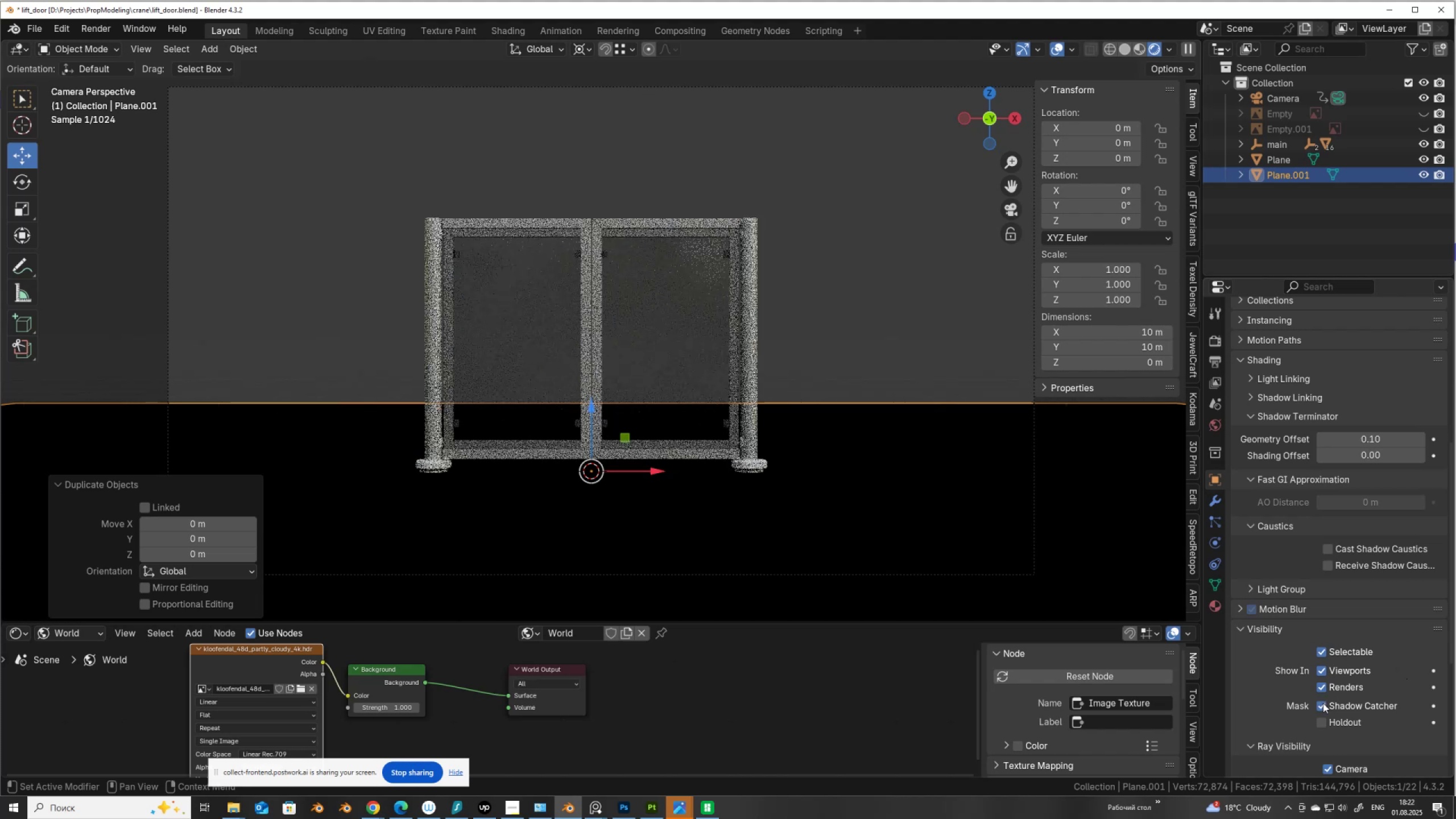 
key(Control+Z)
 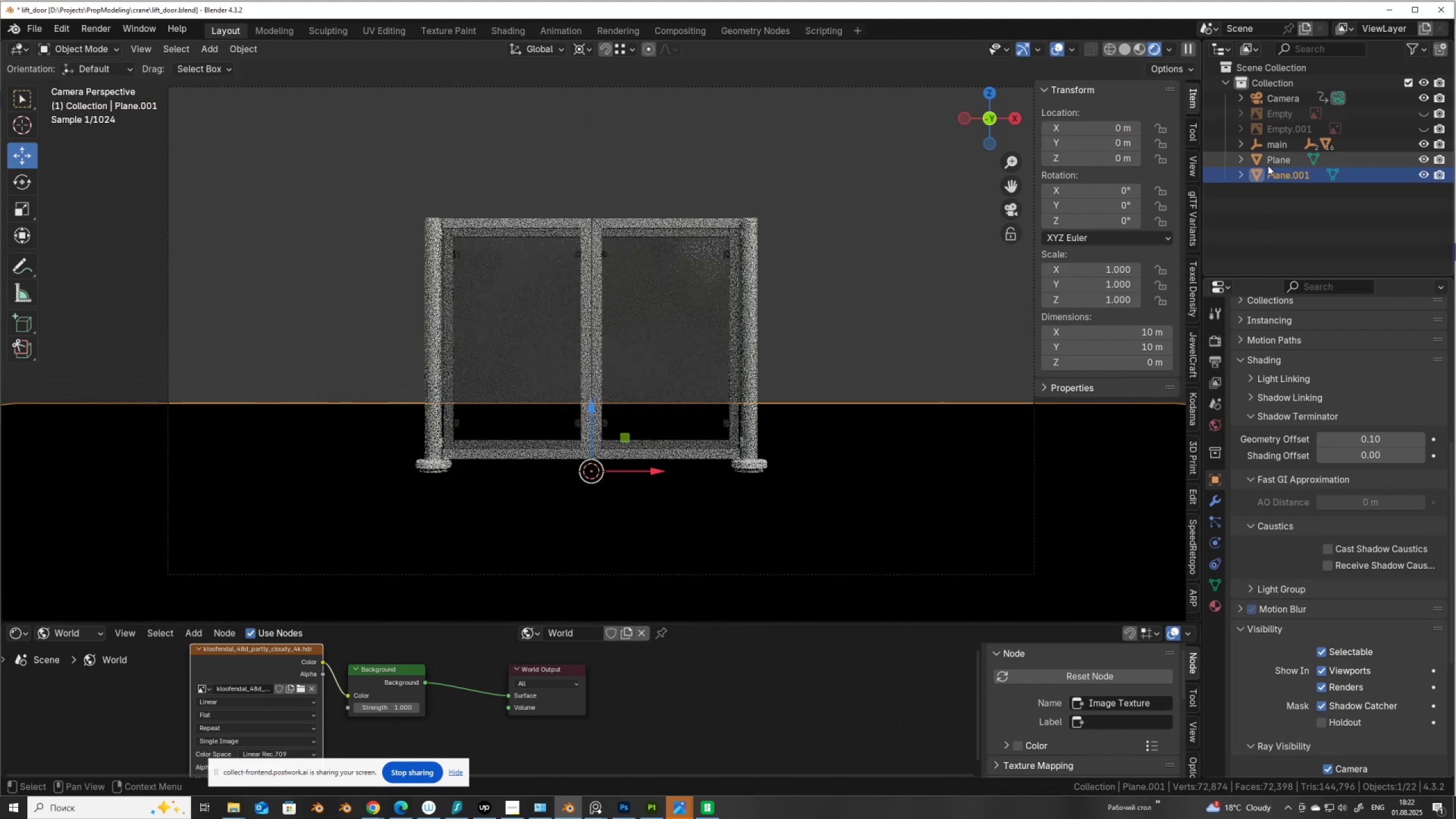 
left_click([1275, 158])
 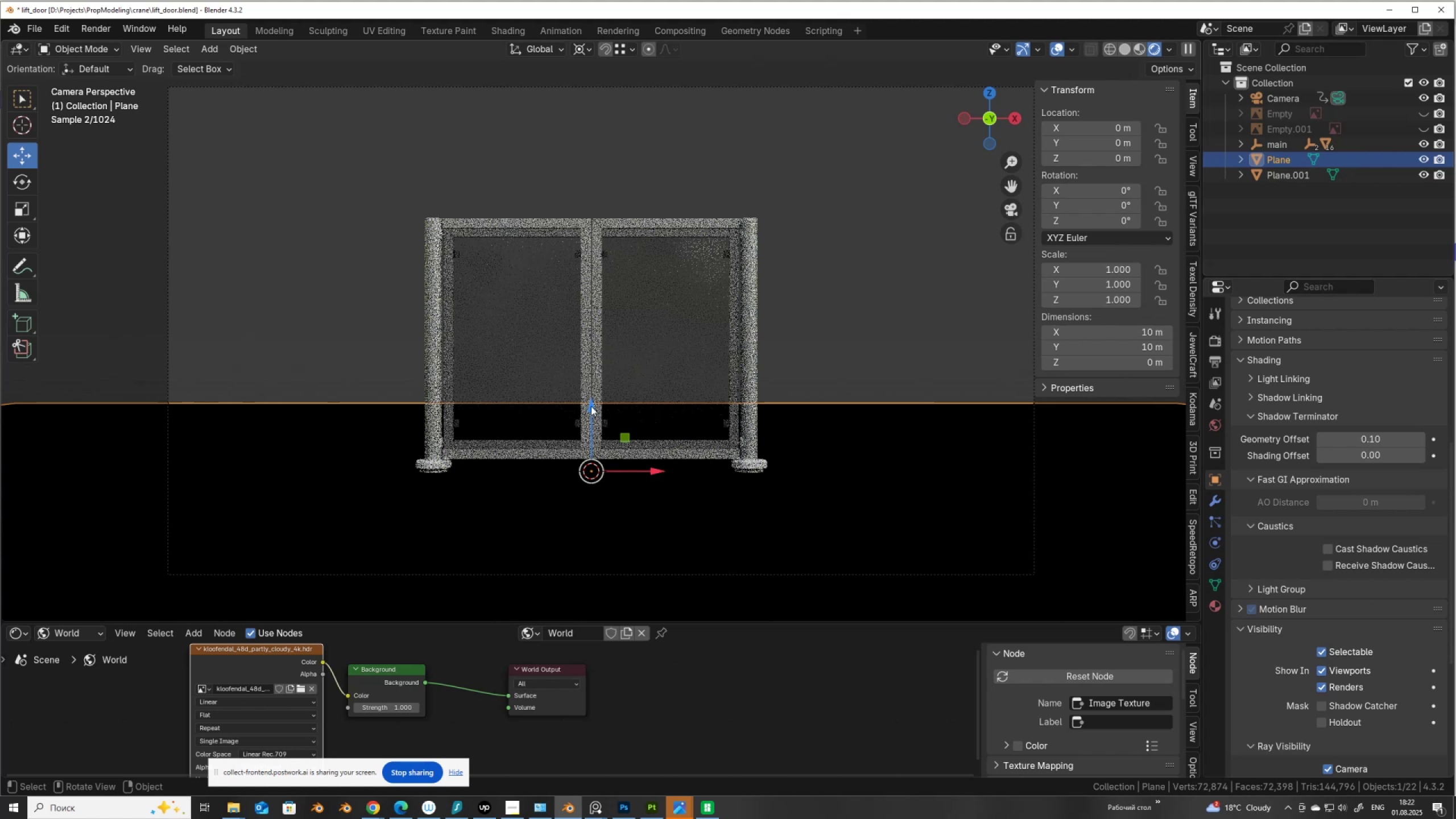 
left_click_drag(start_coordinate=[592, 407], to_coordinate=[594, 410])
 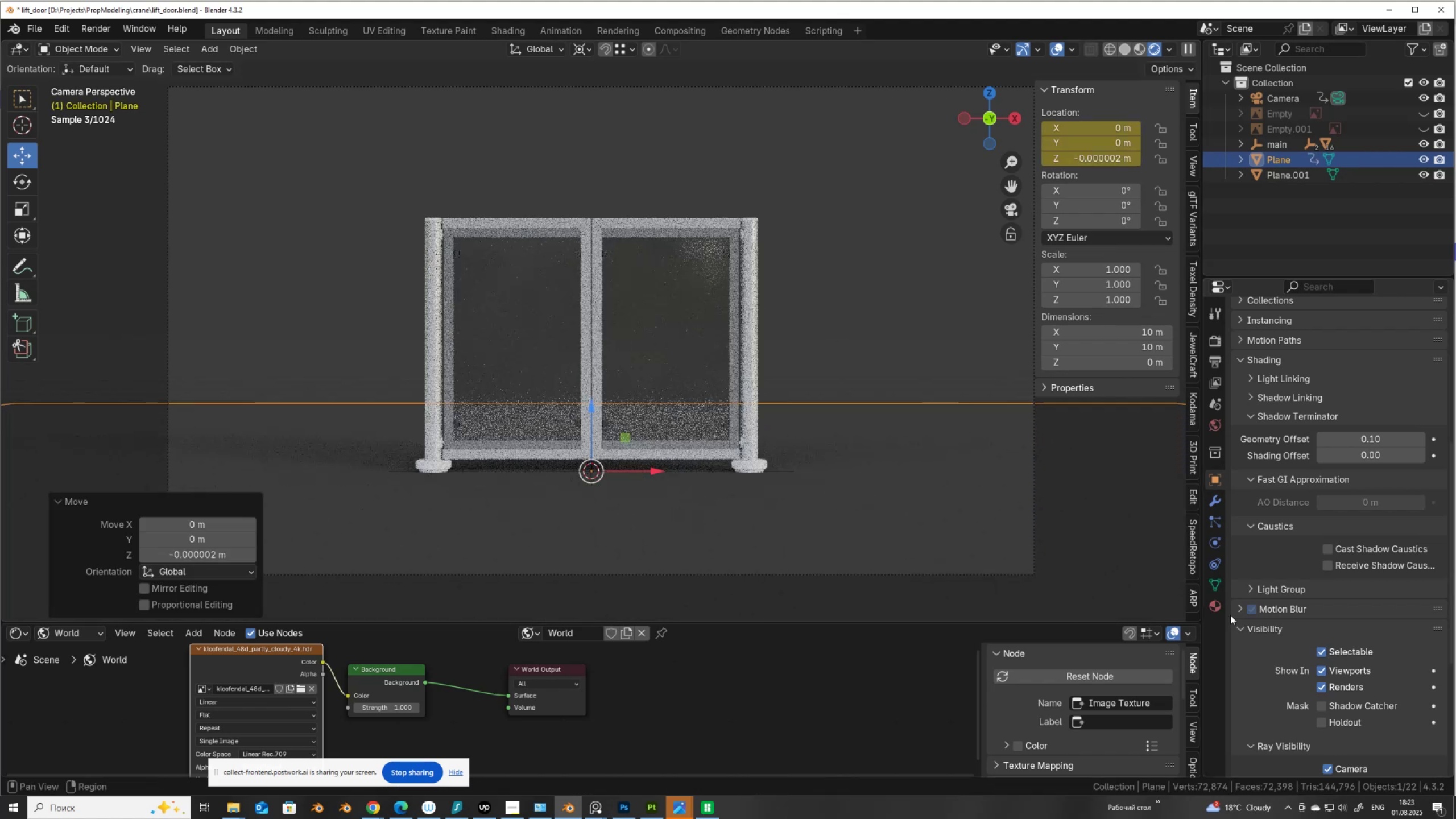 
left_click([1221, 607])
 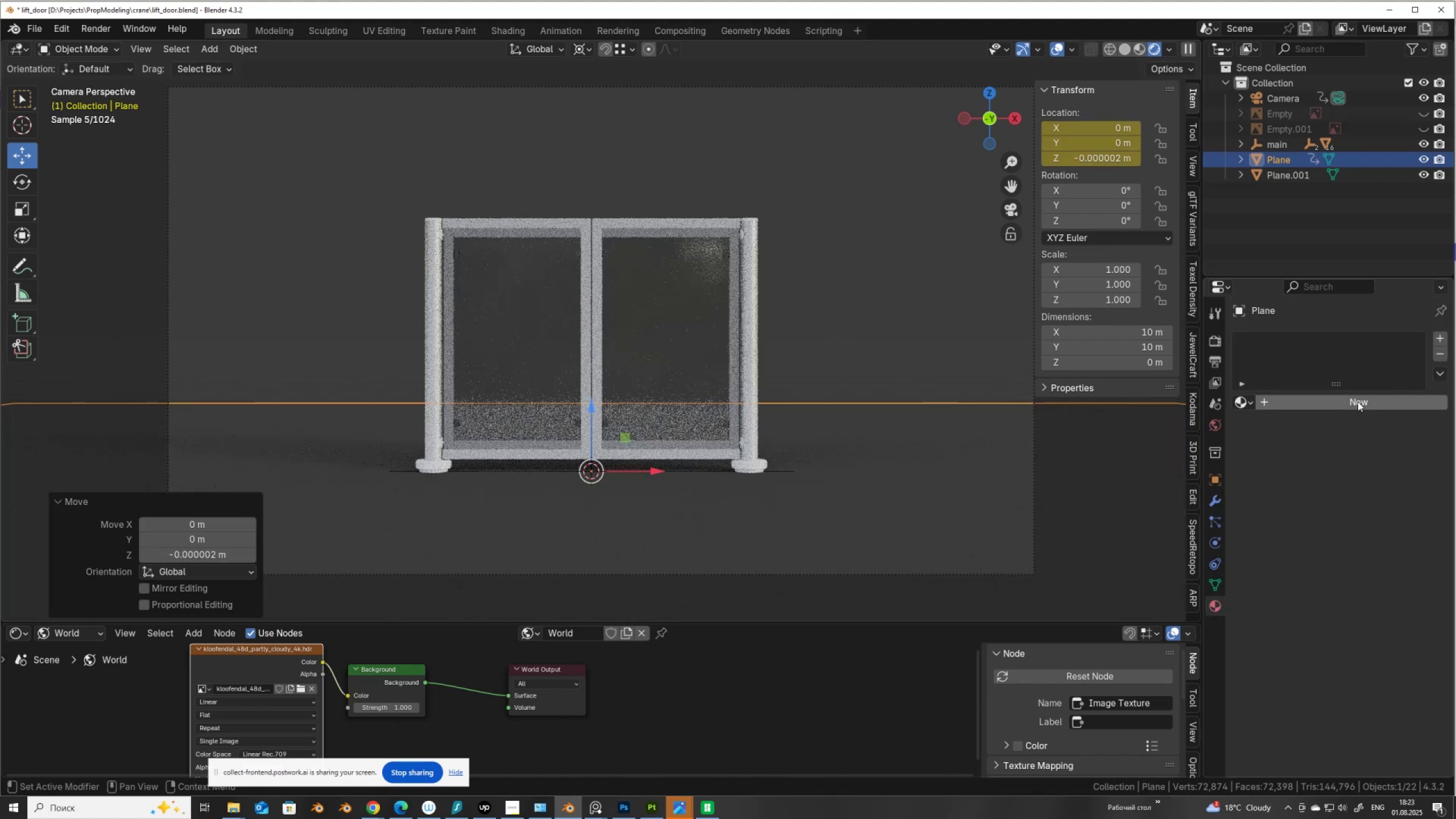 
left_click([1358, 402])
 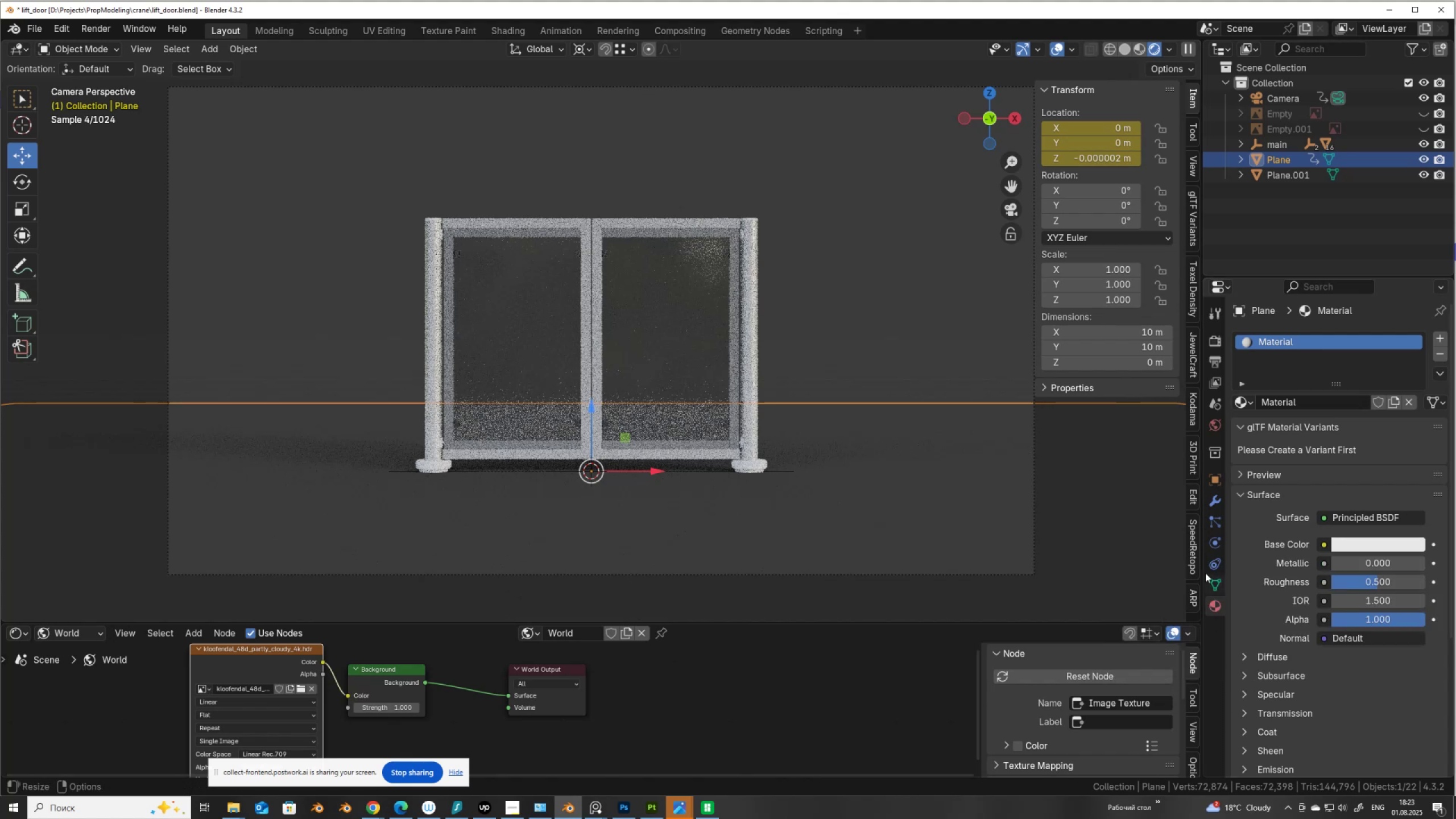 
left_click([1215, 485])
 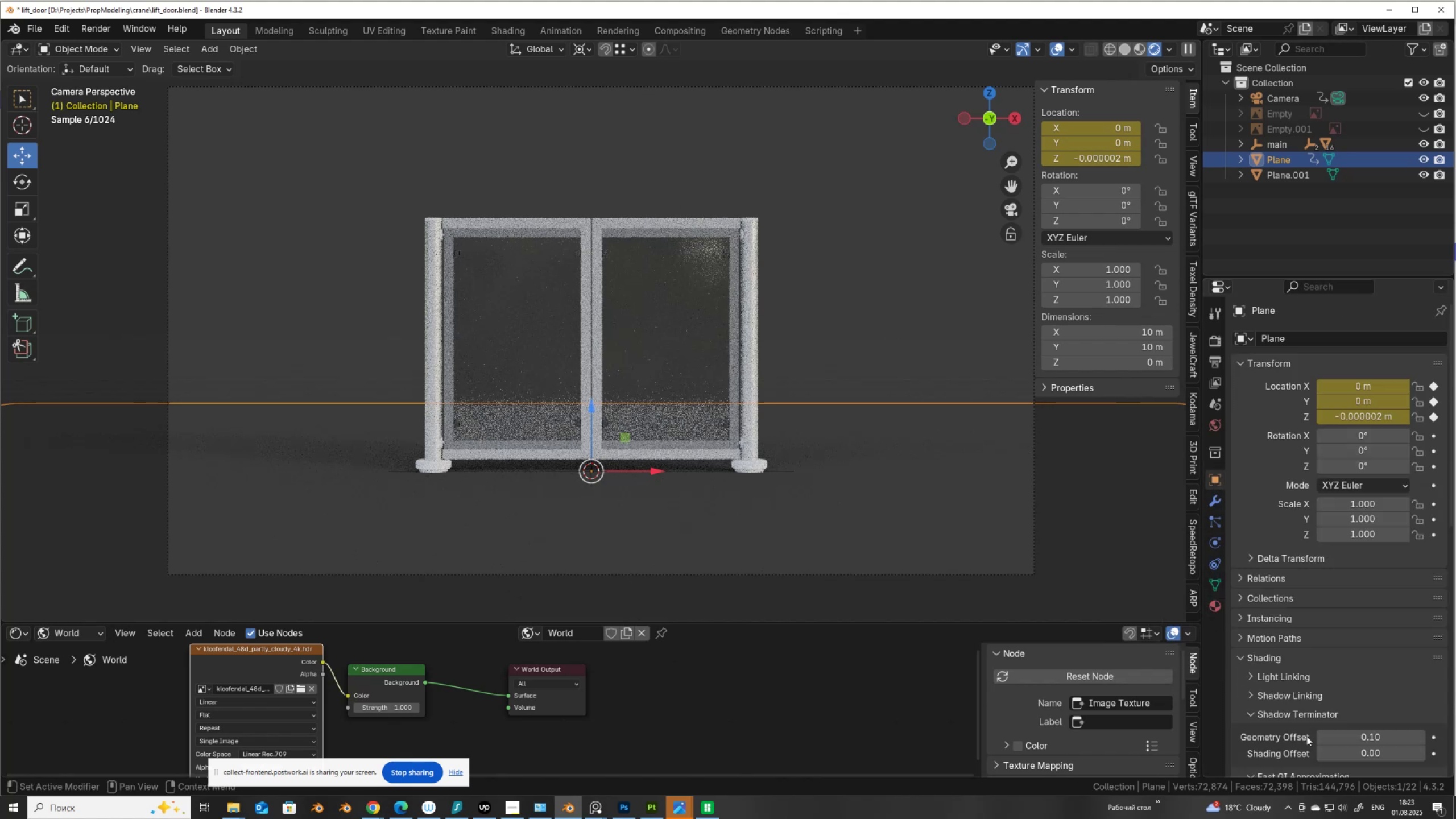 
scroll: coordinate [1288, 708], scroll_direction: down, amount: 10.0
 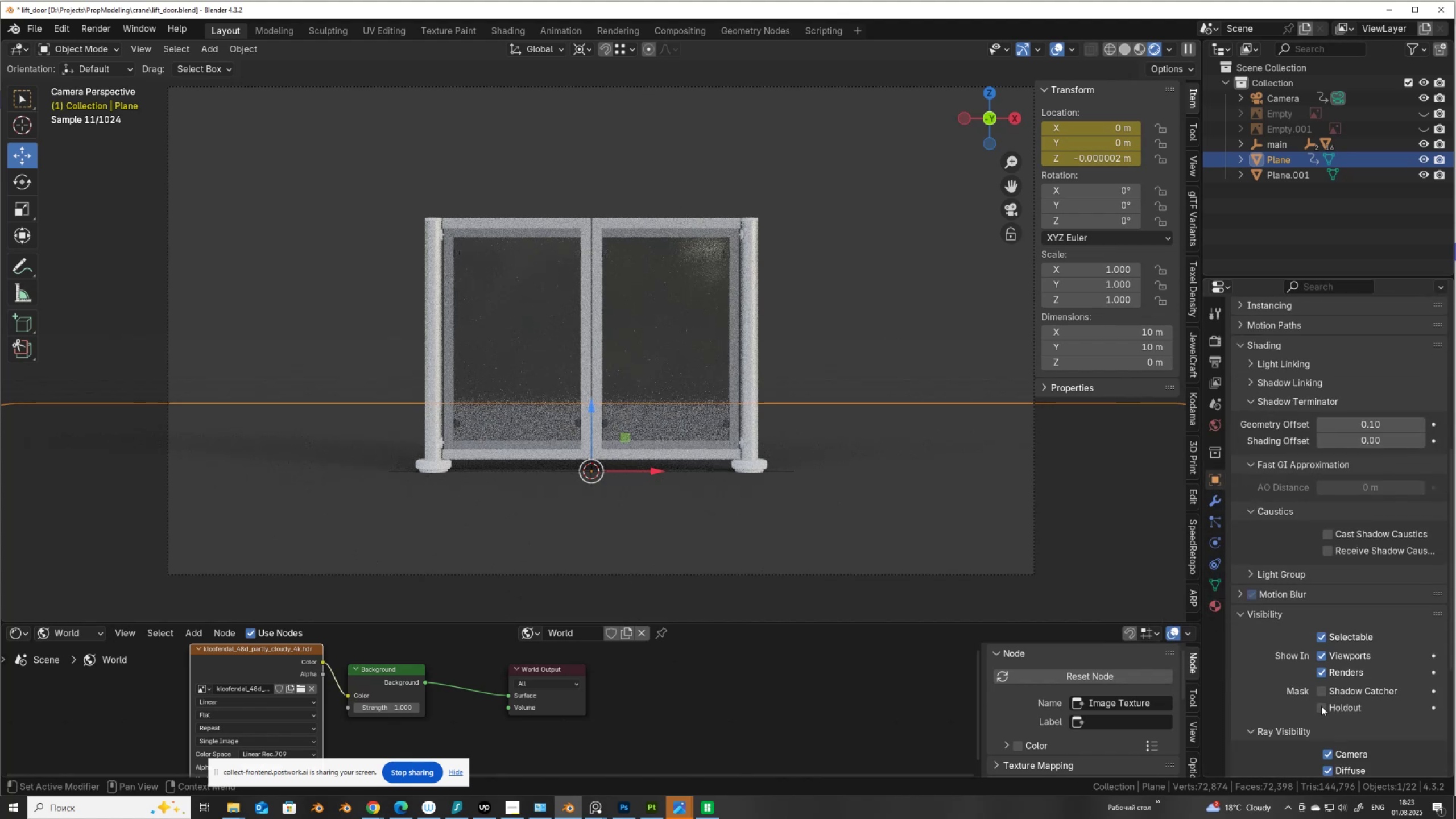 
left_click([1328, 706])
 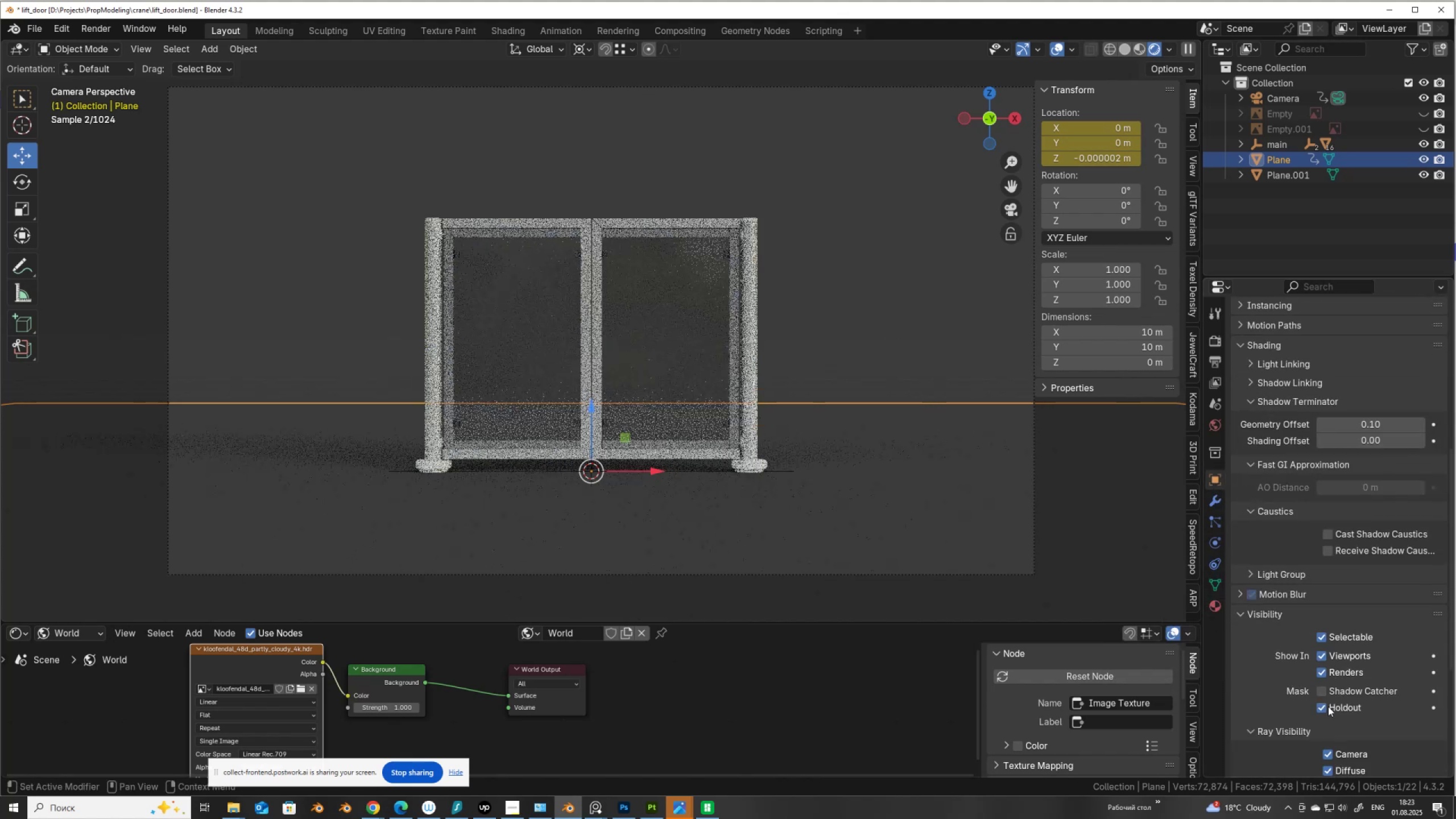 
left_click([1328, 706])
 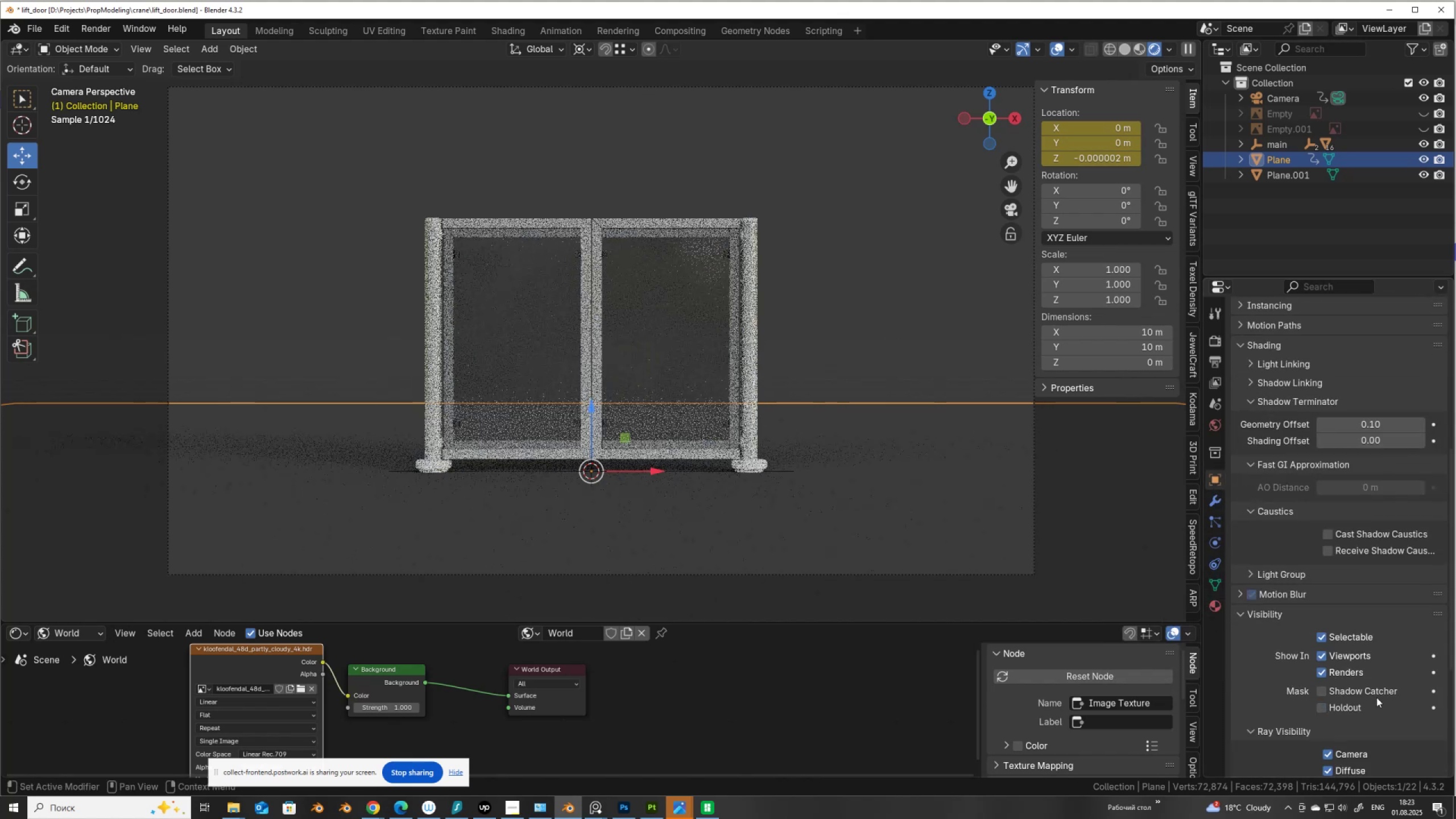 
mouse_move([1371, 669])
 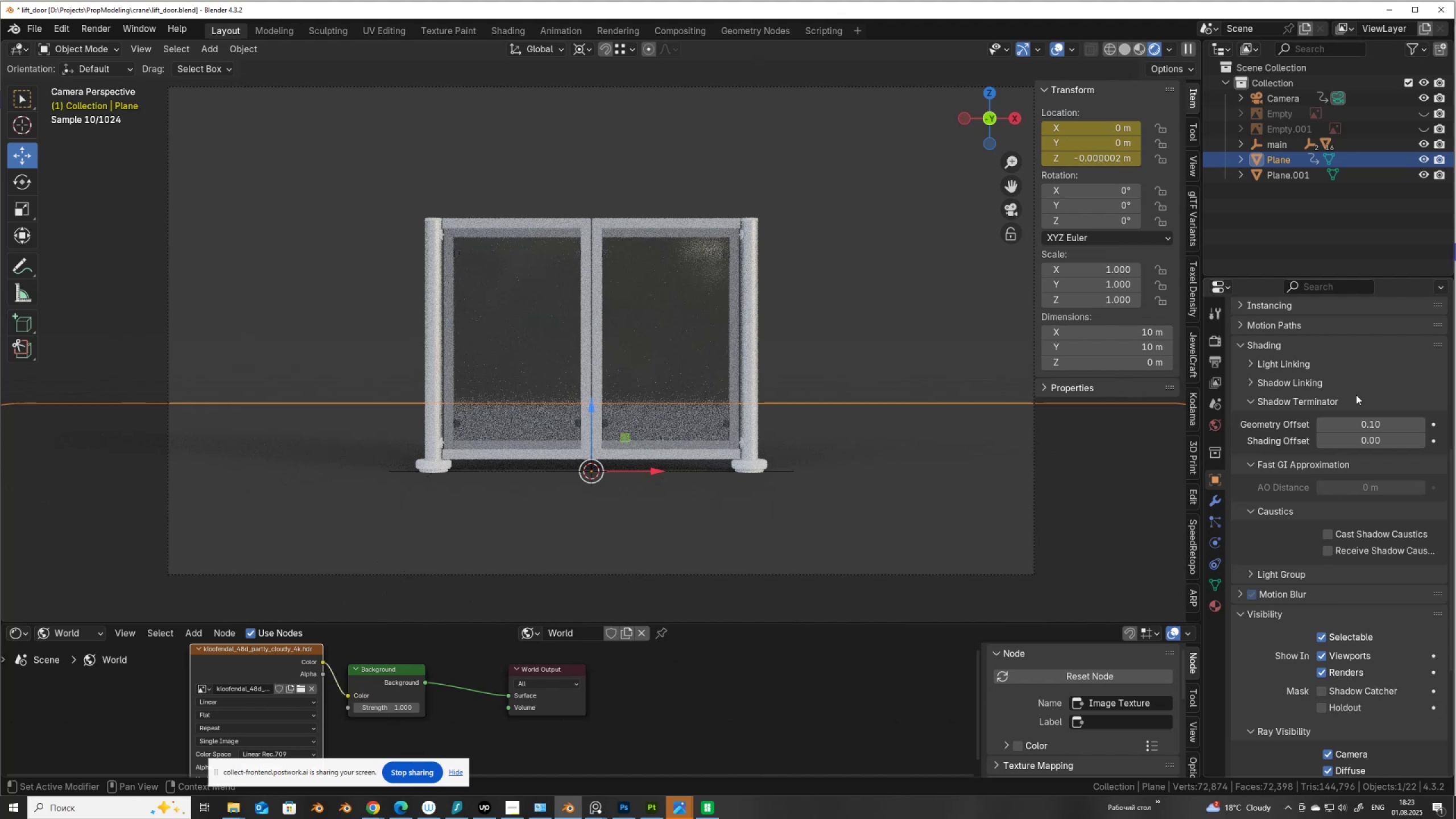 
left_click([1306, 177])
 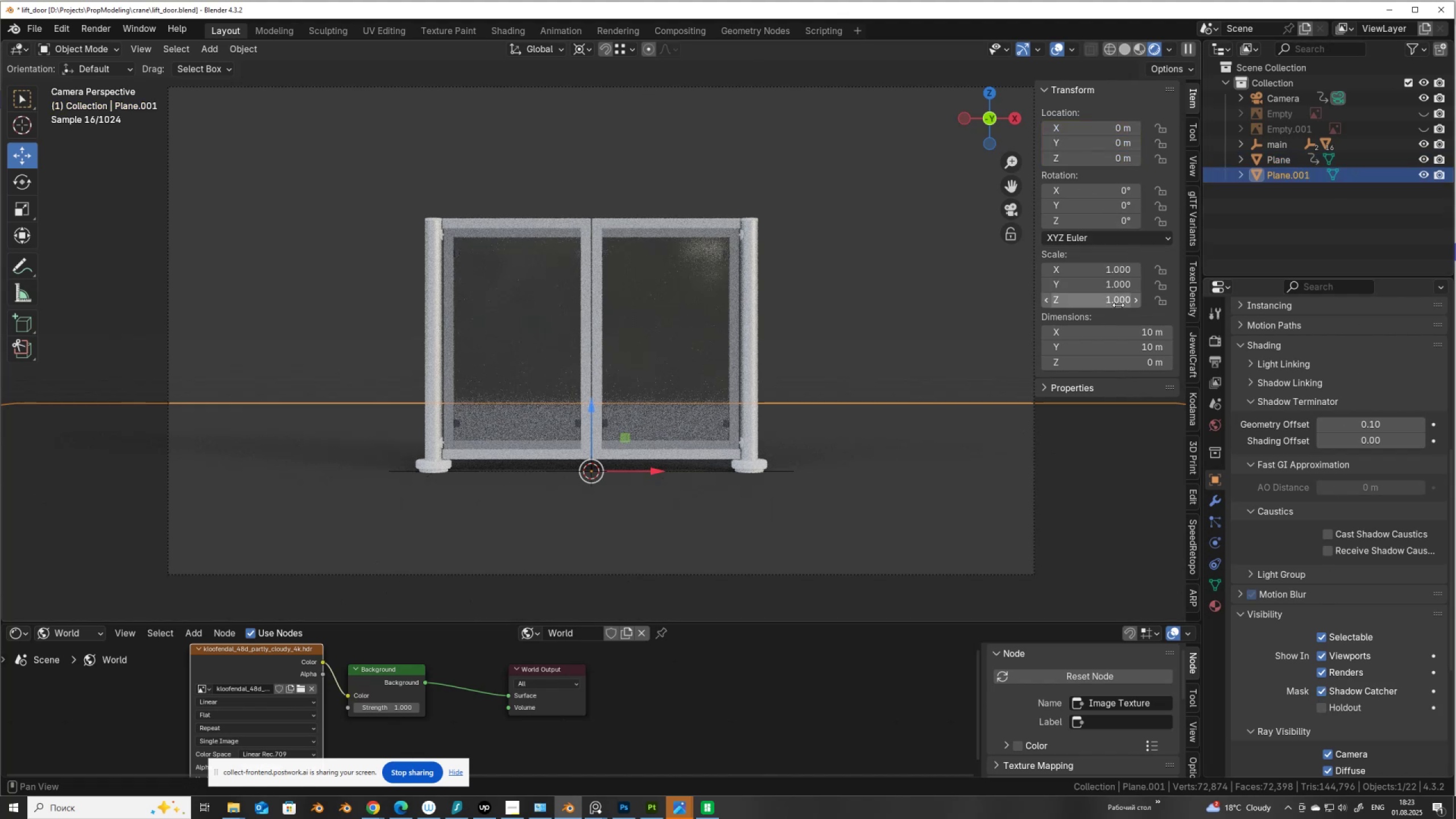 
left_click([1292, 158])
 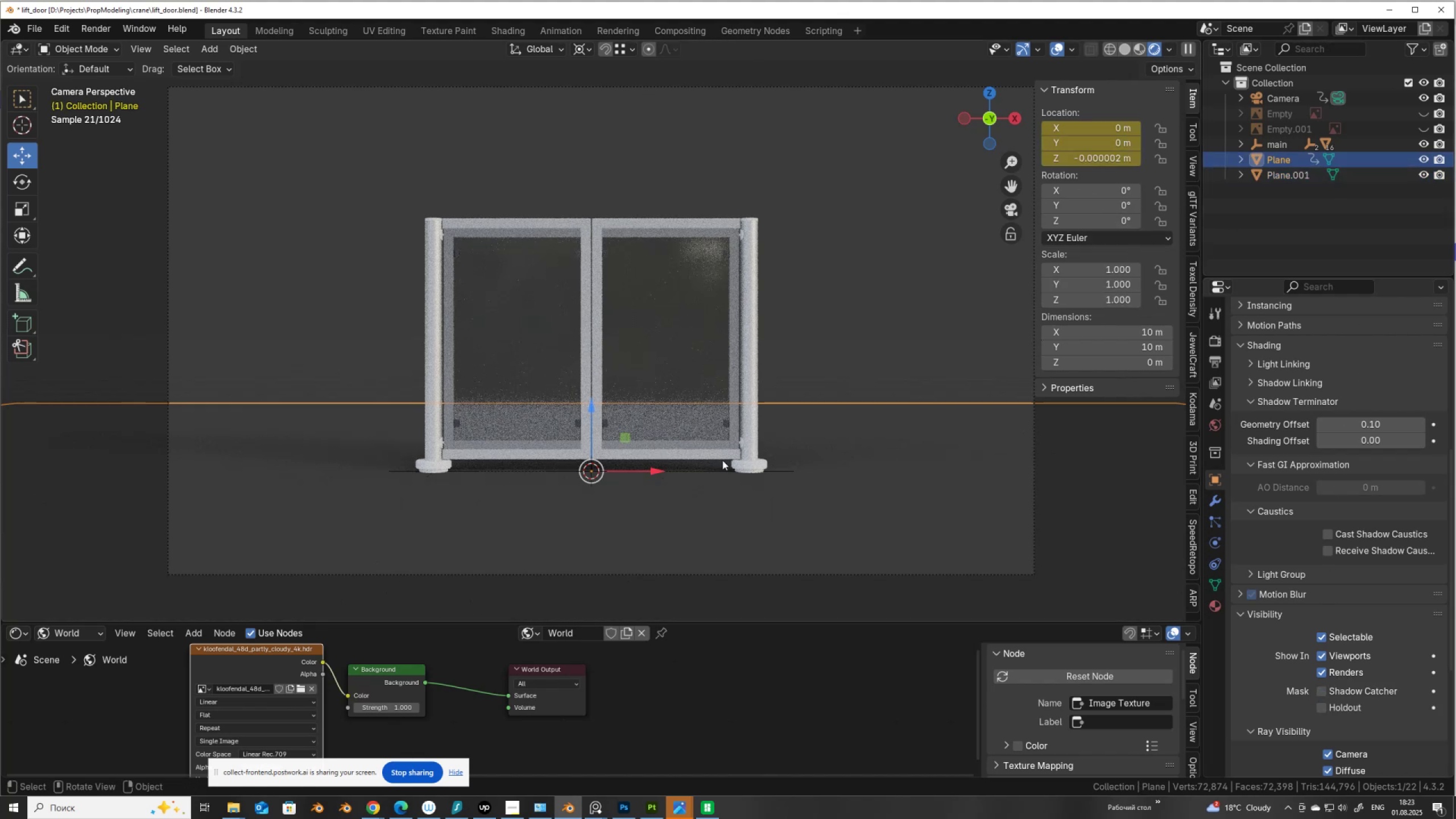 
key(G)
 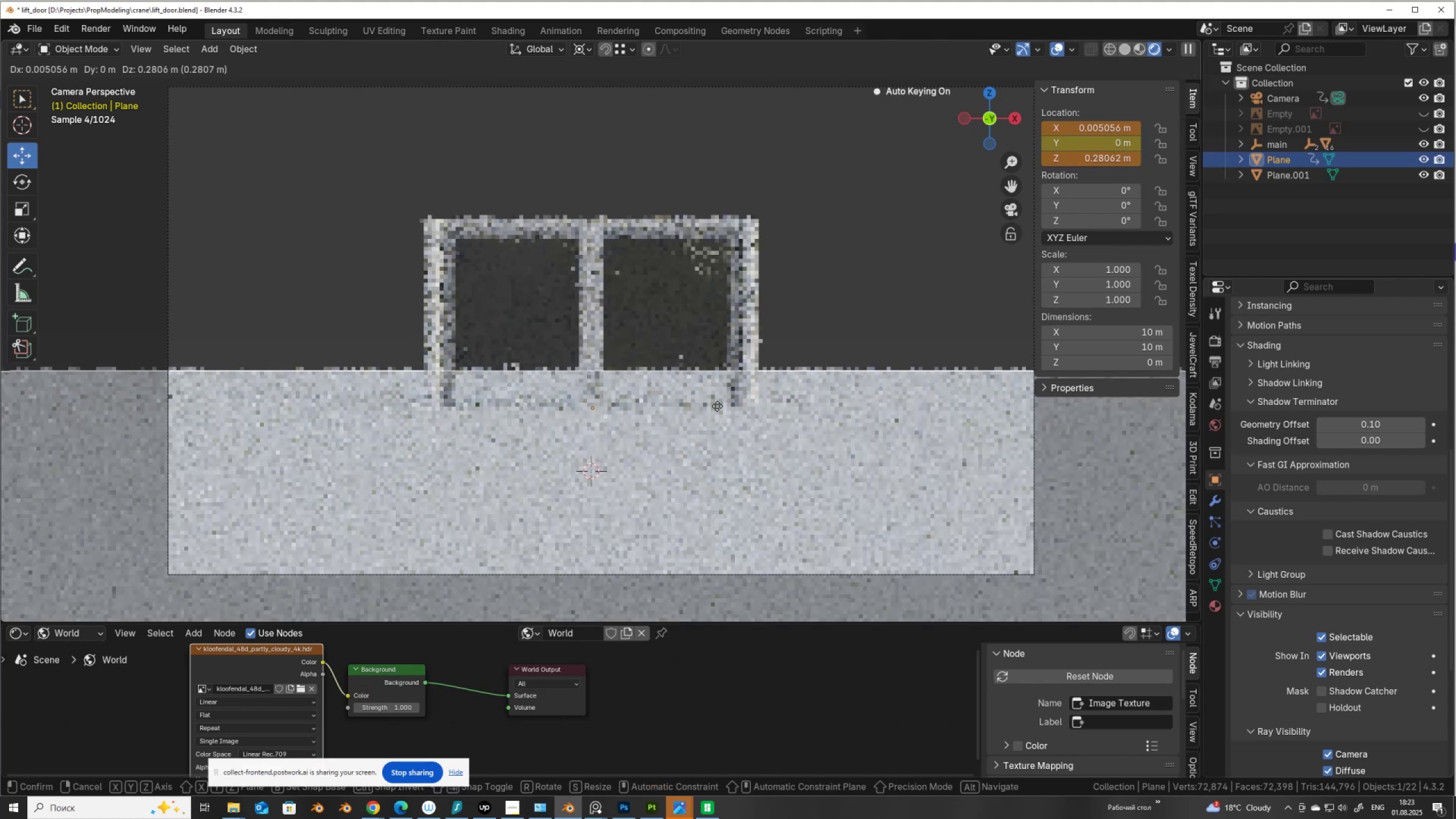 
right_click([717, 406])
 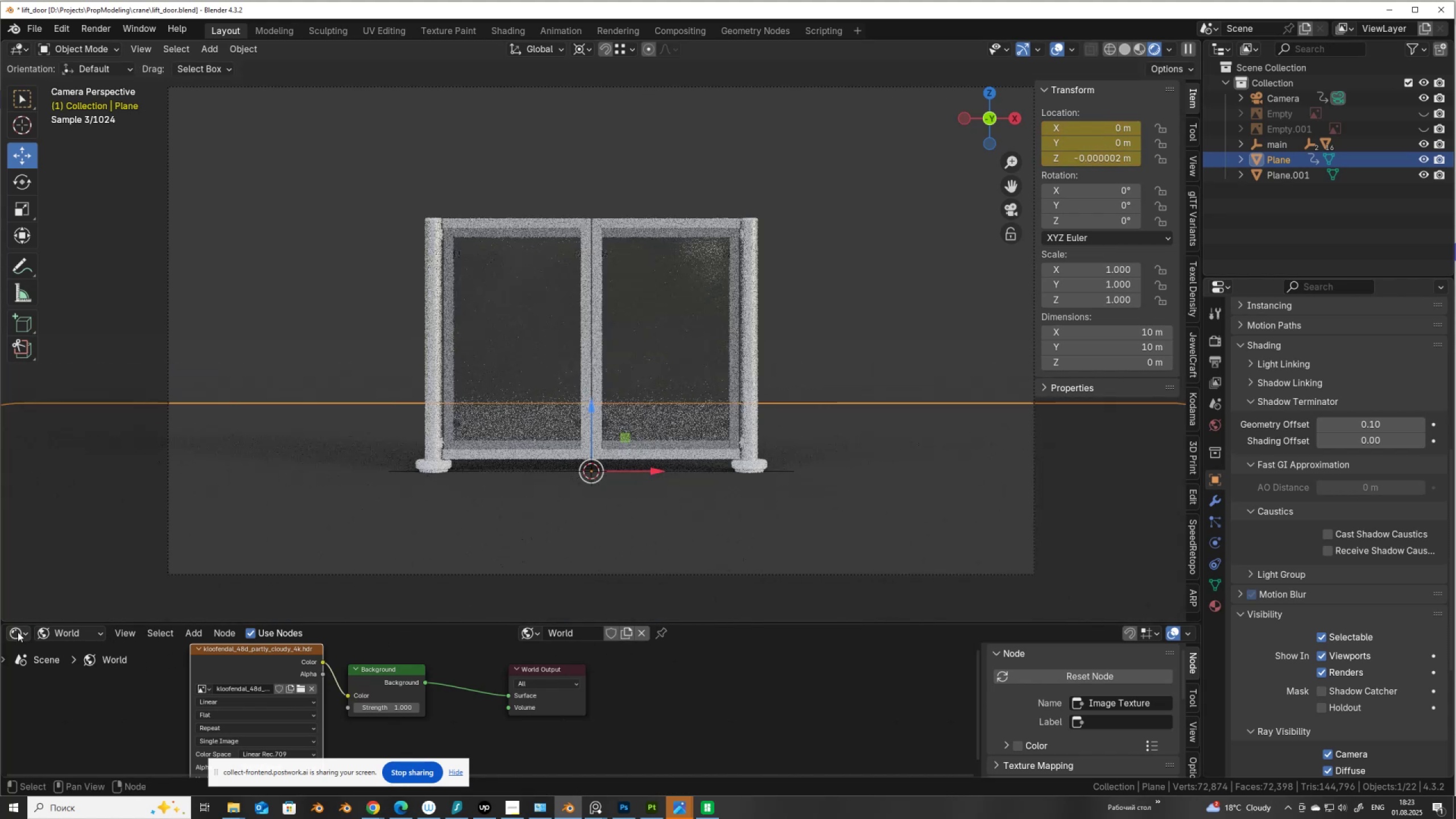 
left_click([19, 631])
 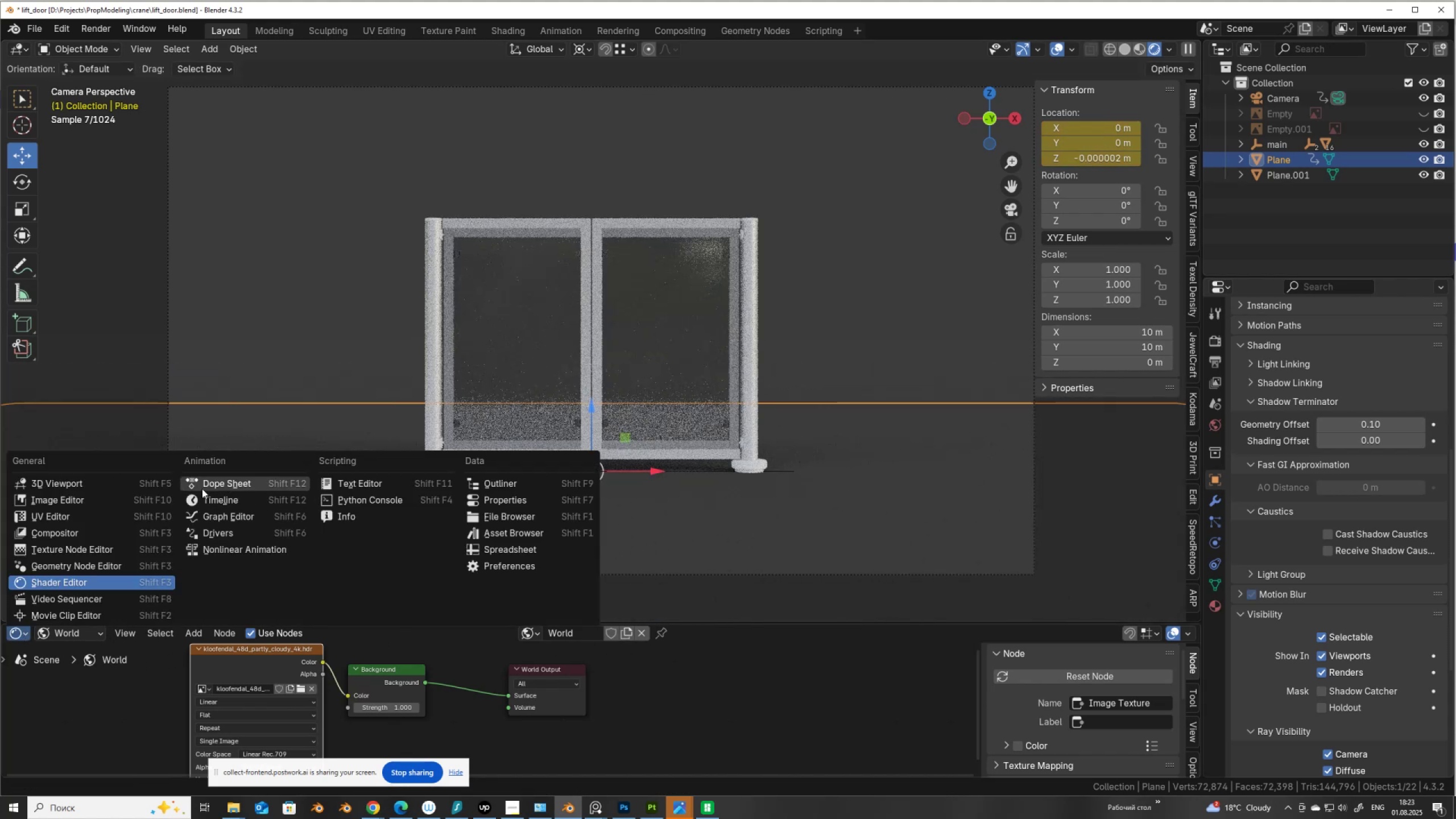 
left_click([209, 480])
 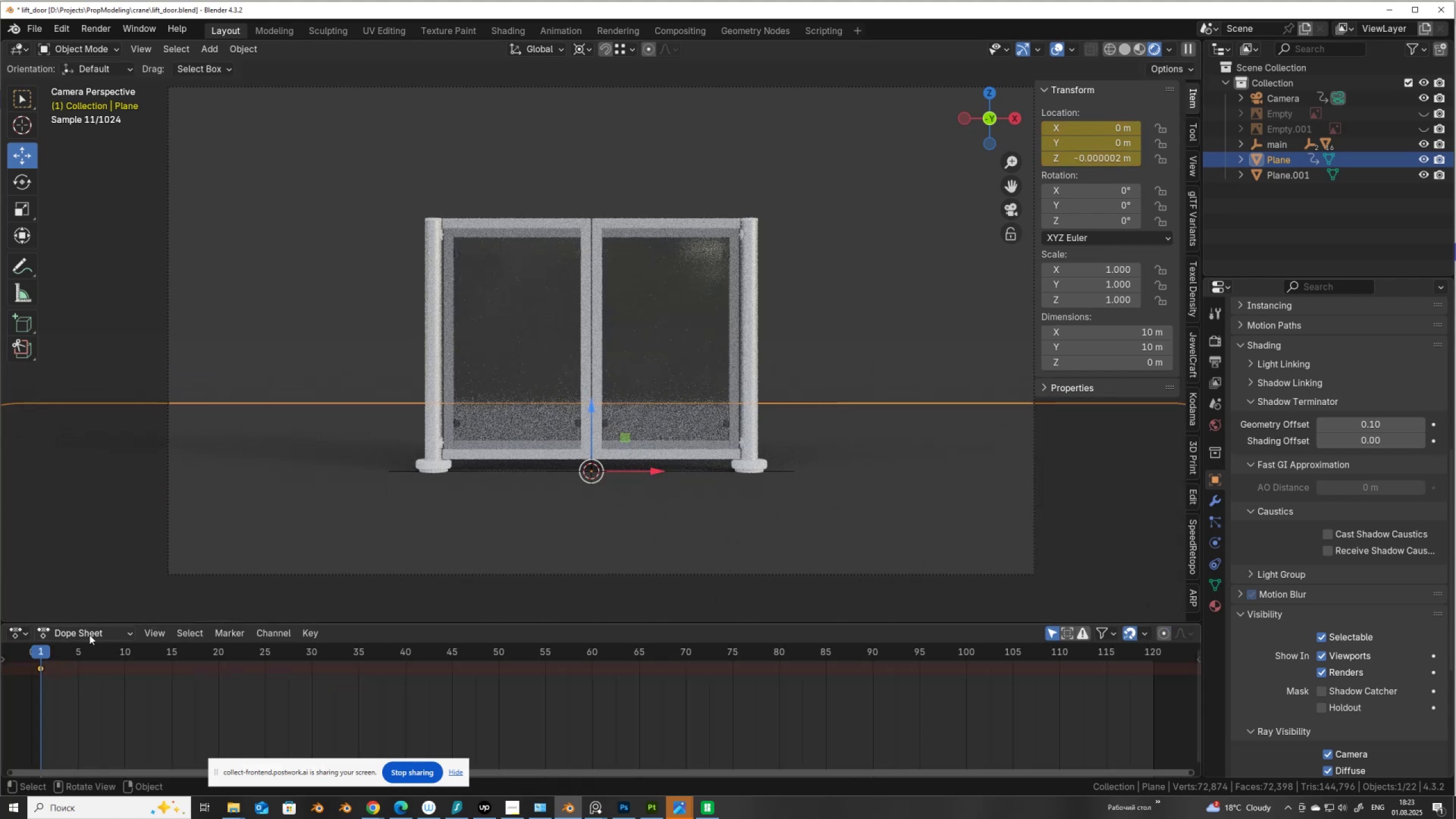 
left_click([20, 636])
 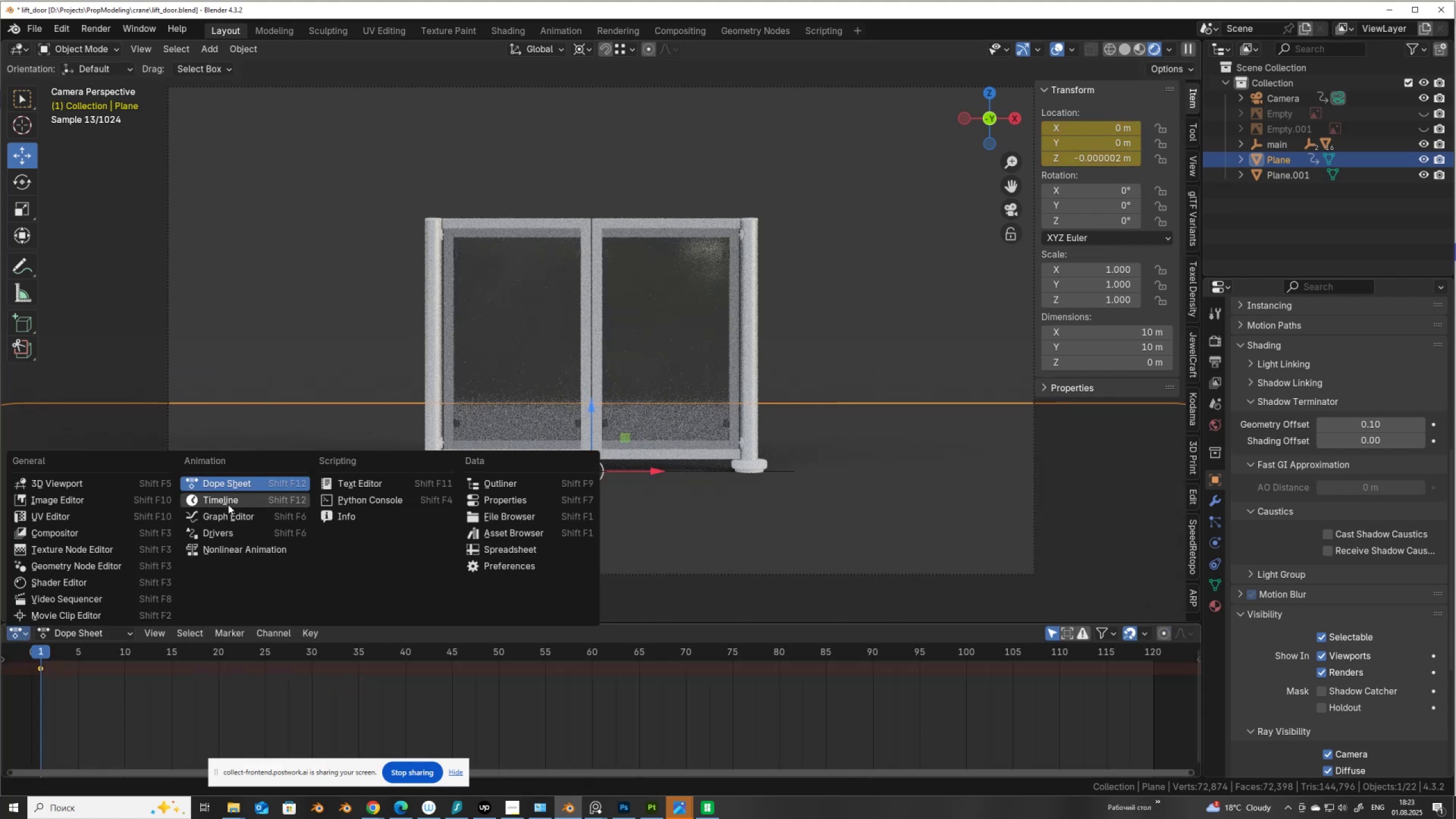 
left_click([228, 504])
 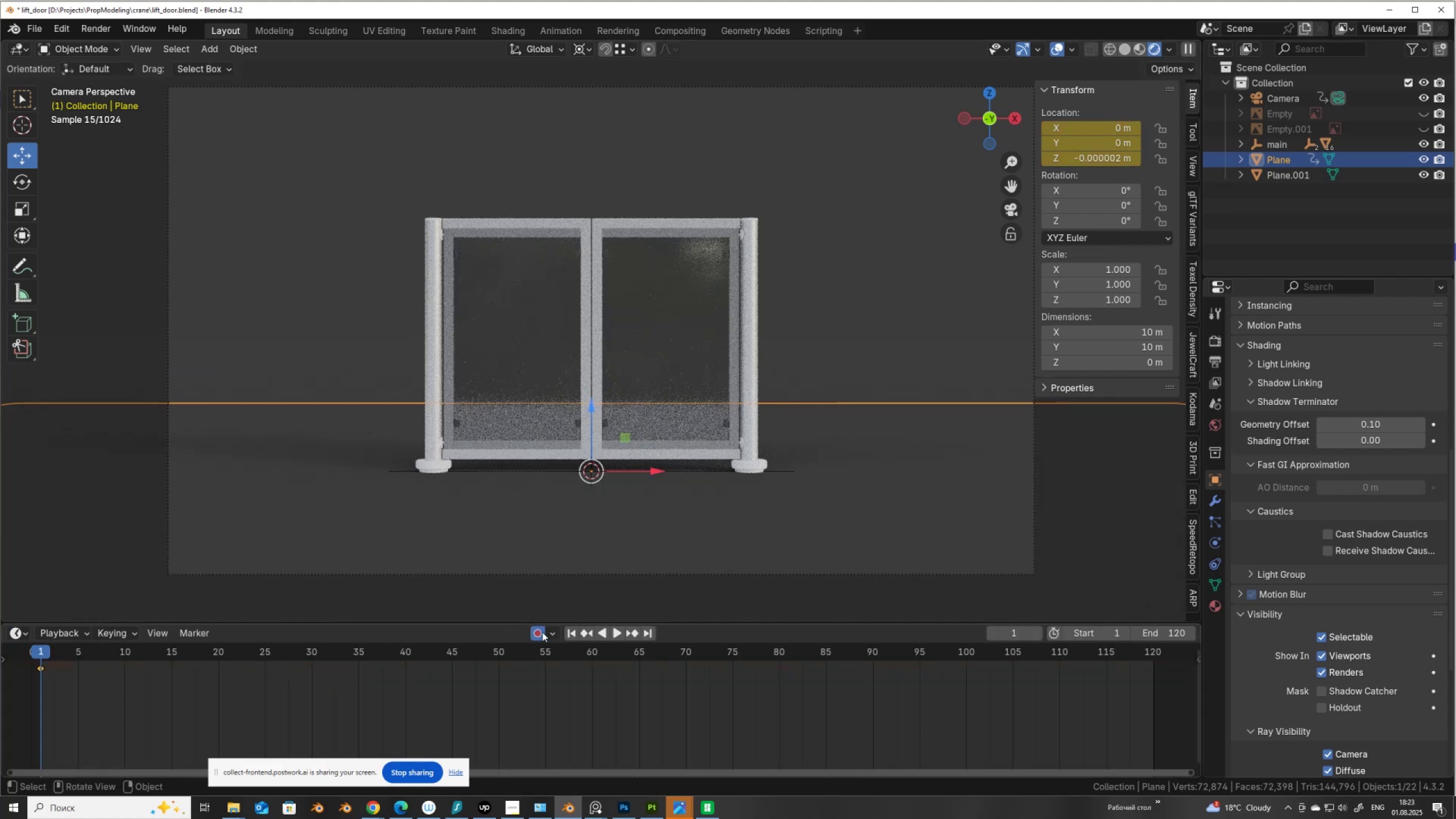 
left_click([542, 632])
 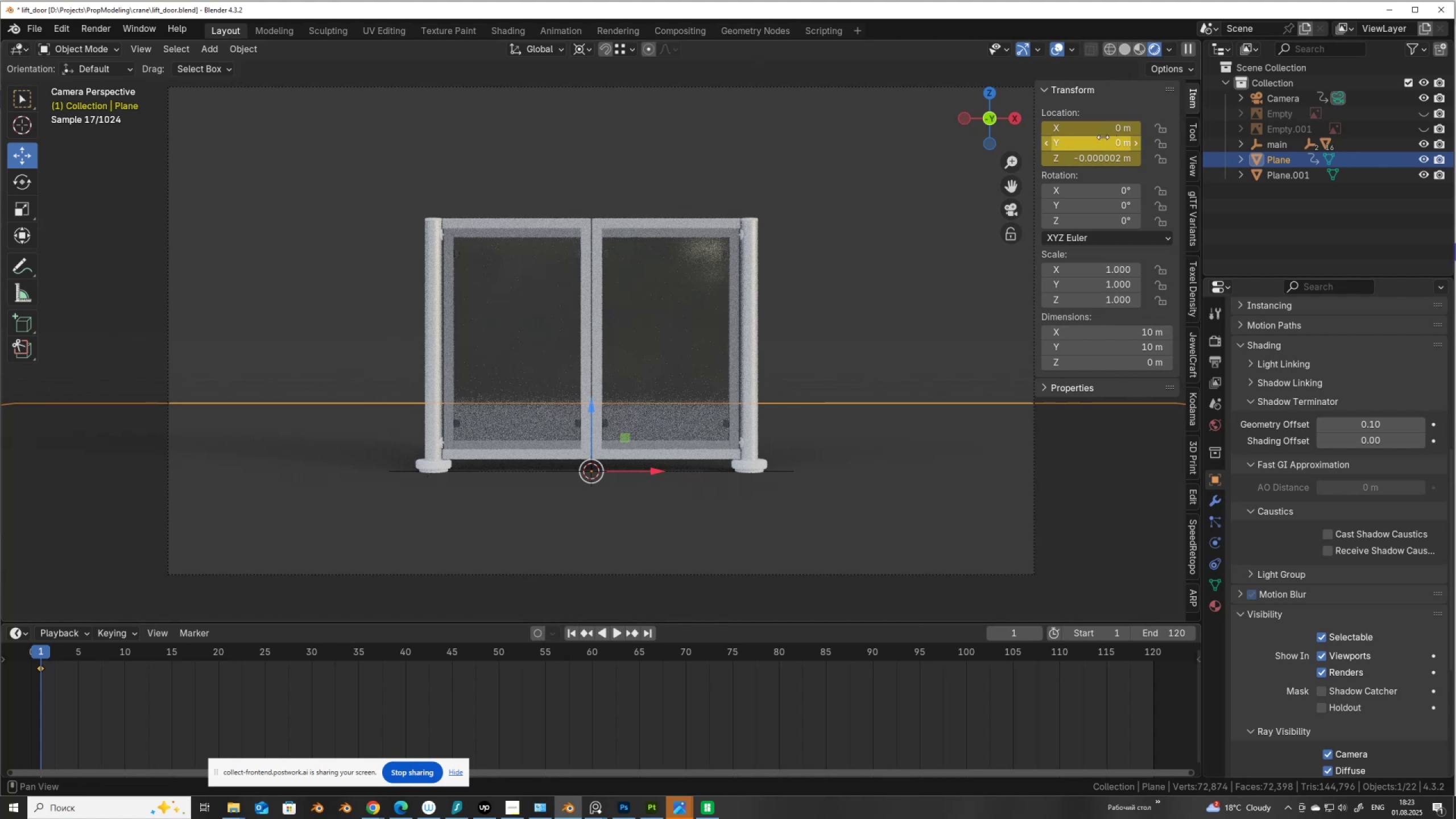 
right_click([1103, 141])
 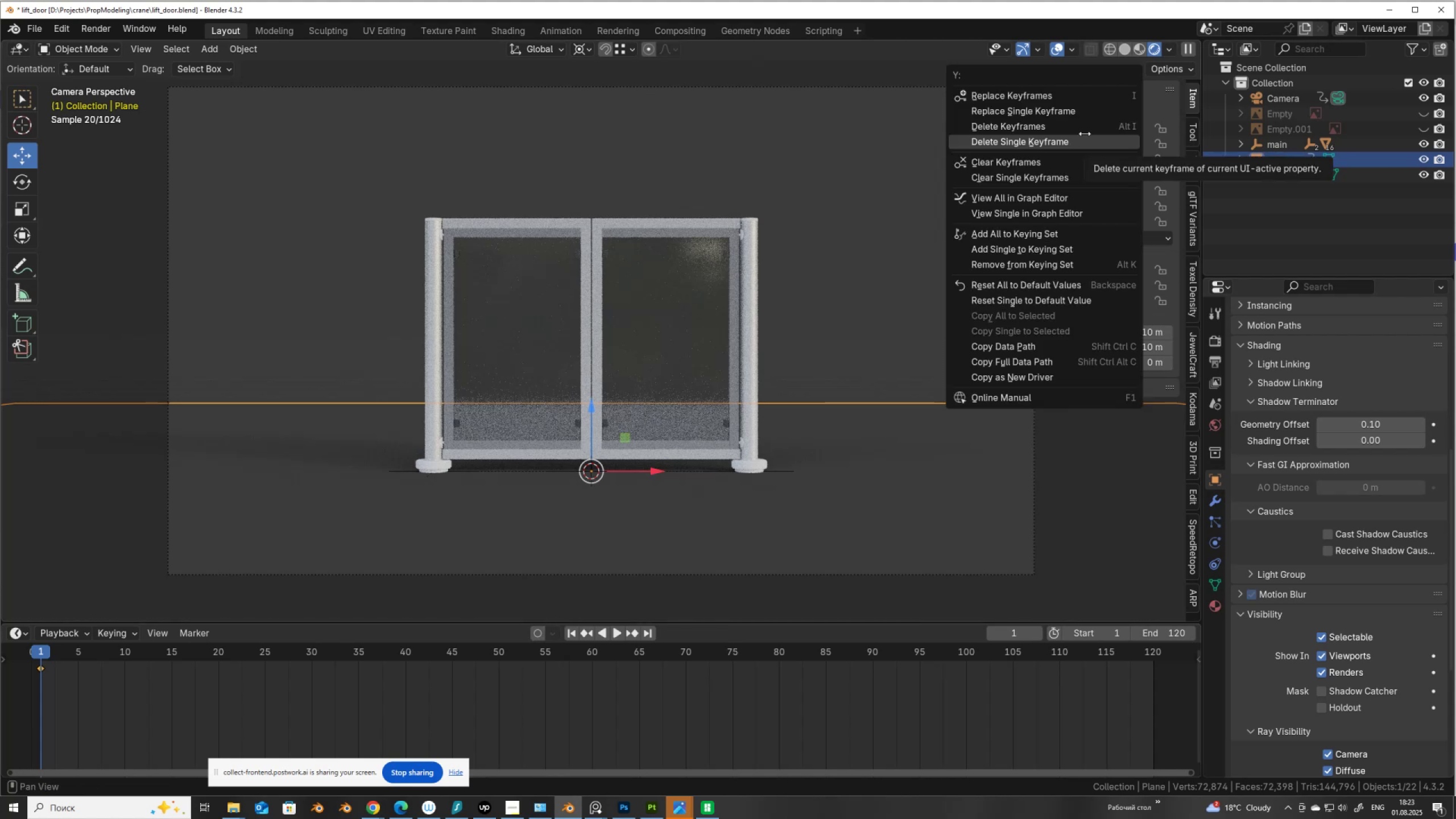 
left_click([1083, 133])
 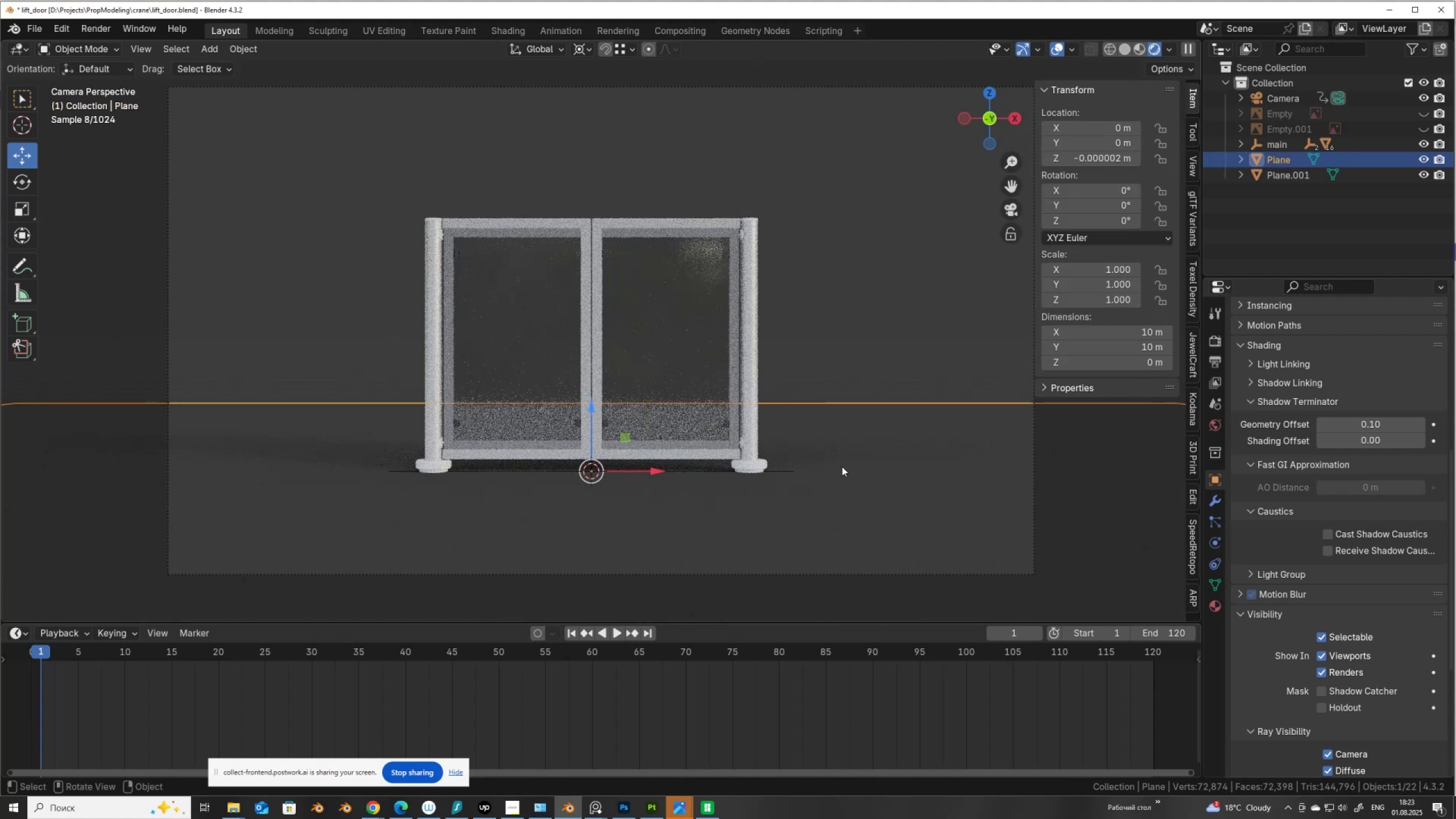 
wait(9.97)
 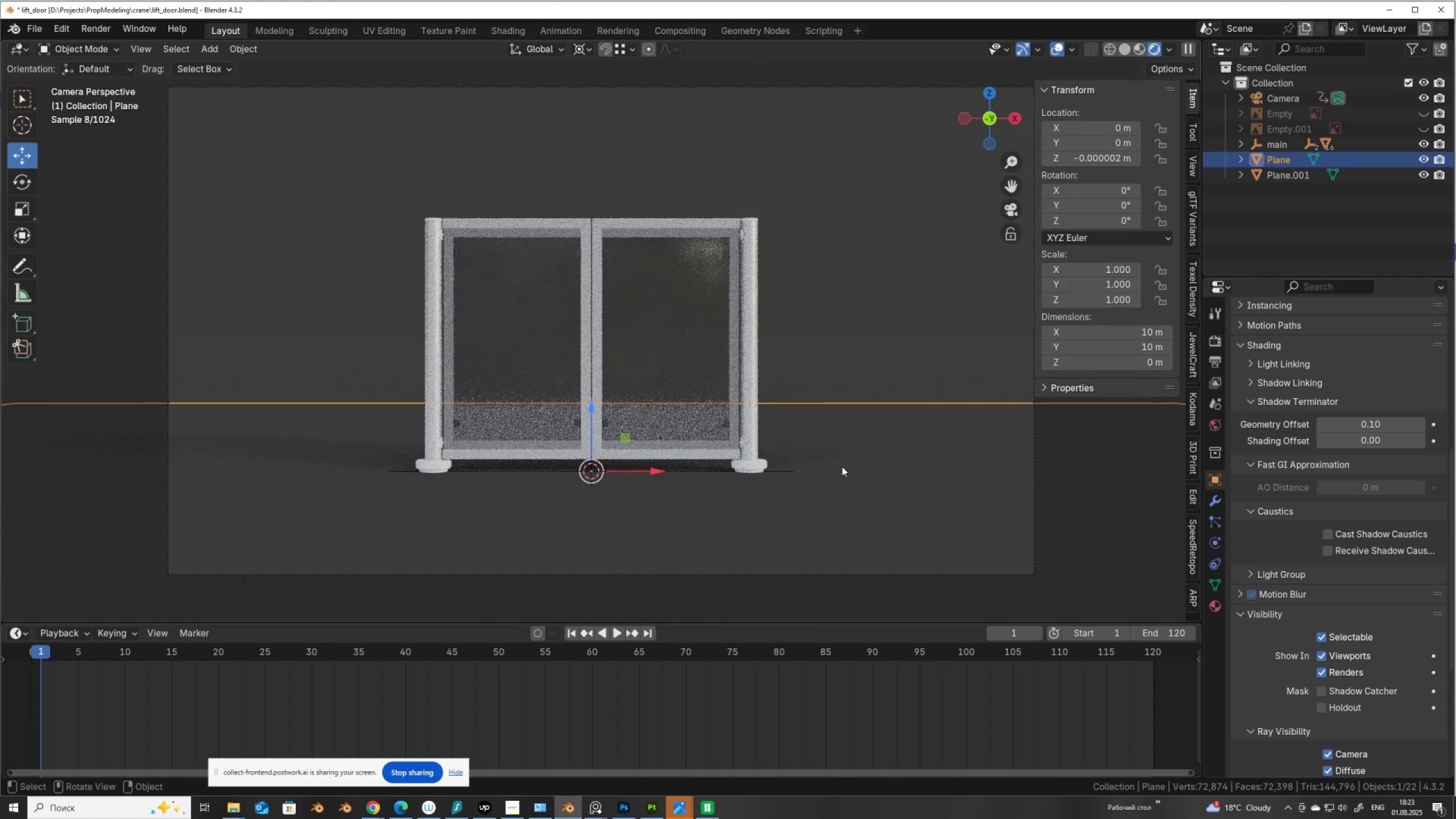 
left_click([775, 30])
 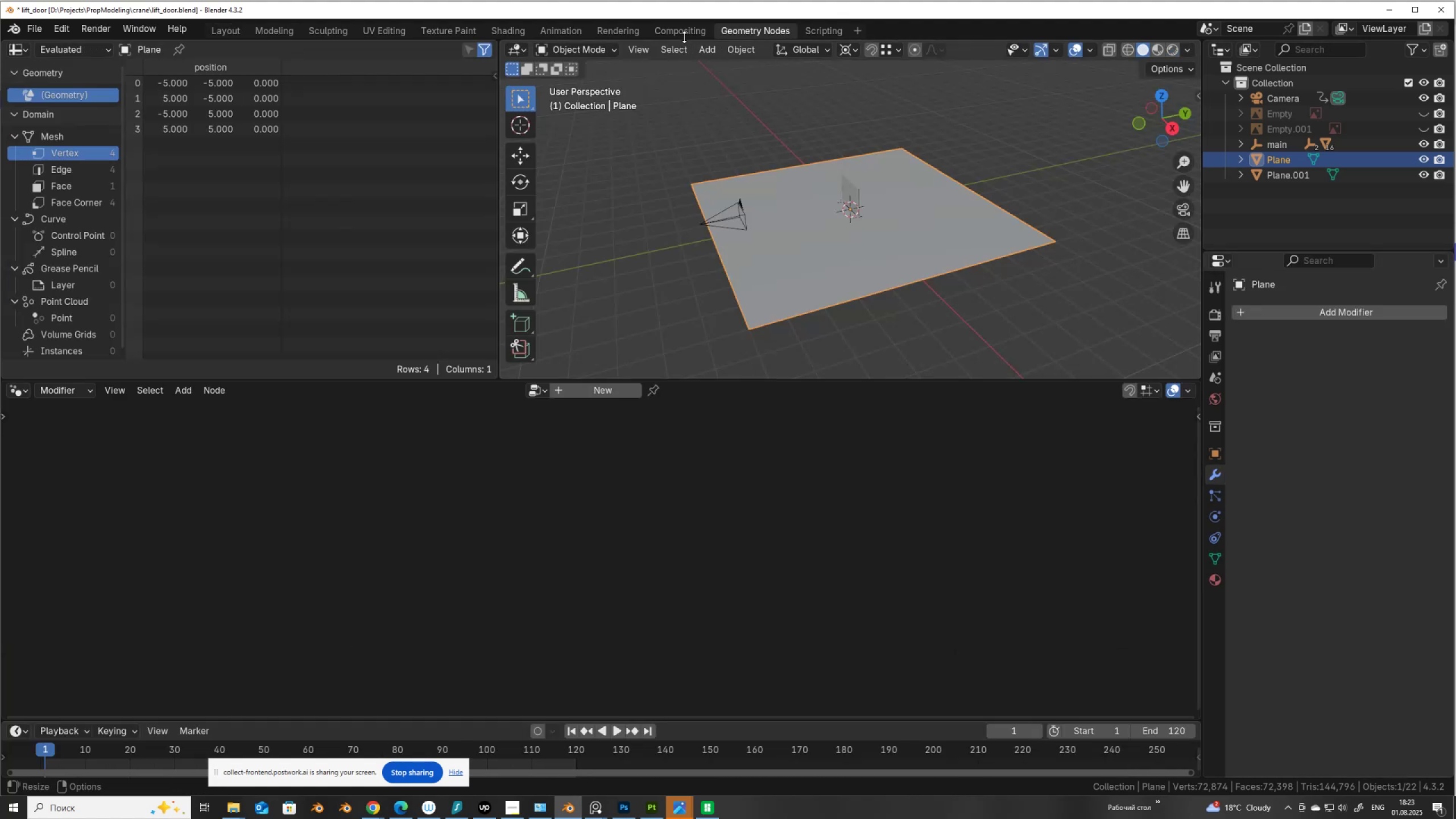 
left_click([681, 35])
 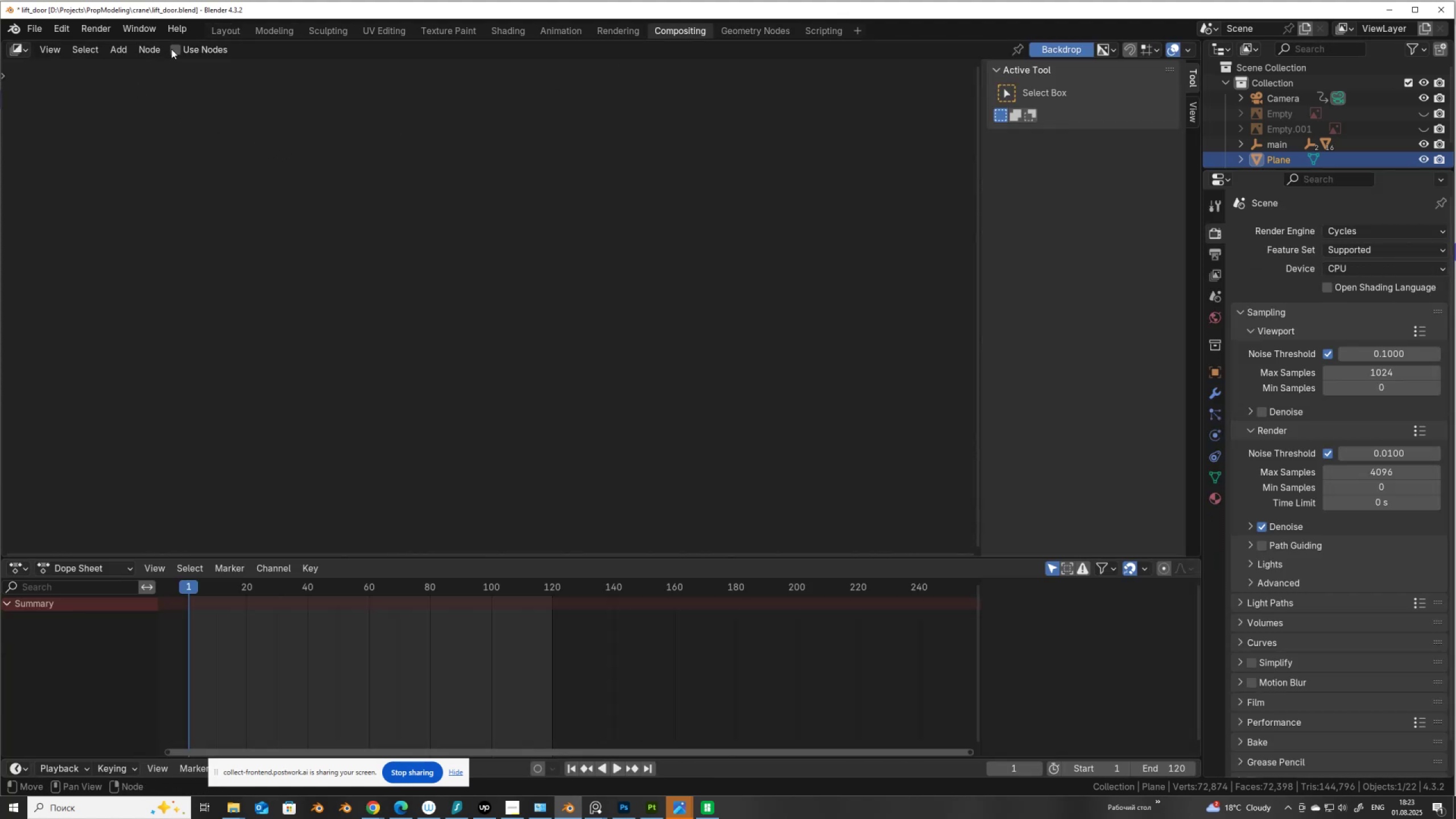 
left_click([172, 48])
 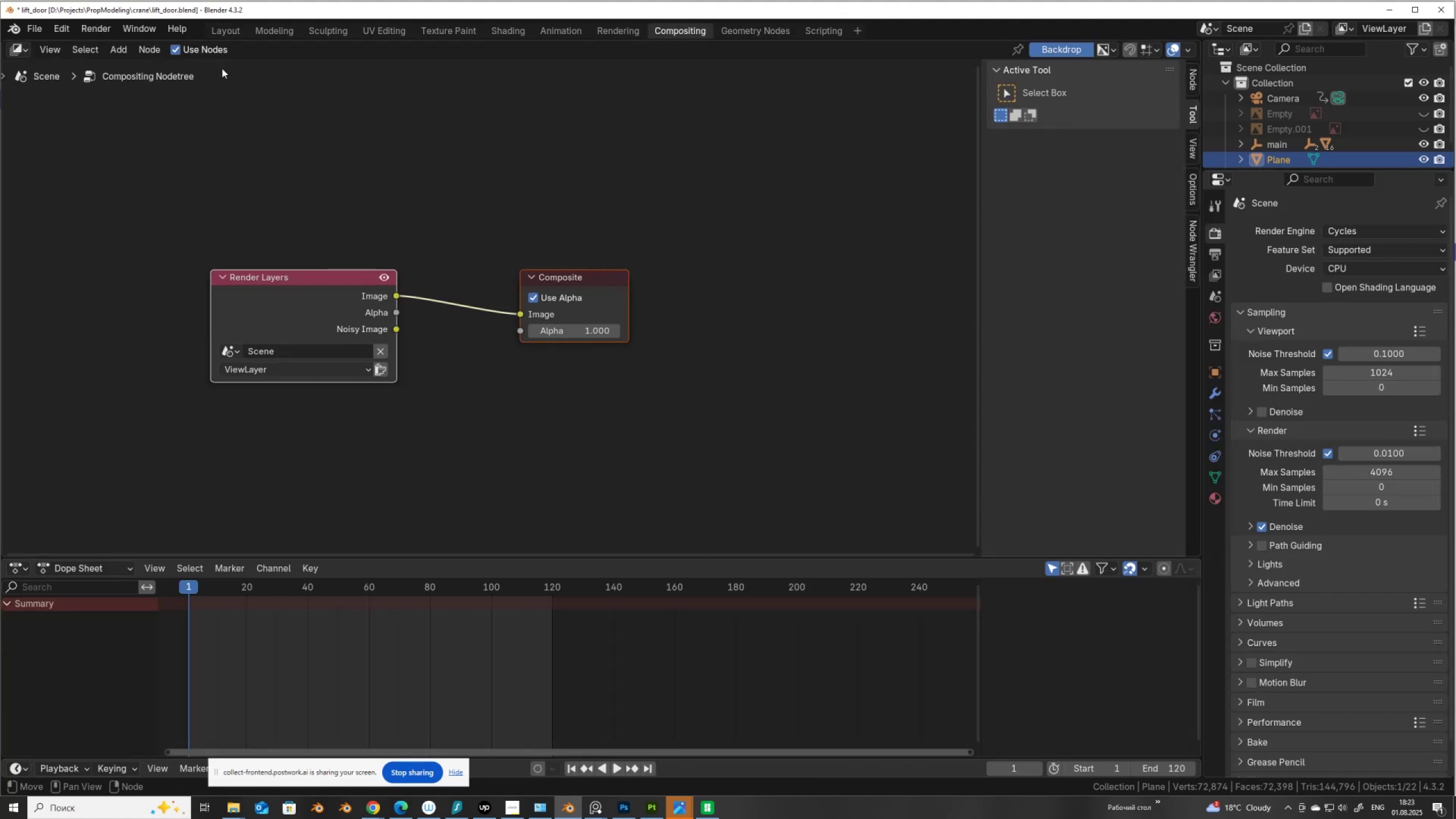 
key(Control+ControlLeft)
 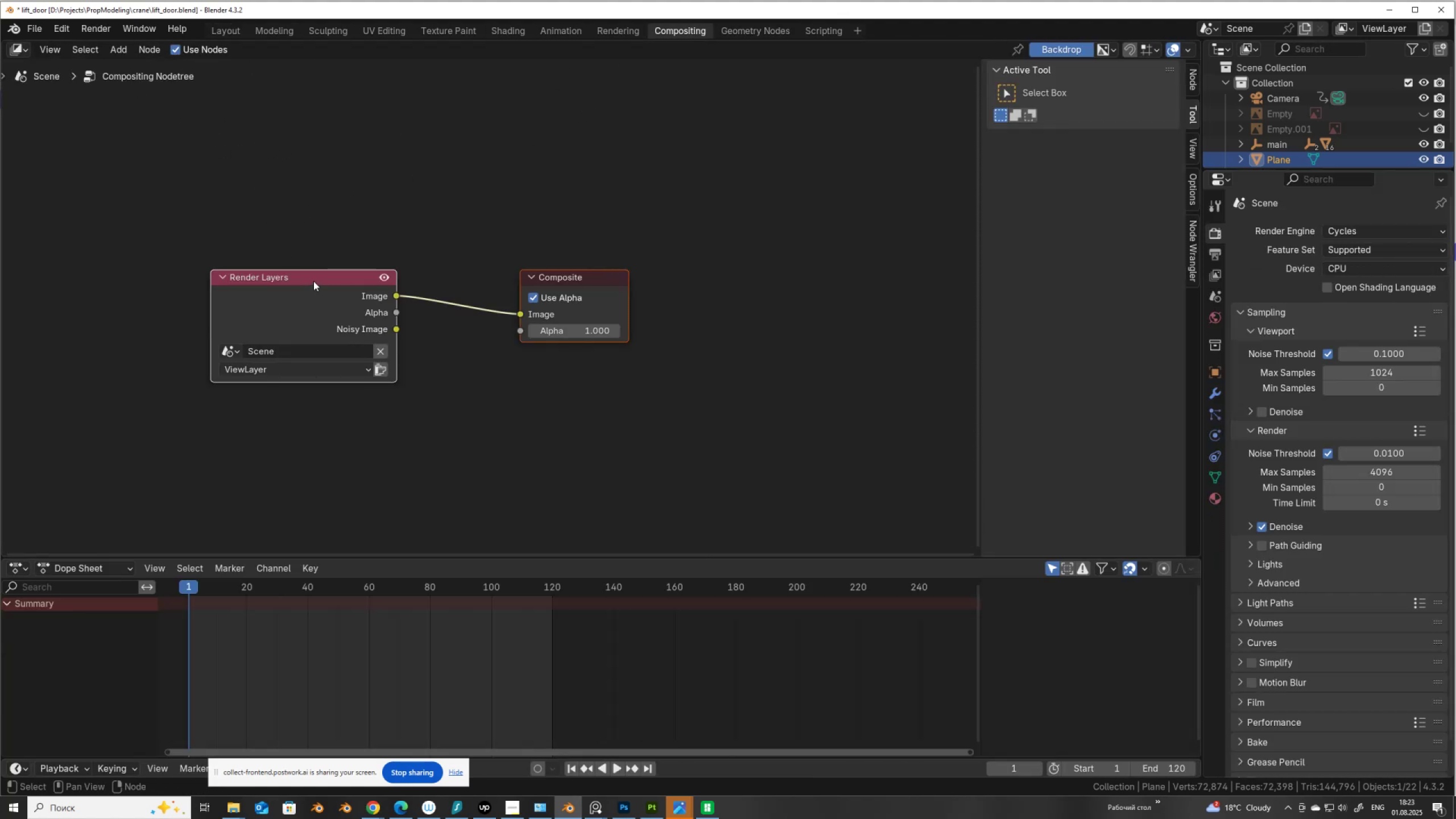 
hold_key(key=ControlLeft, duration=0.46)
hold_key(key=ShiftLeft, duration=0.43)
left_click([313, 281])
 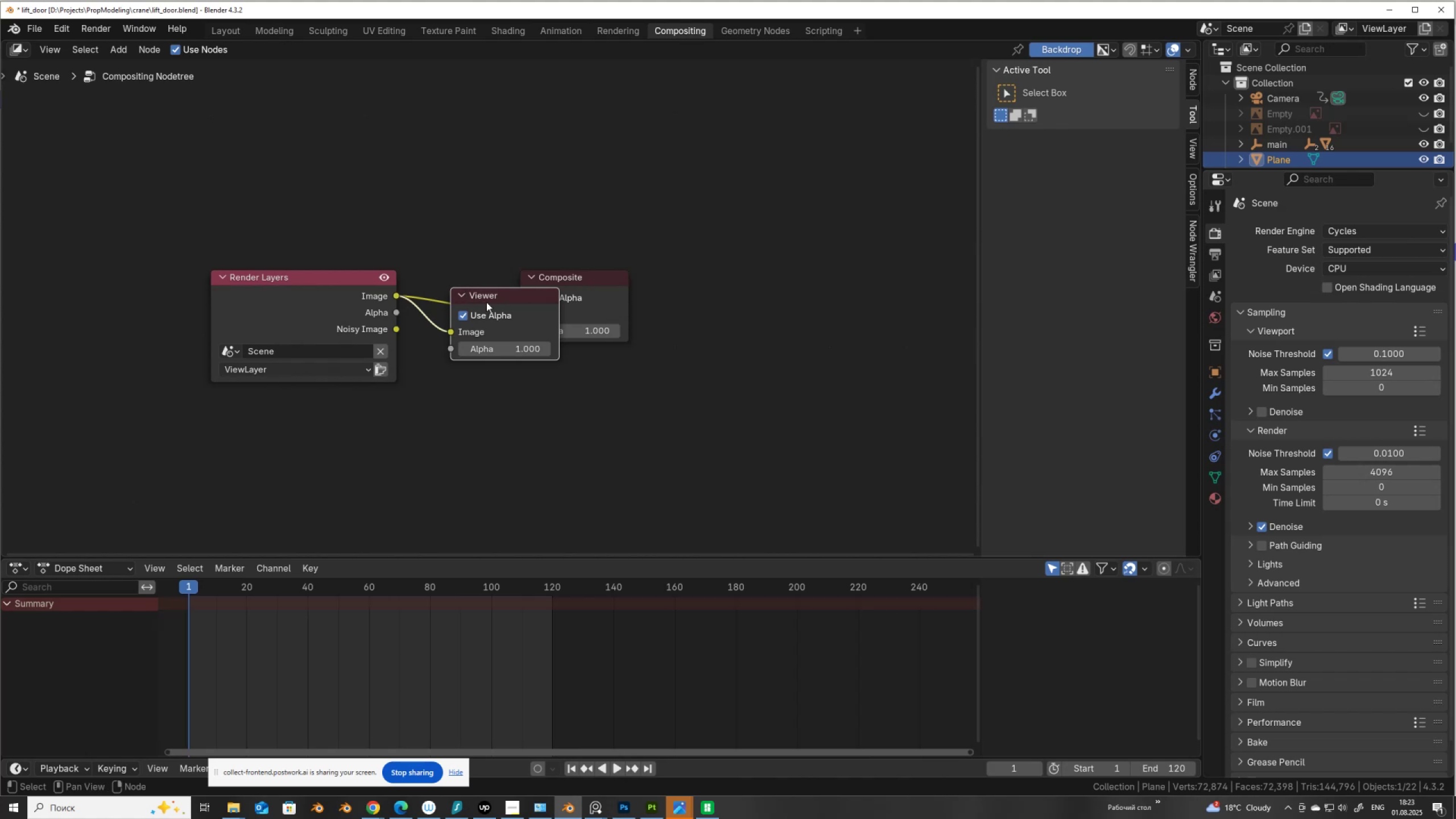 
left_click_drag(start_coordinate=[498, 297], to_coordinate=[669, 167])
 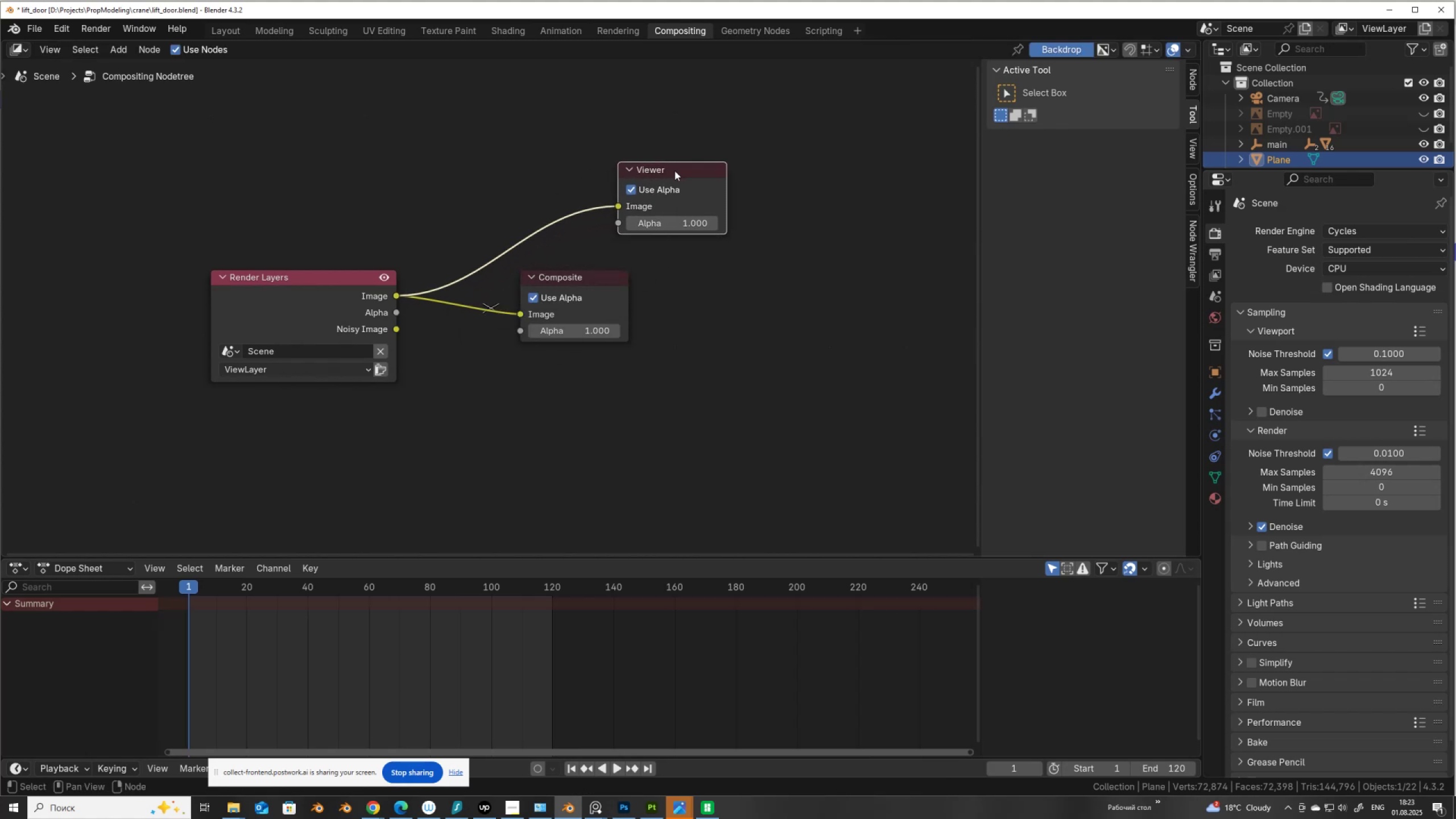 
hold_key(key=ControlLeft, duration=0.42)
hold_key(key=ShiftLeft, duration=0.43)
left_click([675, 171])
 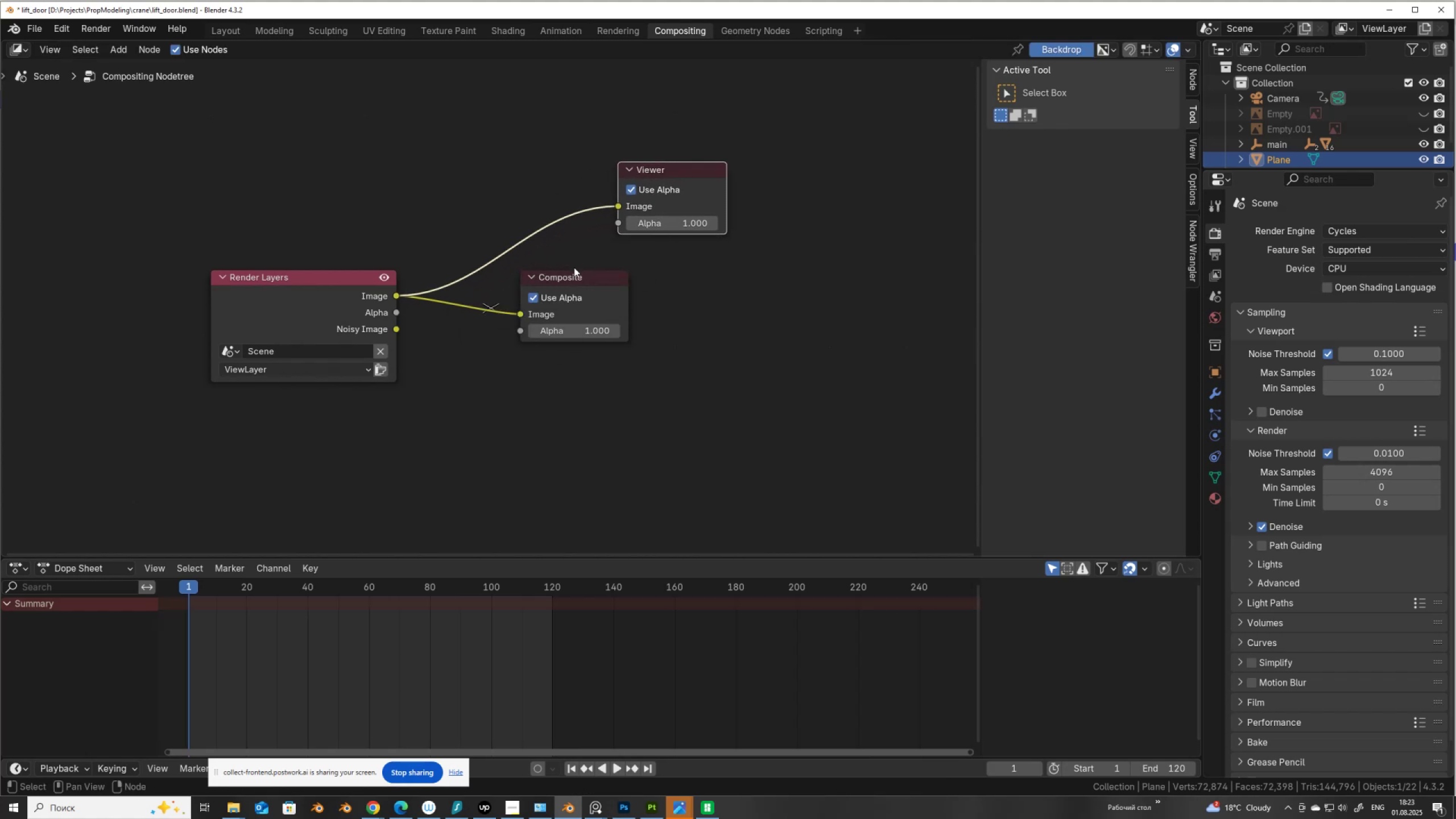 
left_click_drag(start_coordinate=[562, 277], to_coordinate=[730, 405])
 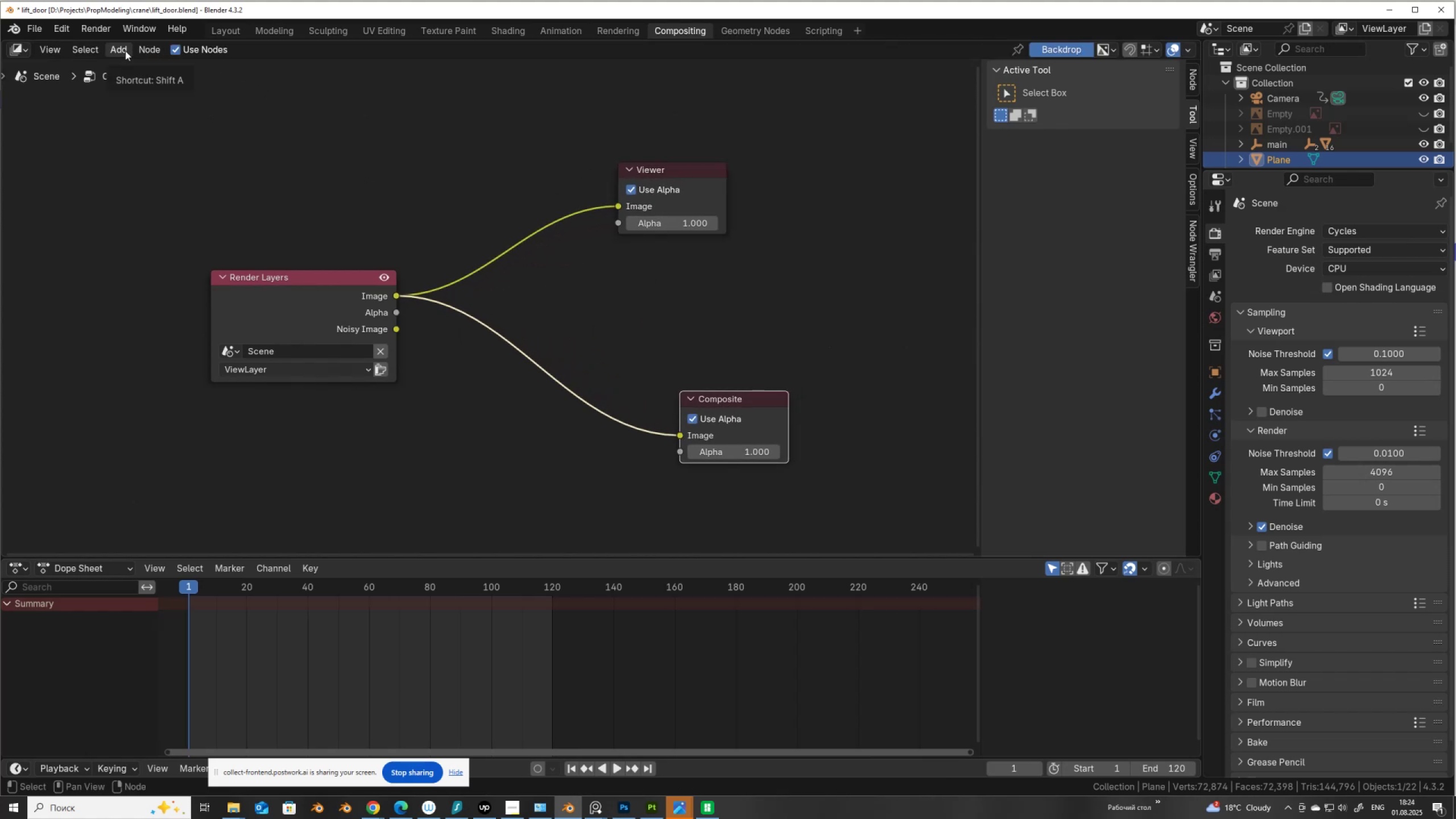 
left_click([125, 51])
 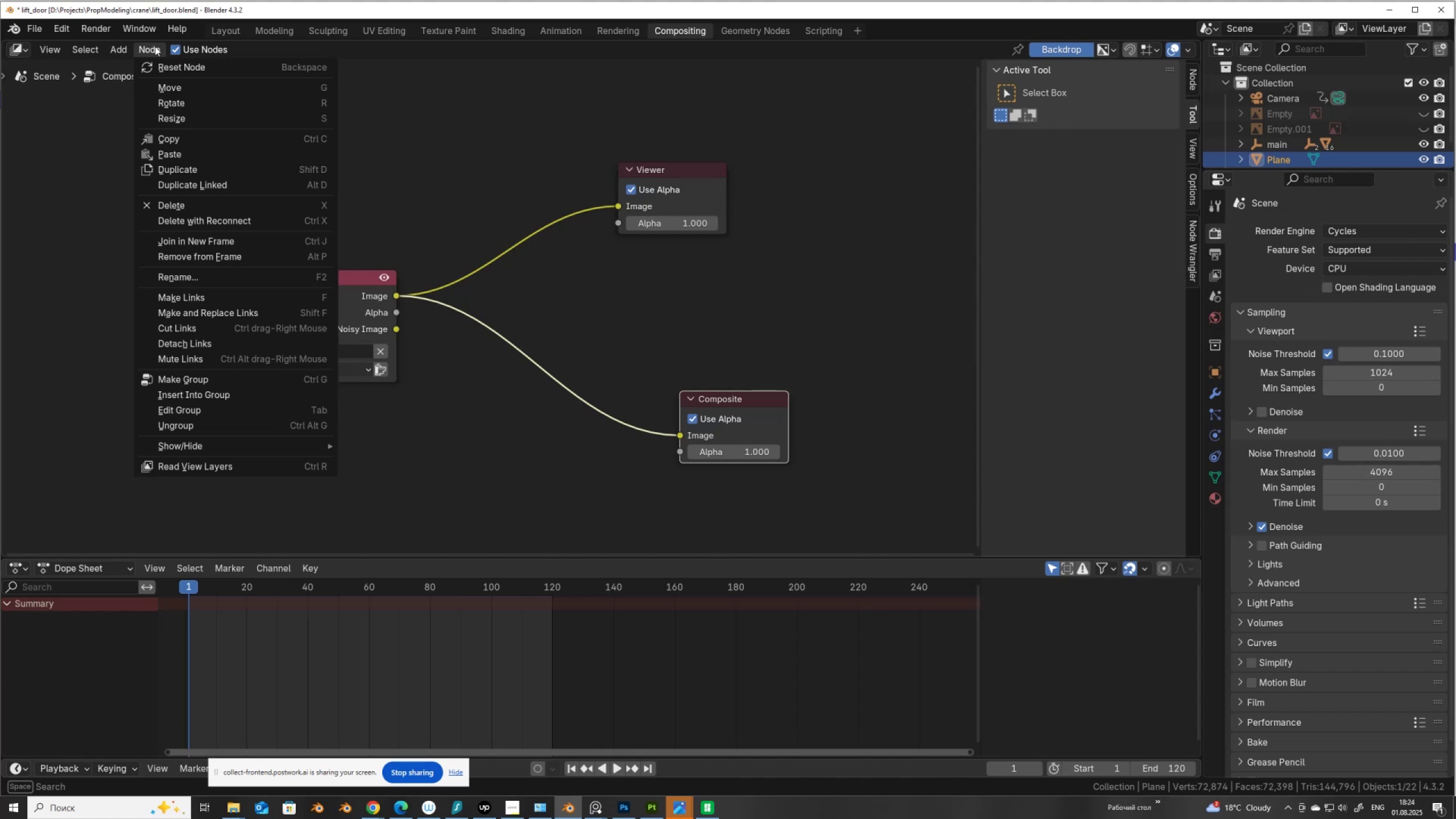 
wait(9.0)
 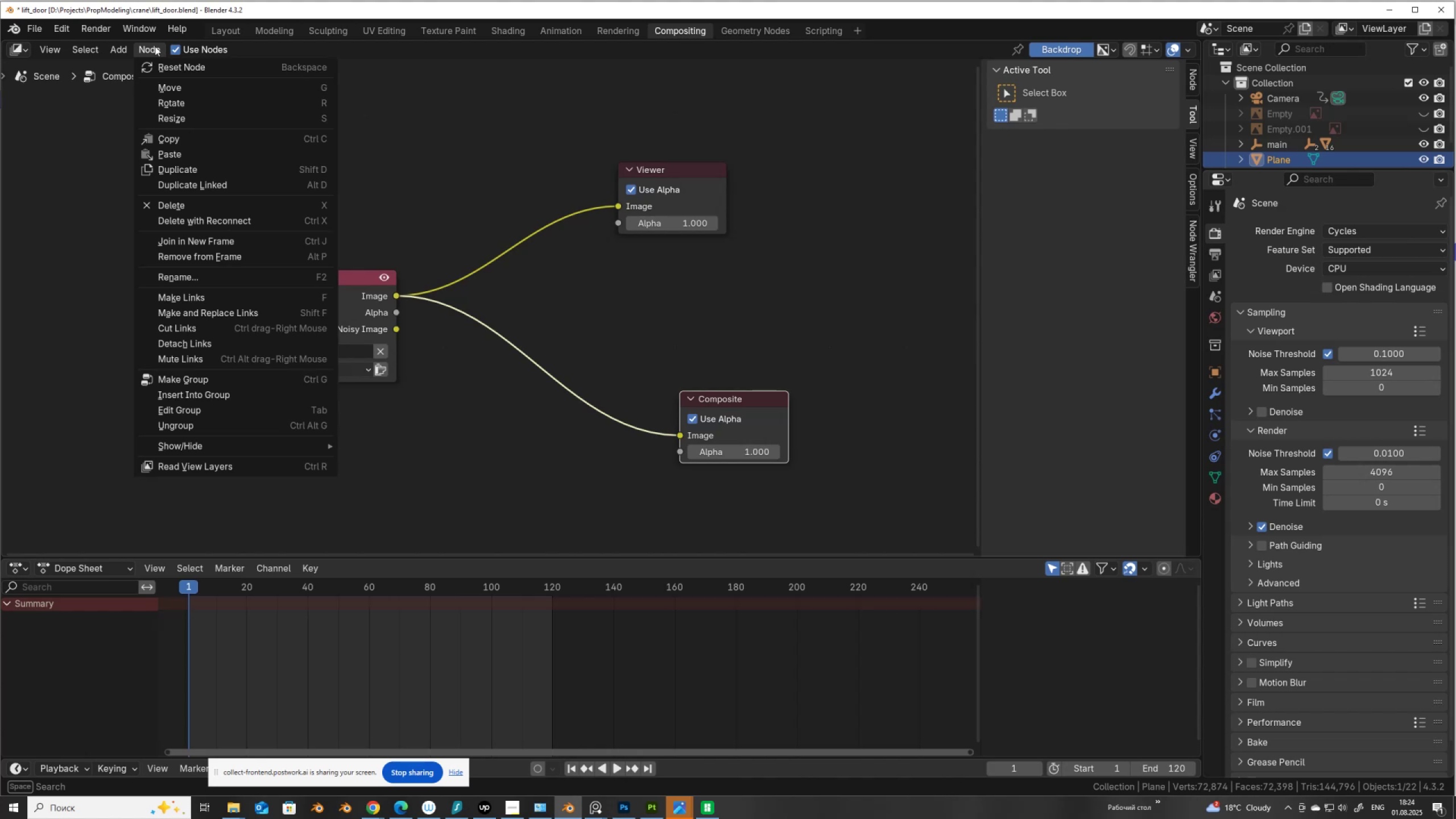 
left_click_drag(start_coordinate=[289, 283], to_coordinate=[96, 329])
 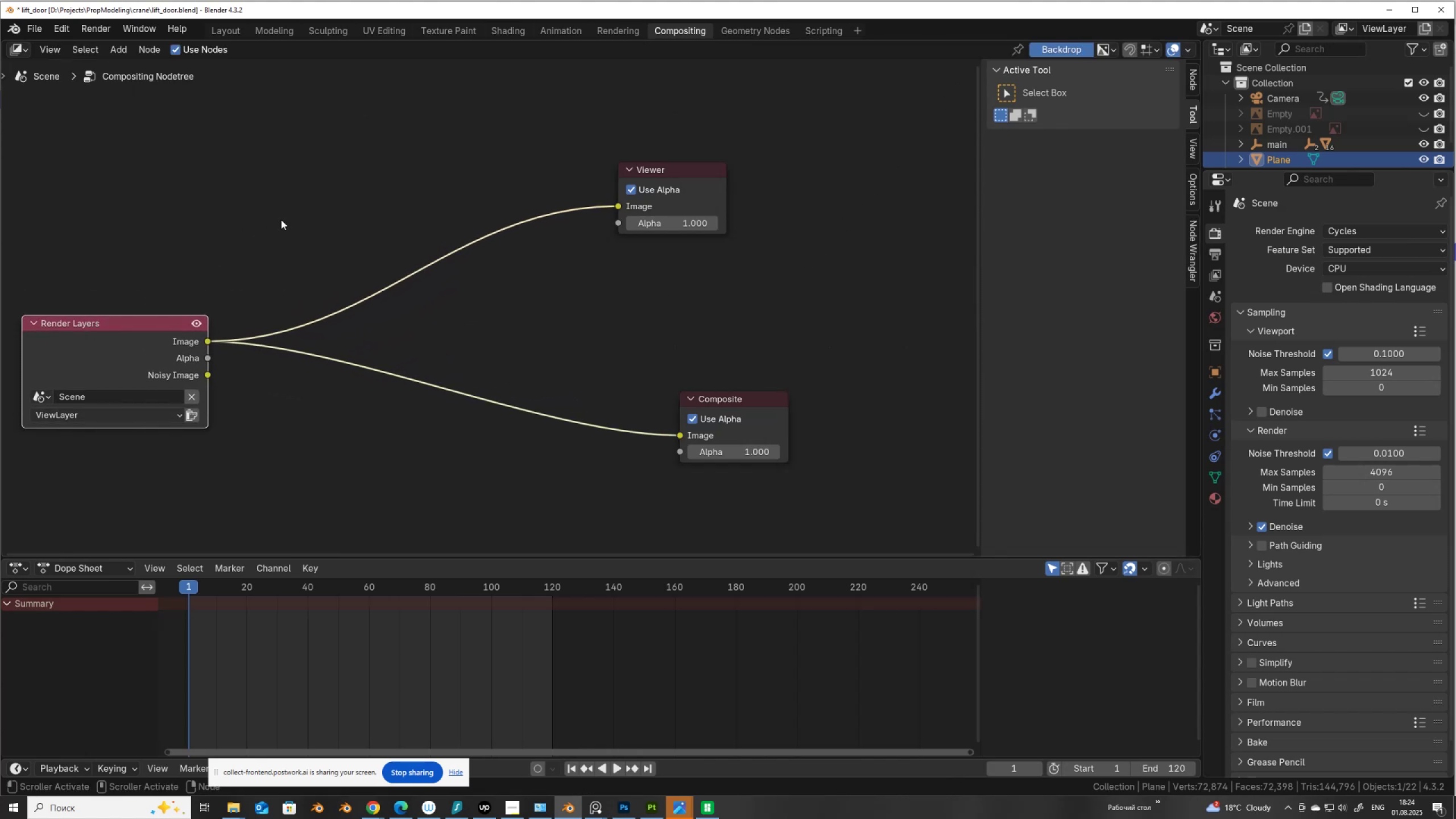 
left_click([281, 220])
 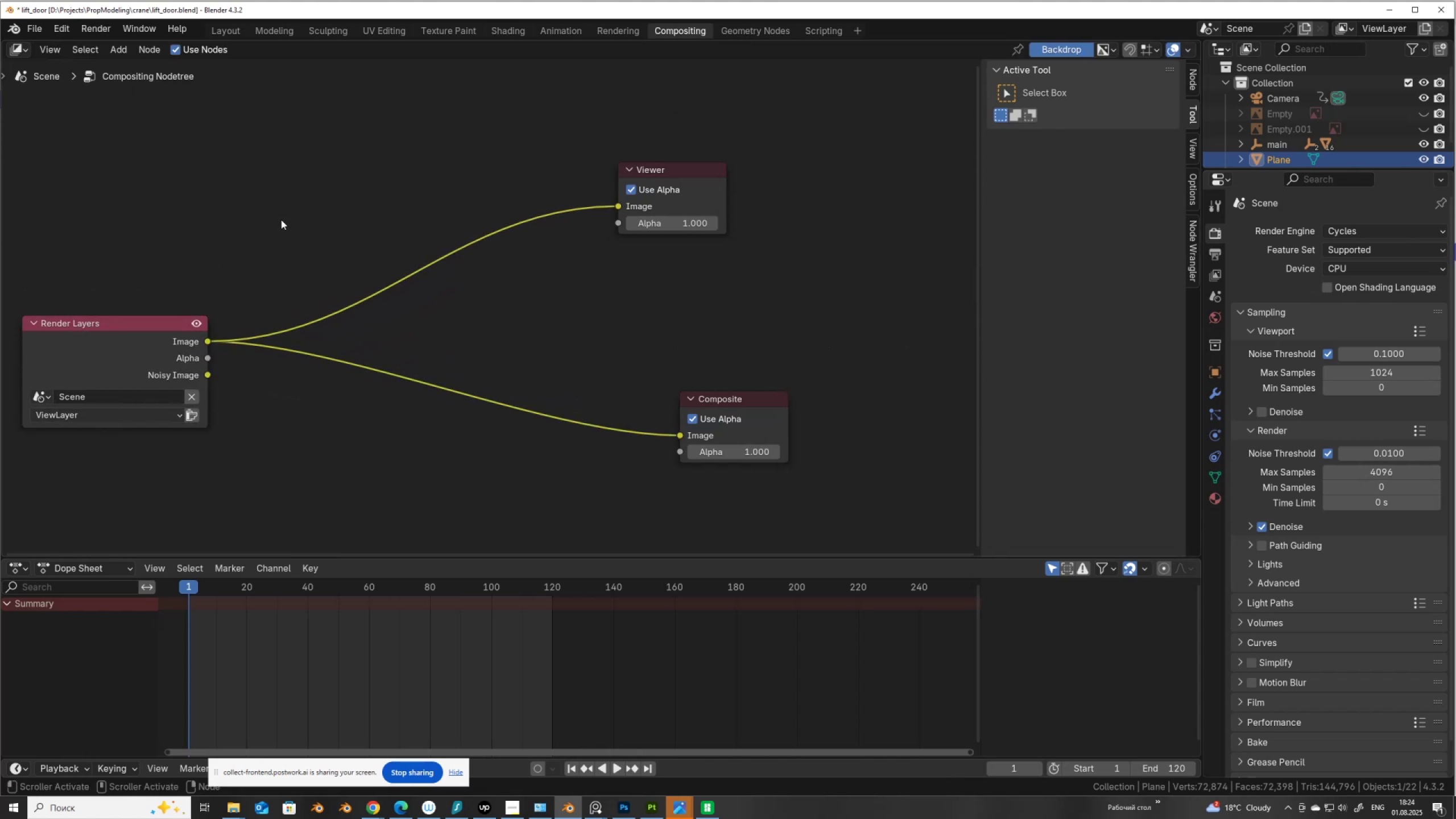 
key(Shift+A)
 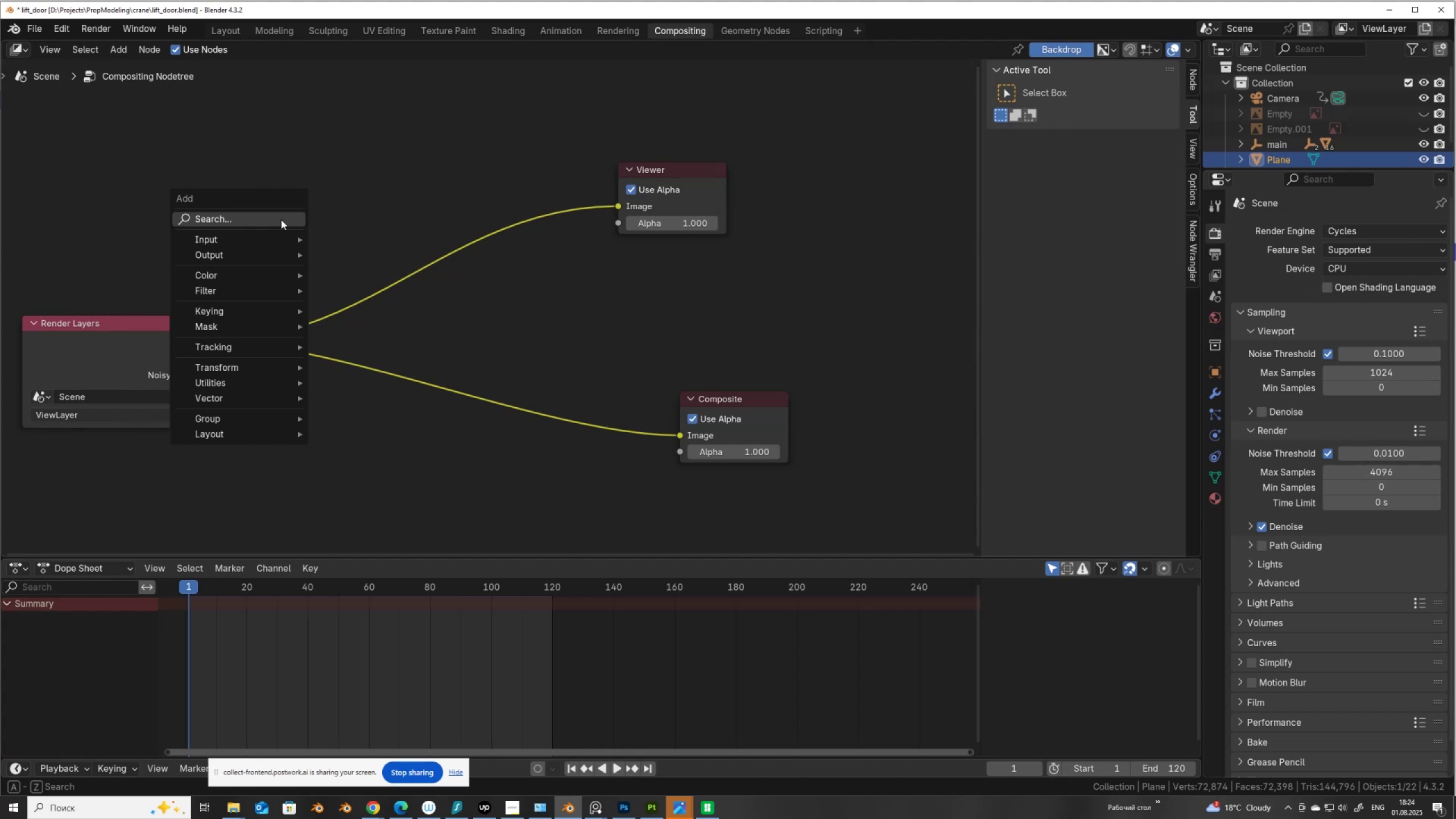 
wait(5.3)
 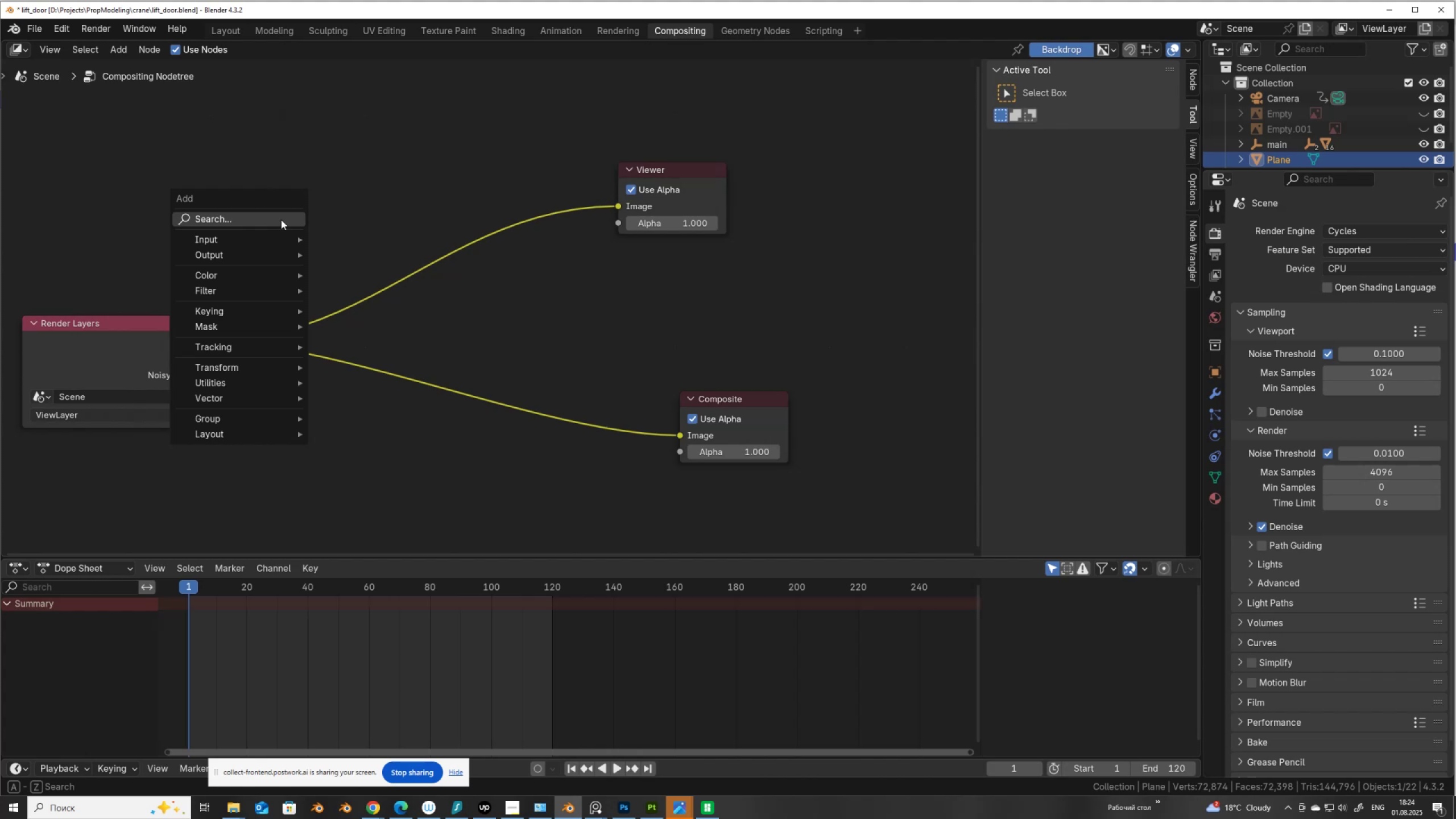 
type(ray)
 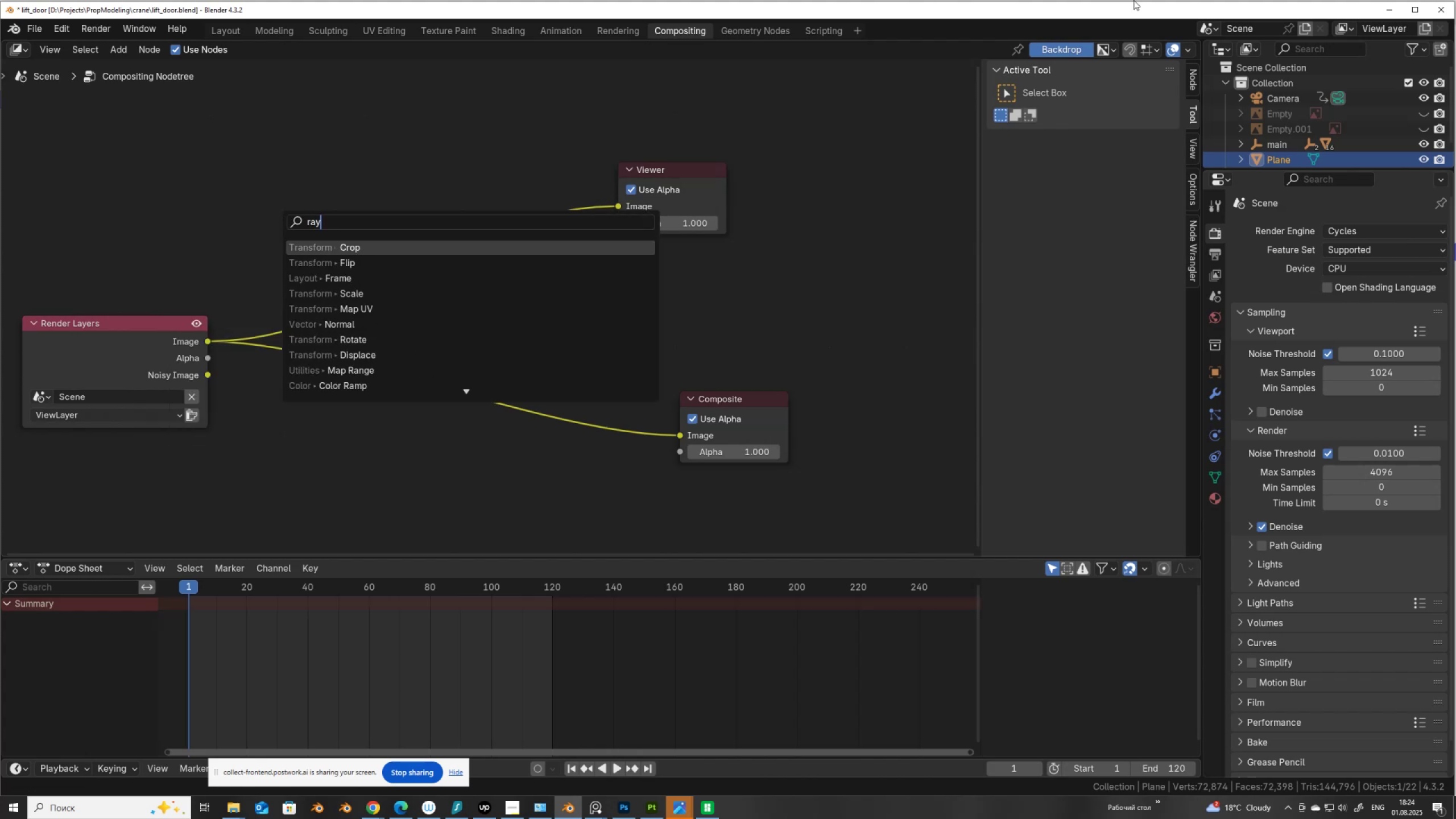 
wait(5.74)
 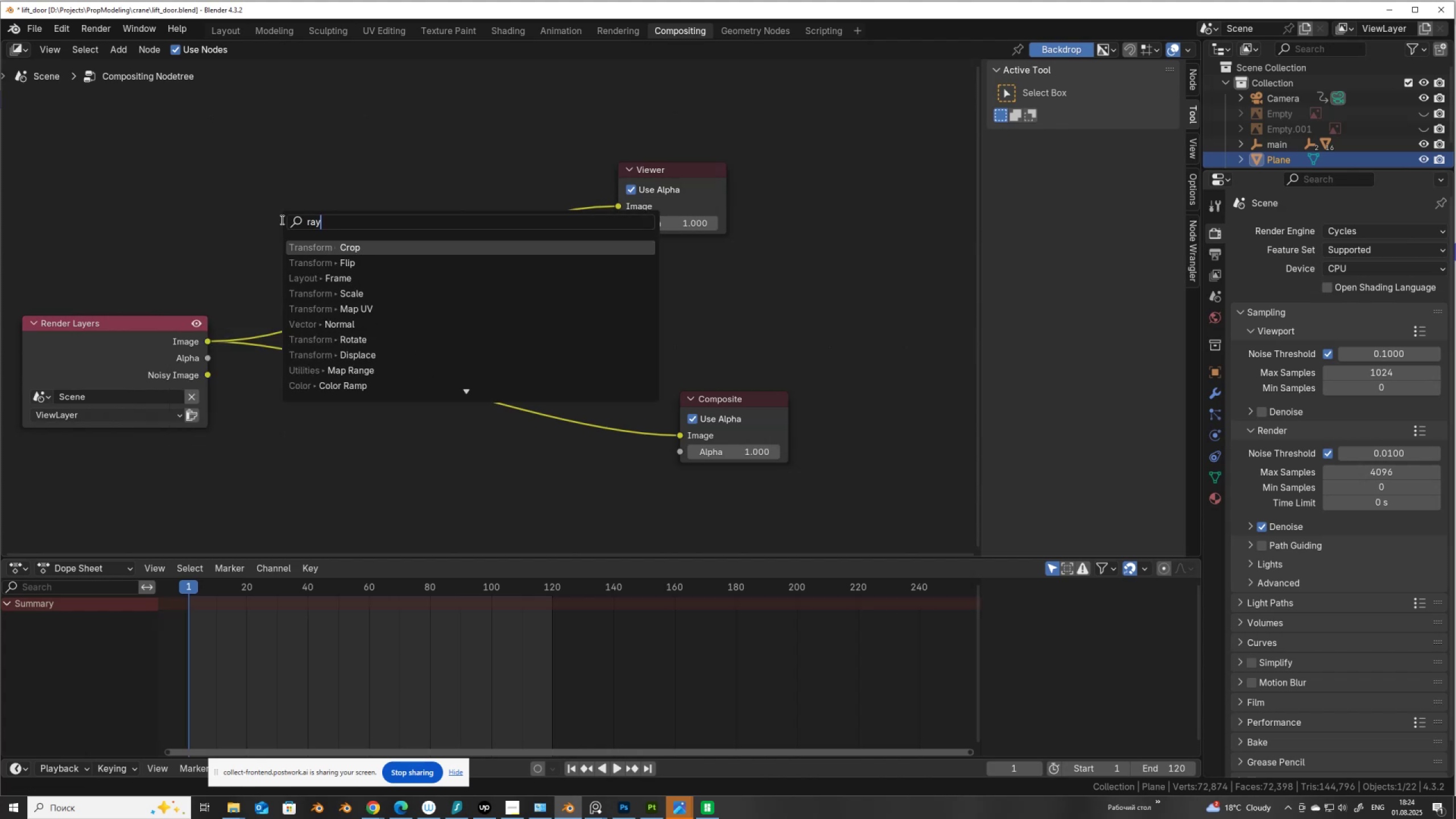 
left_click([1396, 6])
 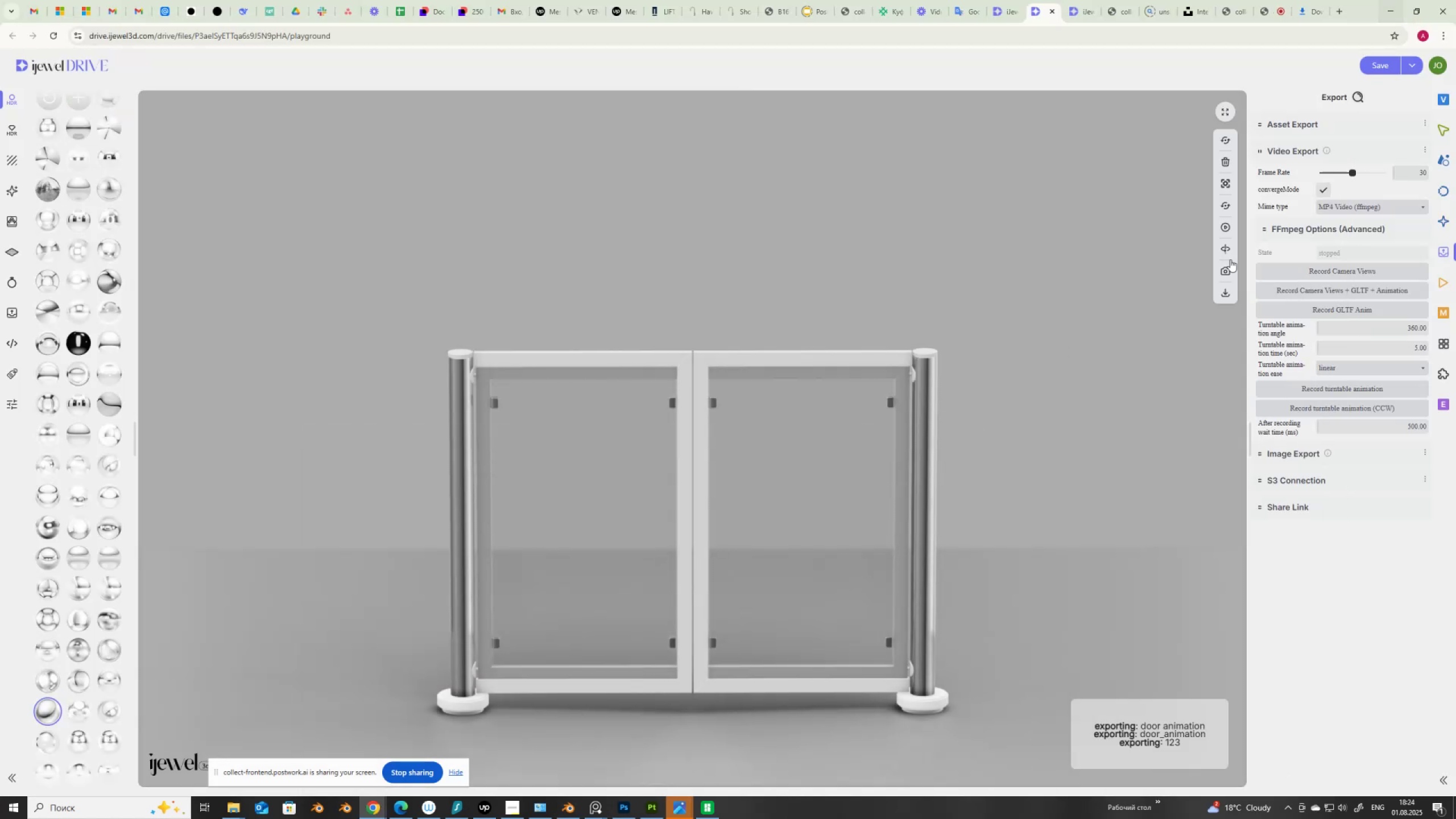 
scroll: coordinate [933, 494], scroll_direction: none, amount: 0.0
 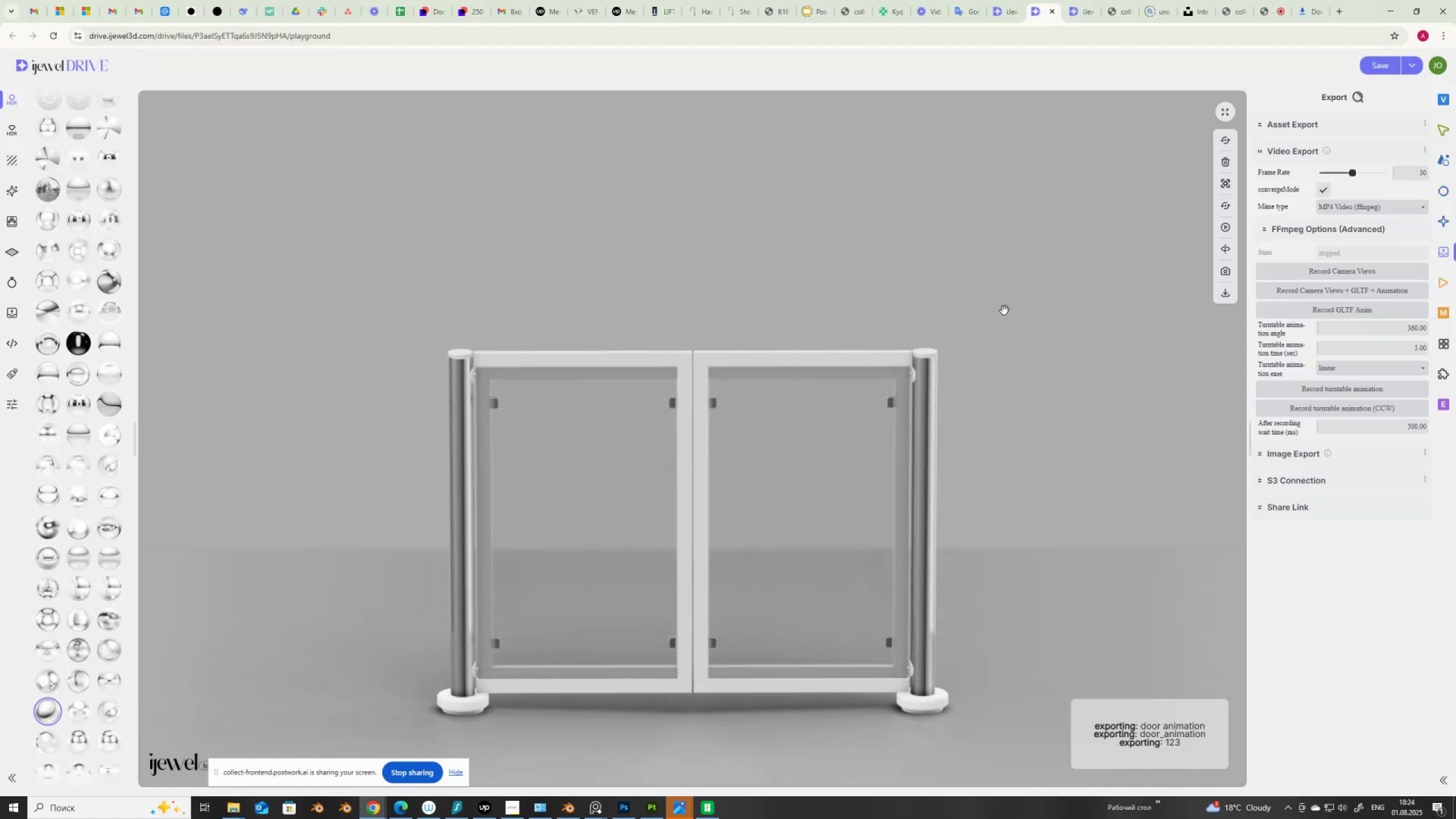 
mouse_move([620, 808])
 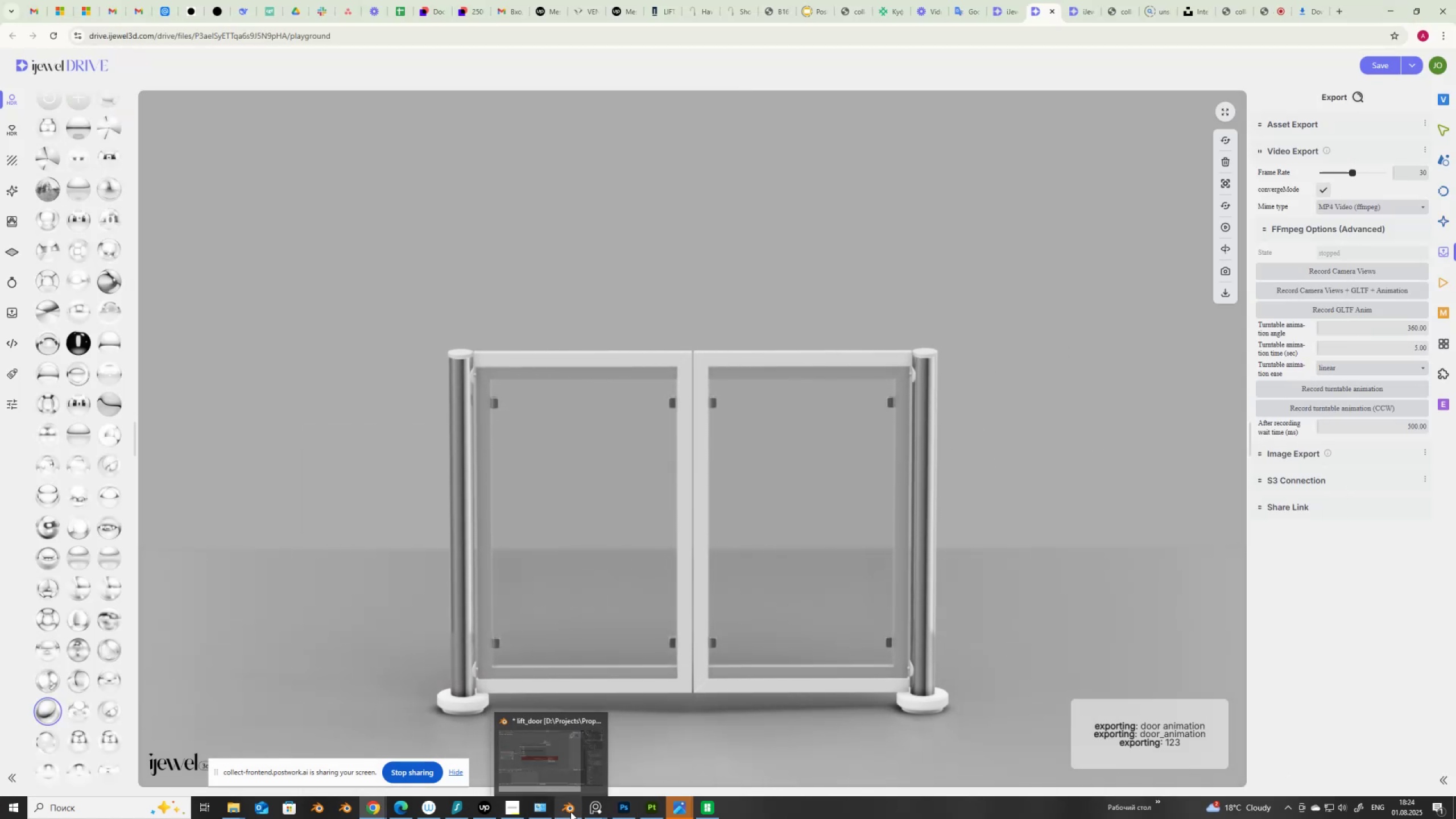 
left_click([580, 808])
 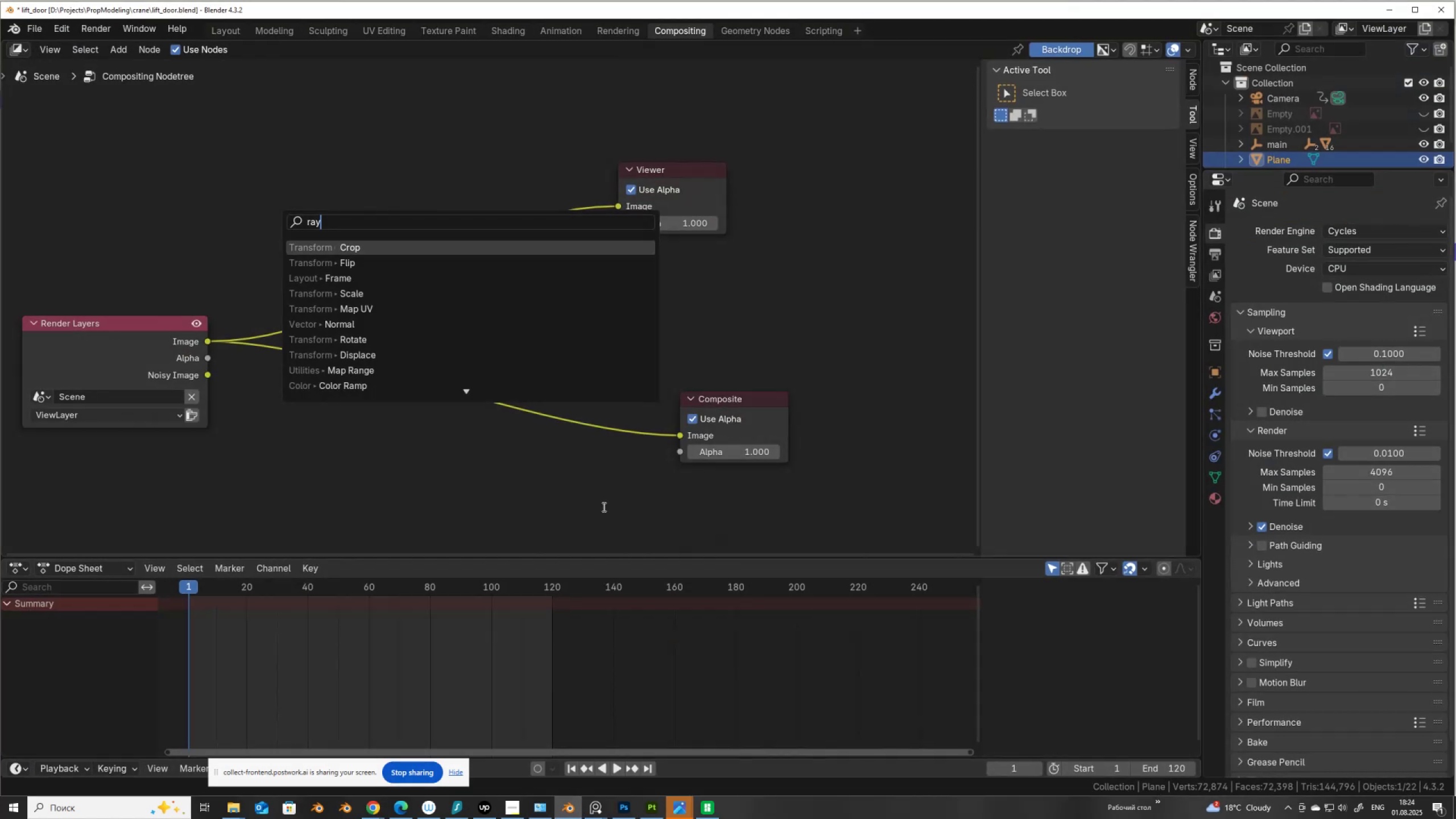 
mouse_move([496, 257])
 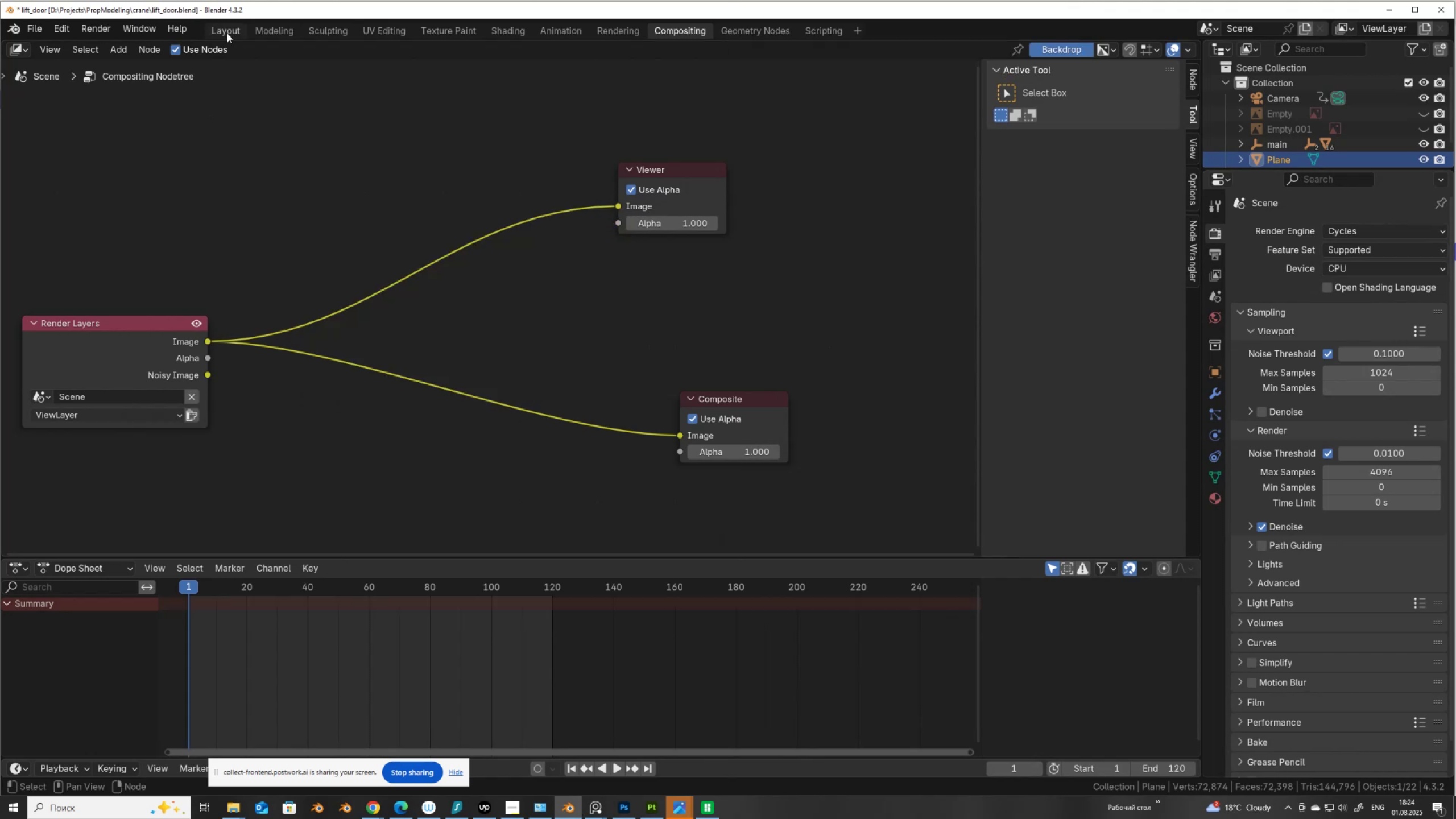 
double_click([227, 33])
 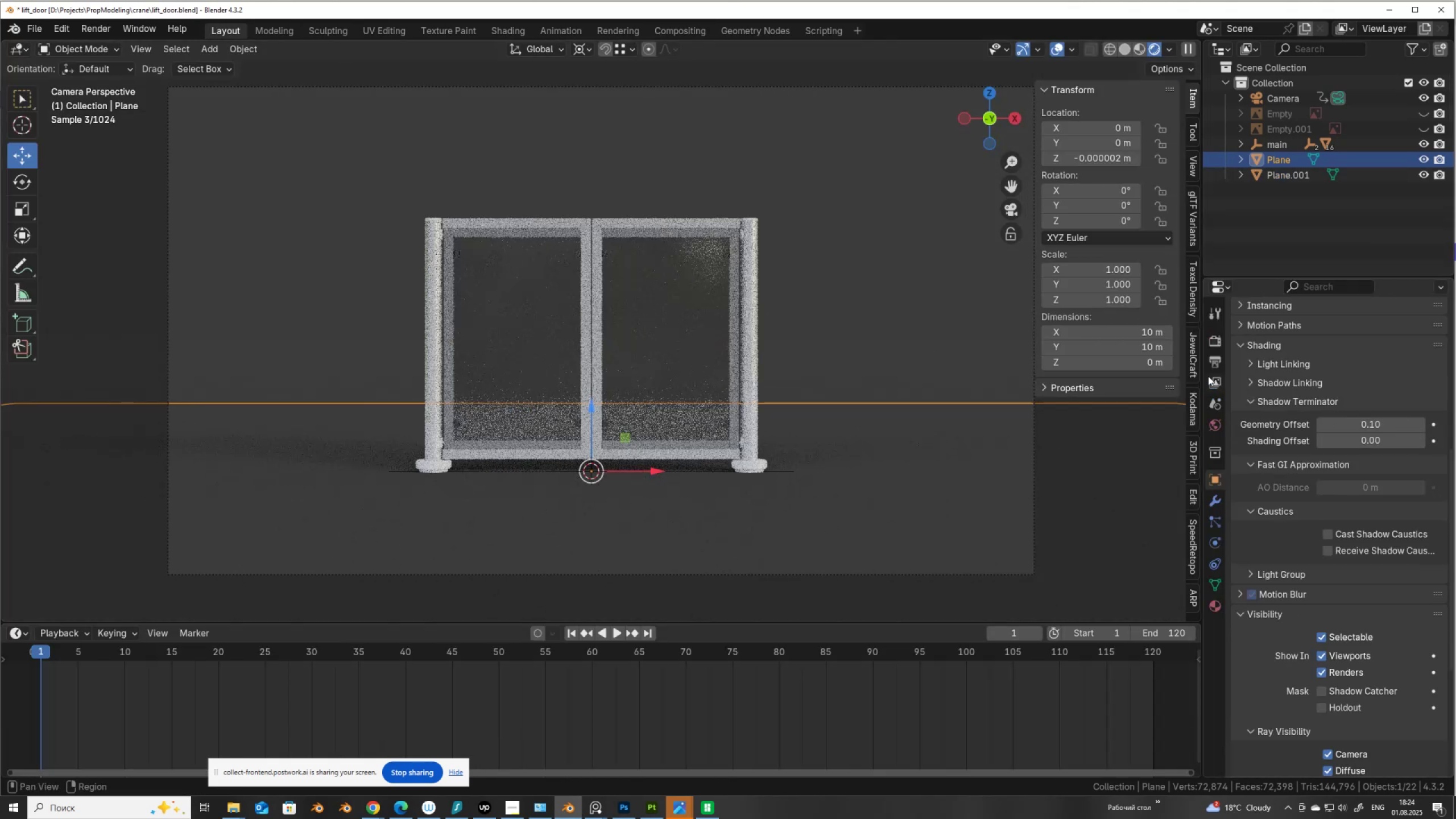 
left_click([1215, 341])
 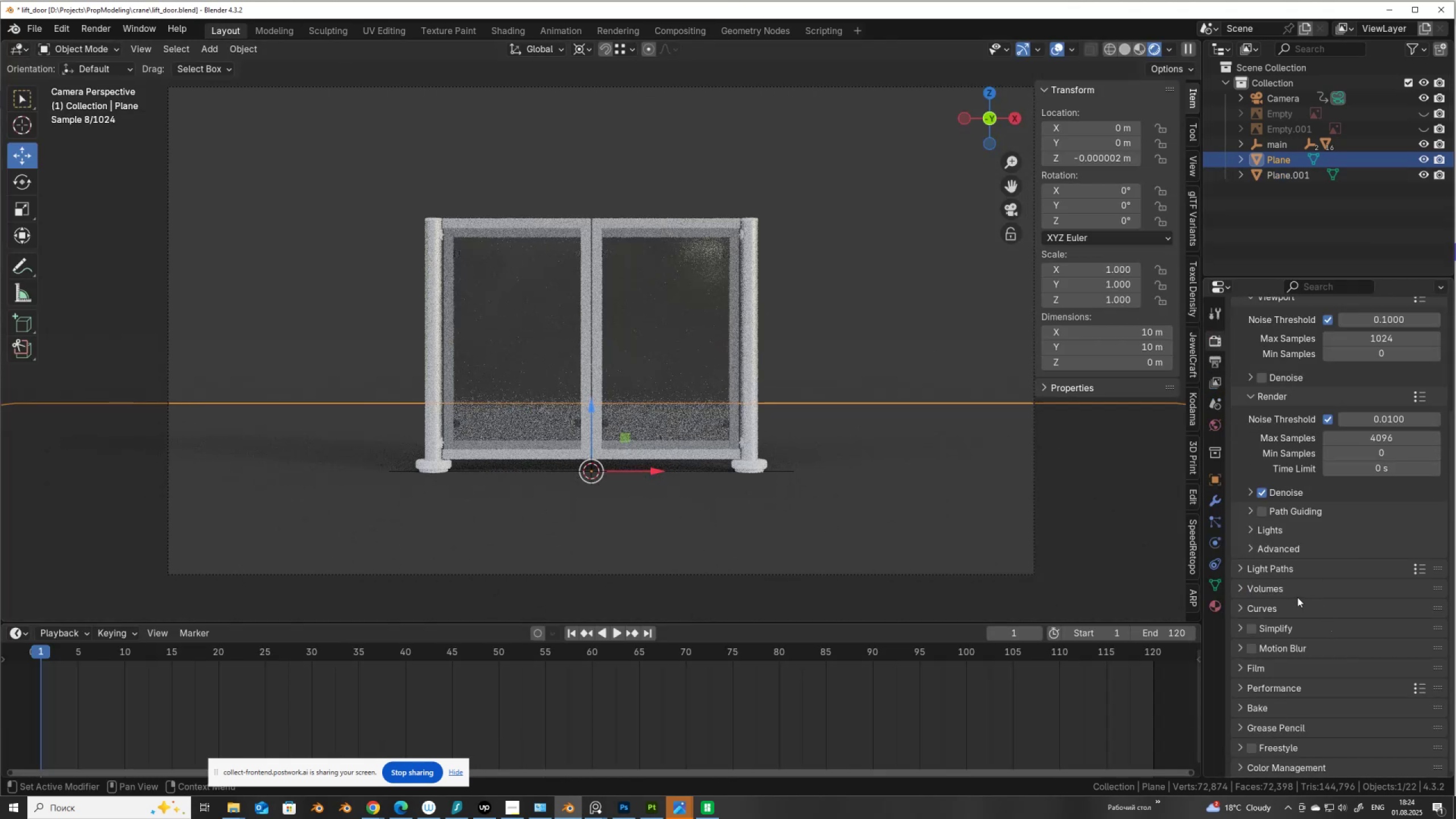 
scroll: coordinate [1297, 597], scroll_direction: up, amount: 3.0
 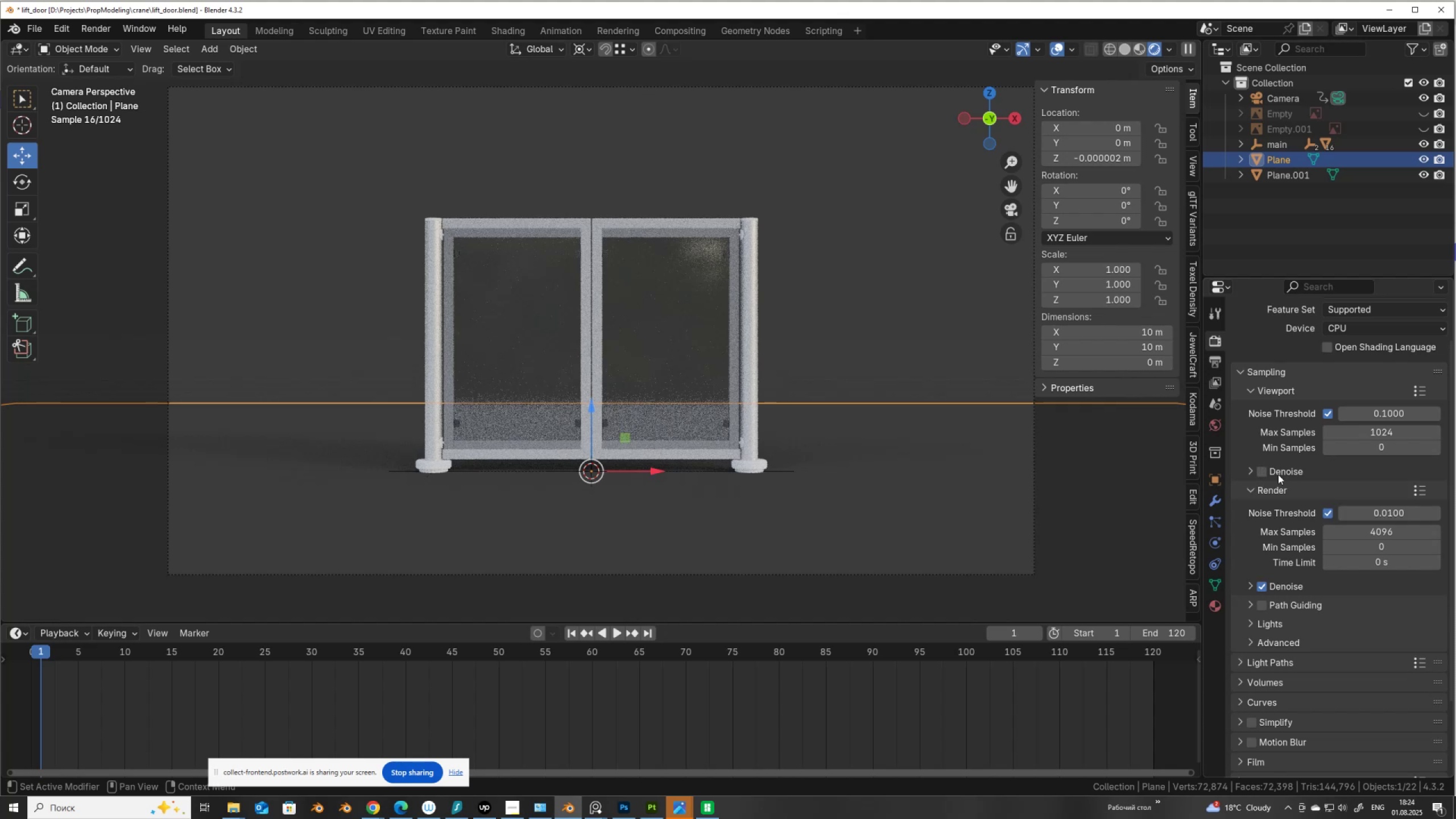 
mouse_move([1343, 449])
 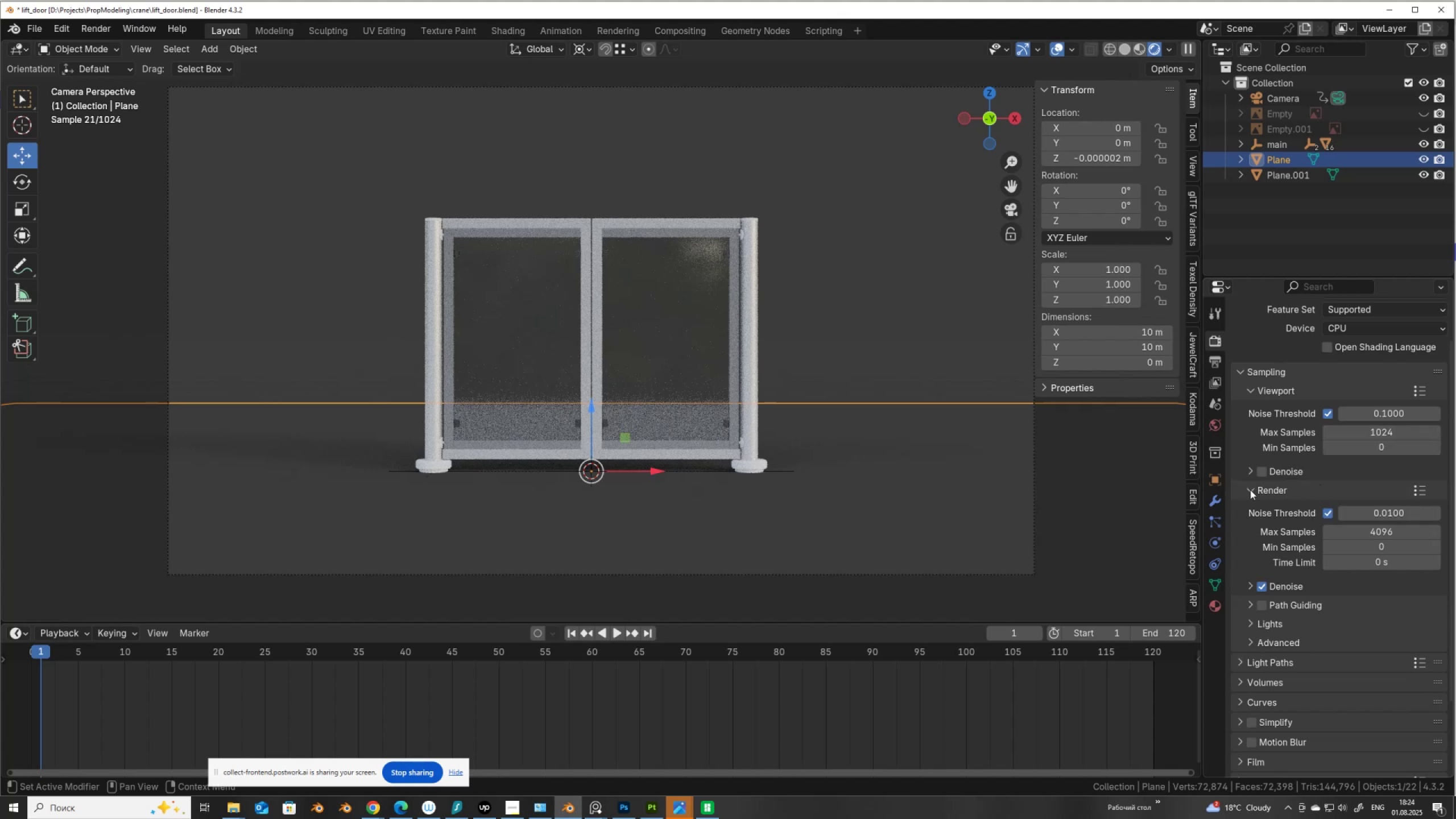 
left_click([1250, 490])
 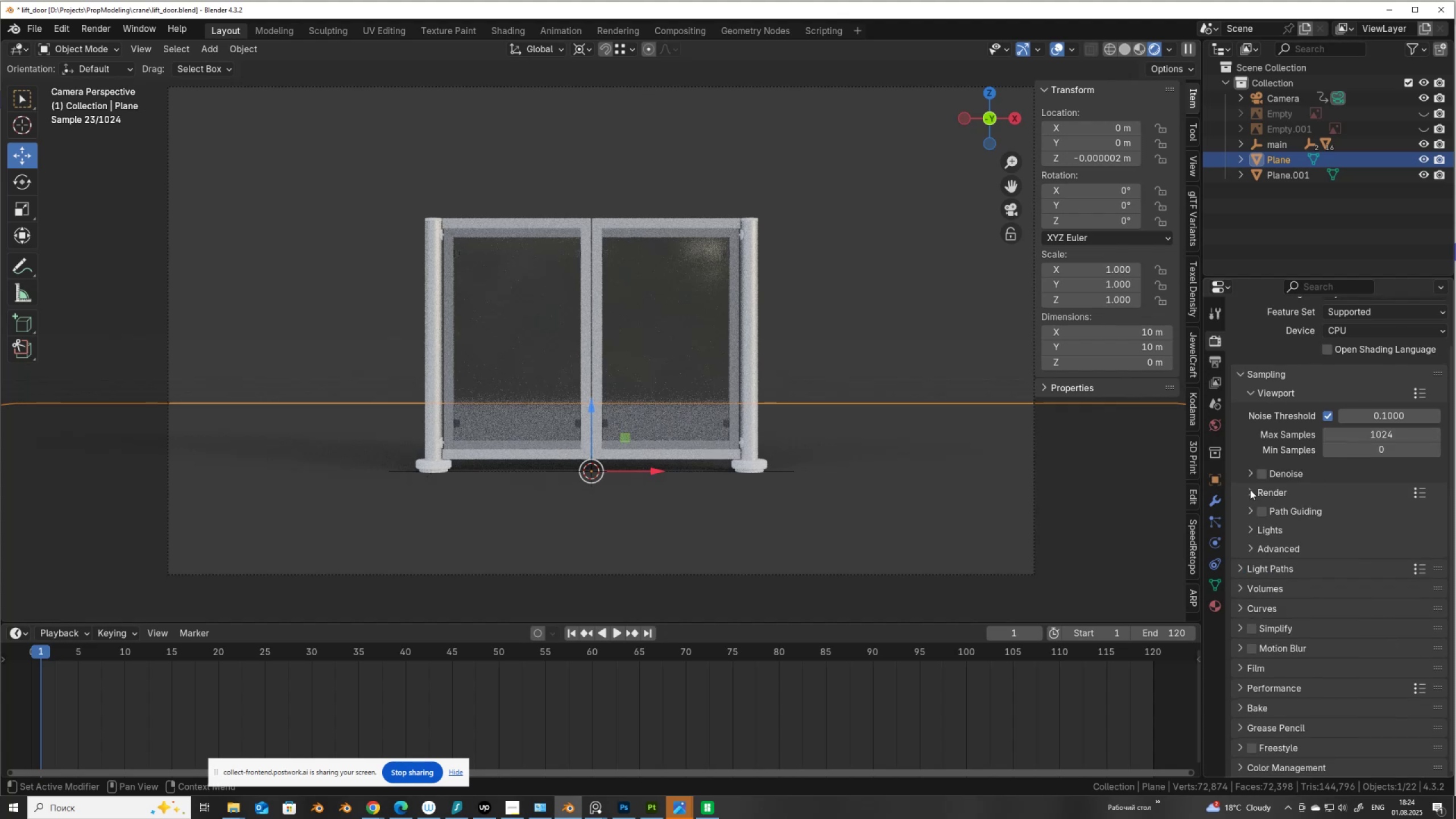 
left_click([1250, 490])
 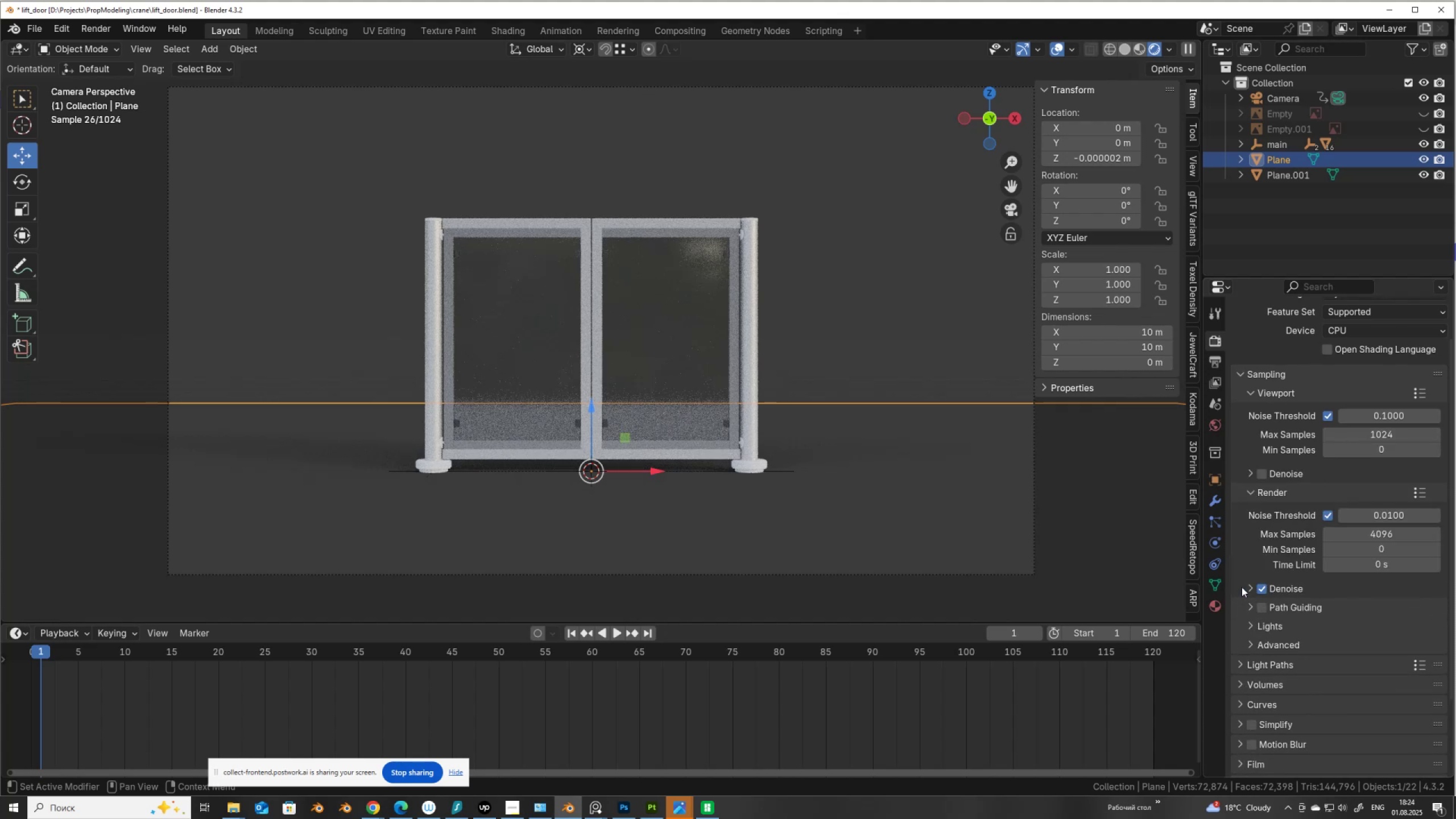 
left_click([1246, 586])
 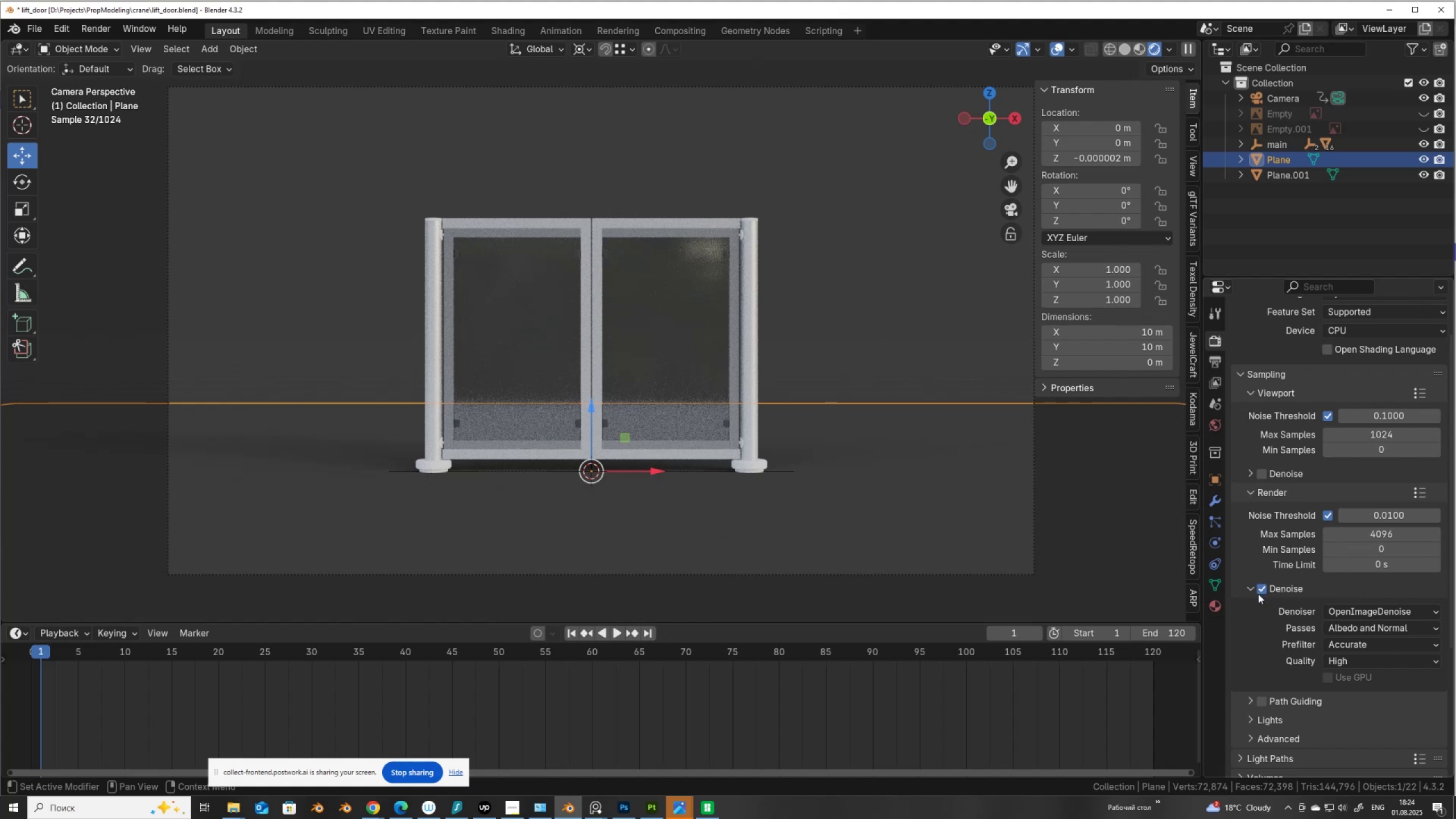 
wait(5.47)
 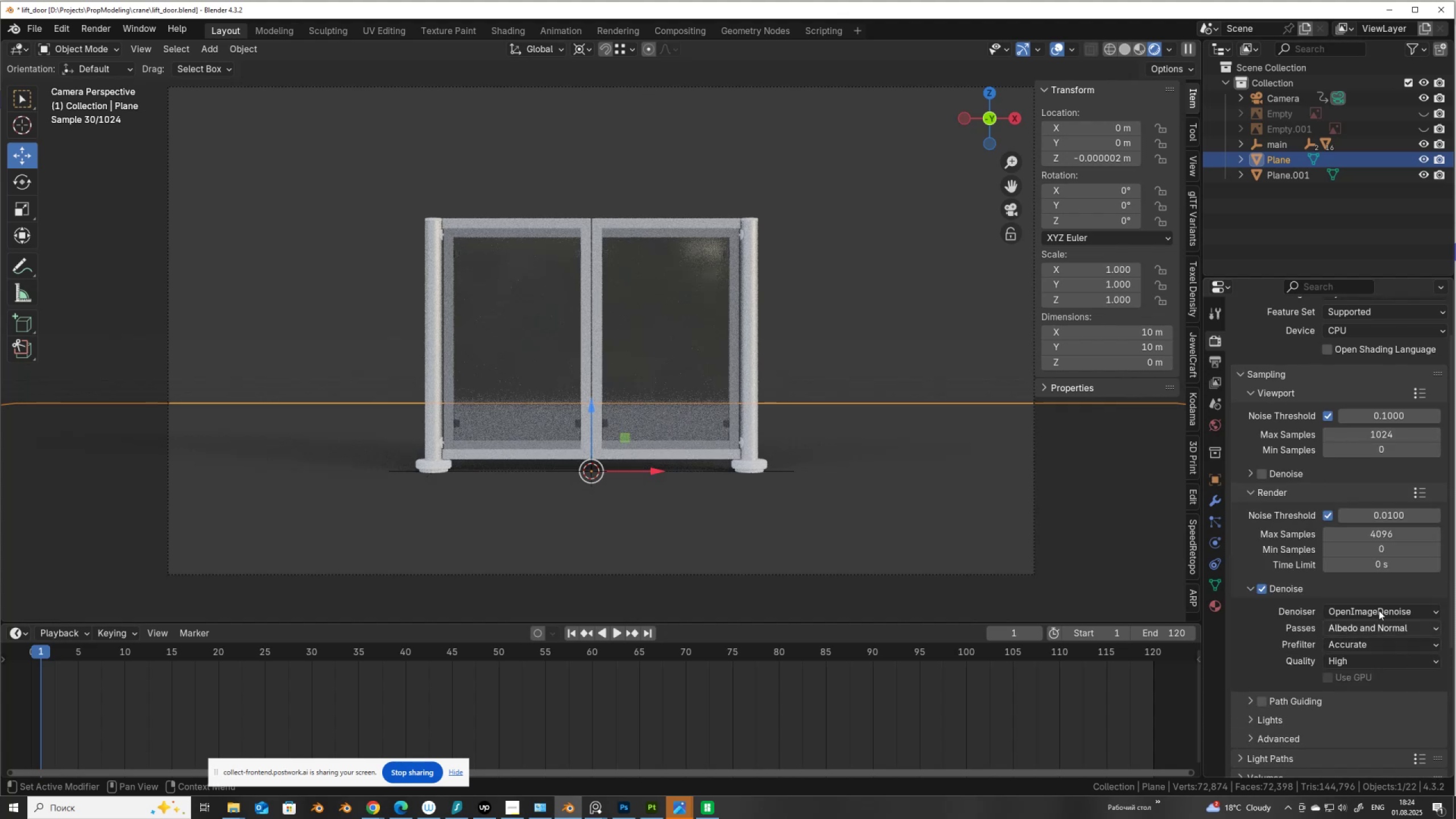 
left_click([1380, 560])
 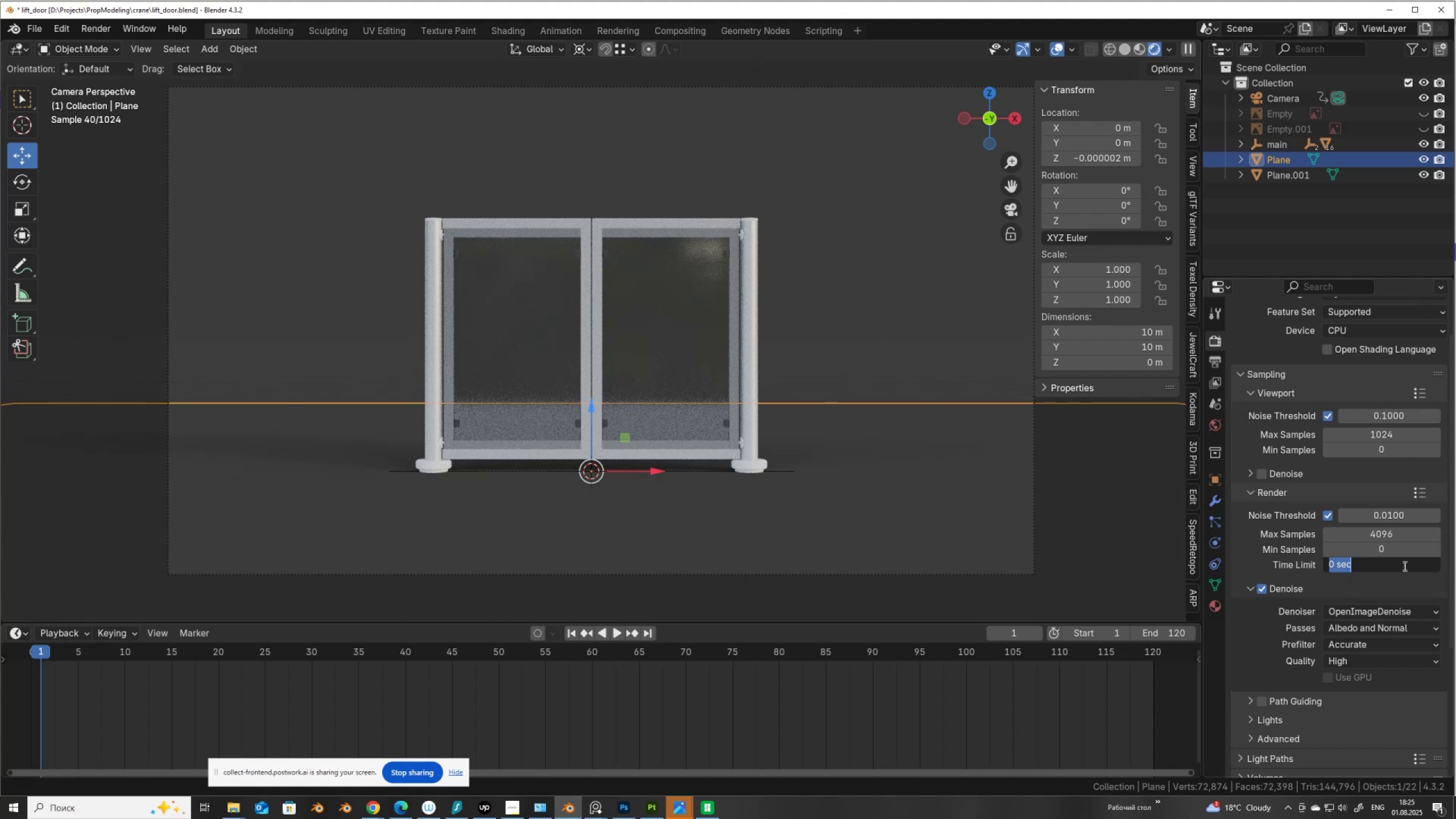 
key(Numpad3)
 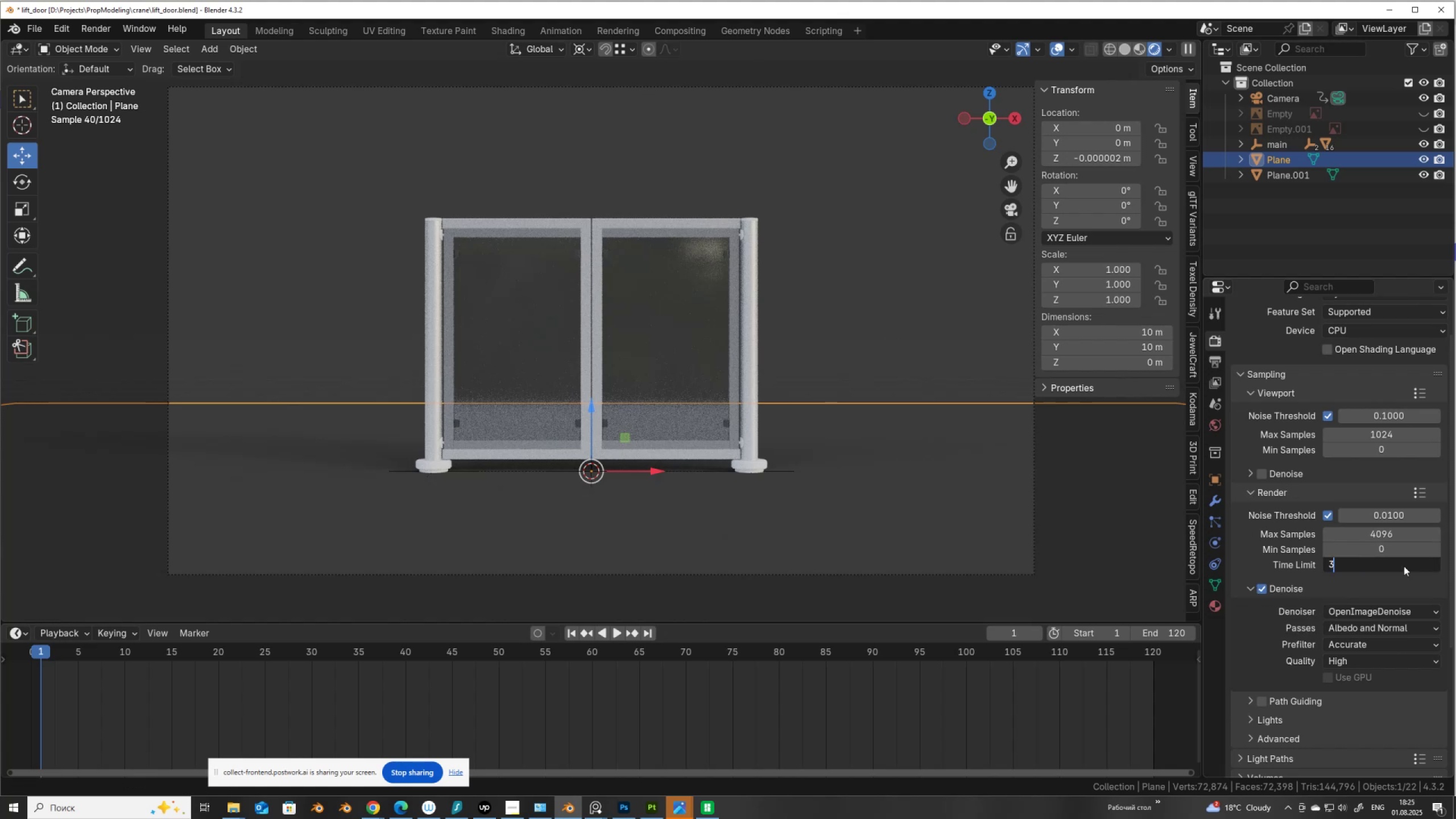 
key(NumpadEnter)
 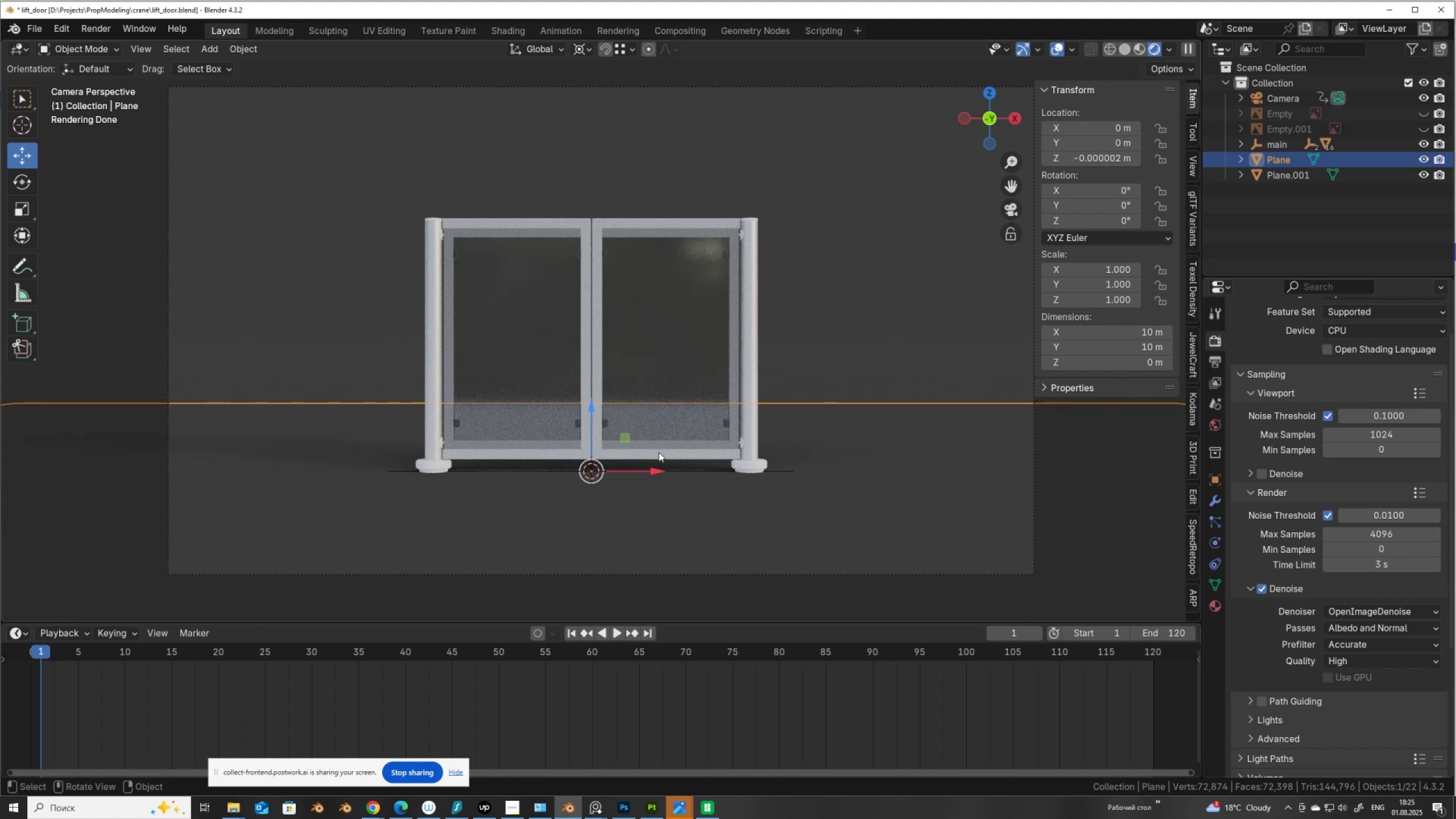 
wait(7.98)
 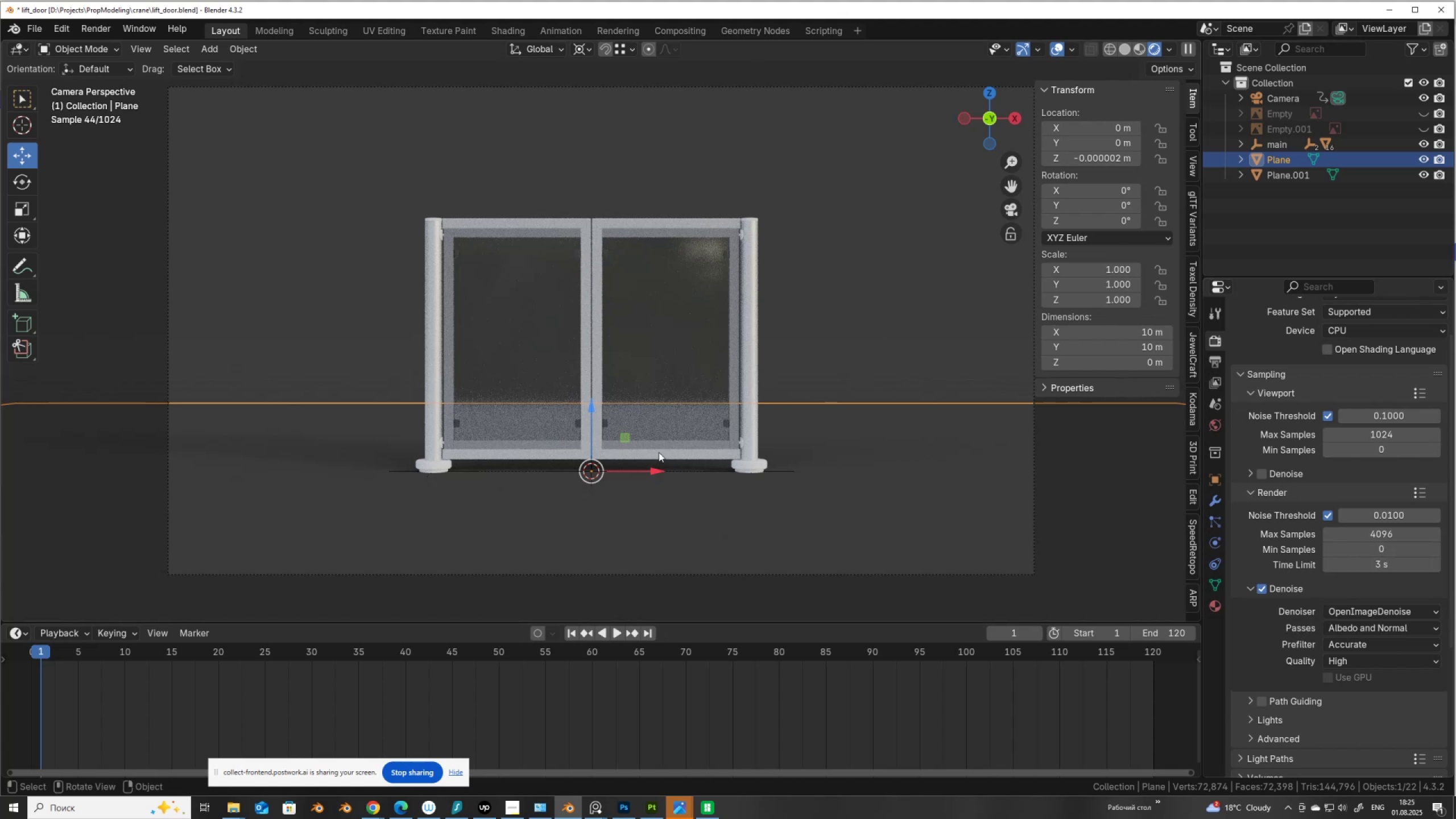 
scroll: coordinate [1310, 707], scroll_direction: down, amount: 7.0
 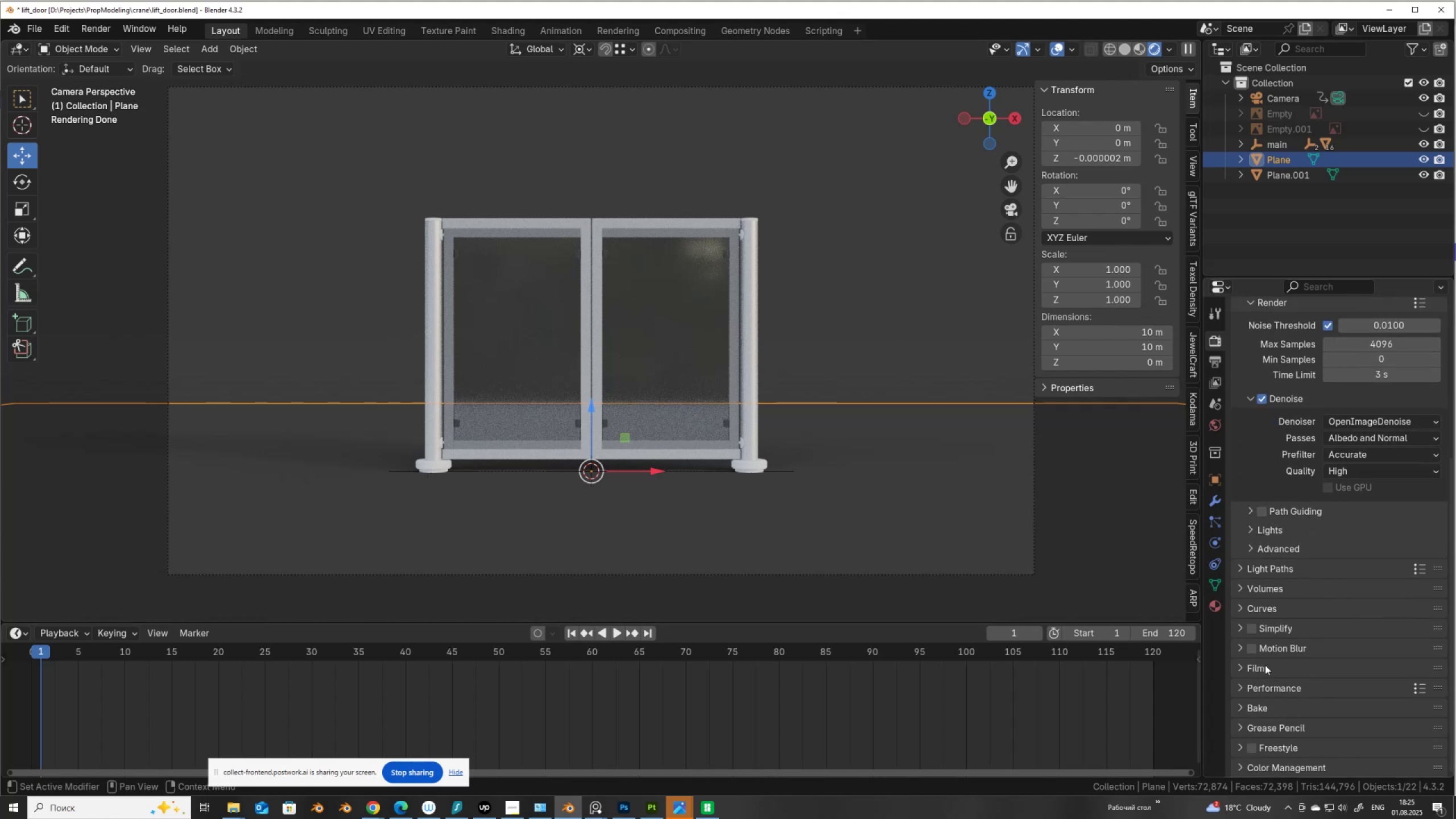 
left_click([1263, 666])
 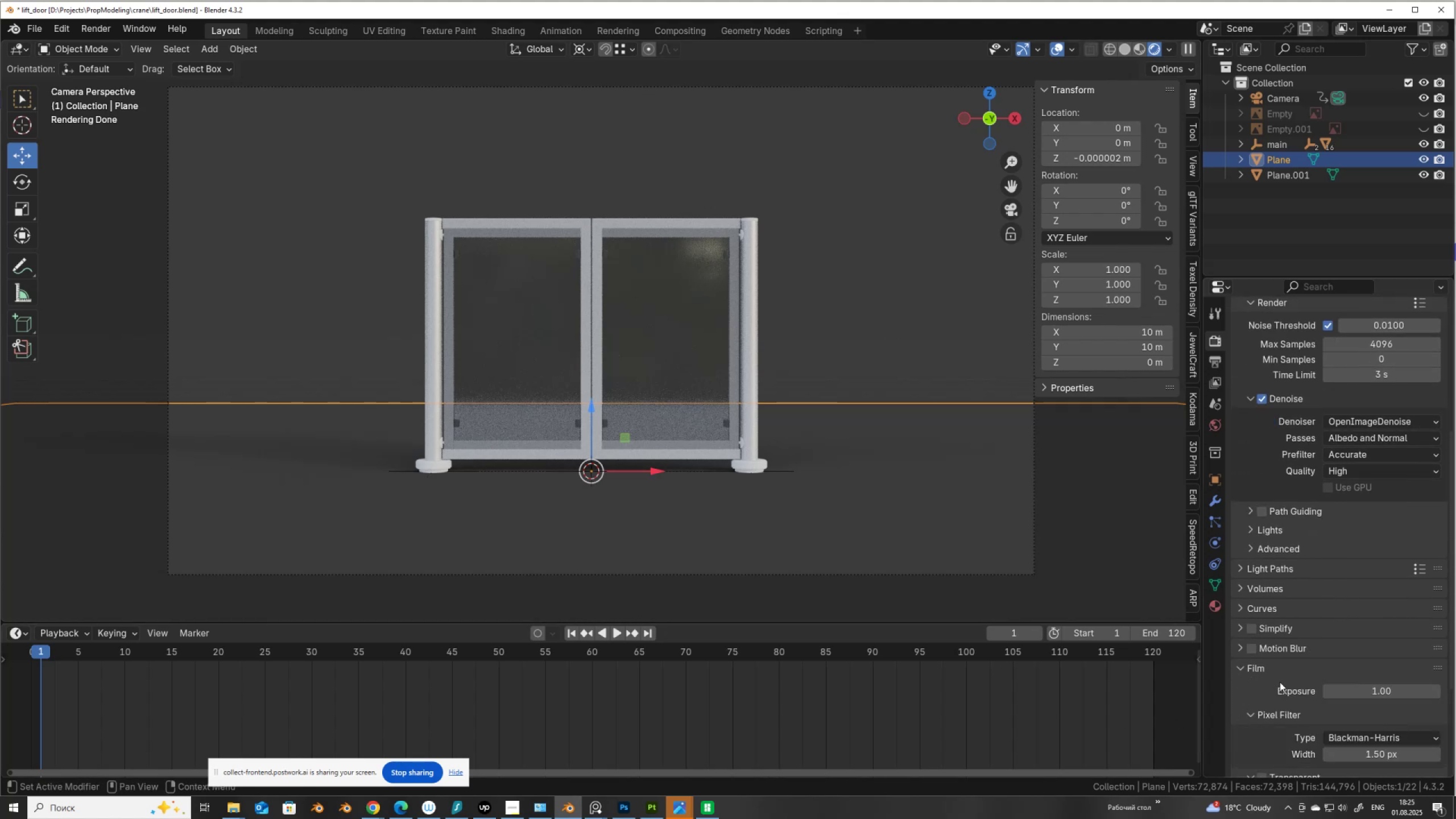 
scroll: coordinate [1281, 684], scroll_direction: down, amount: 2.0
 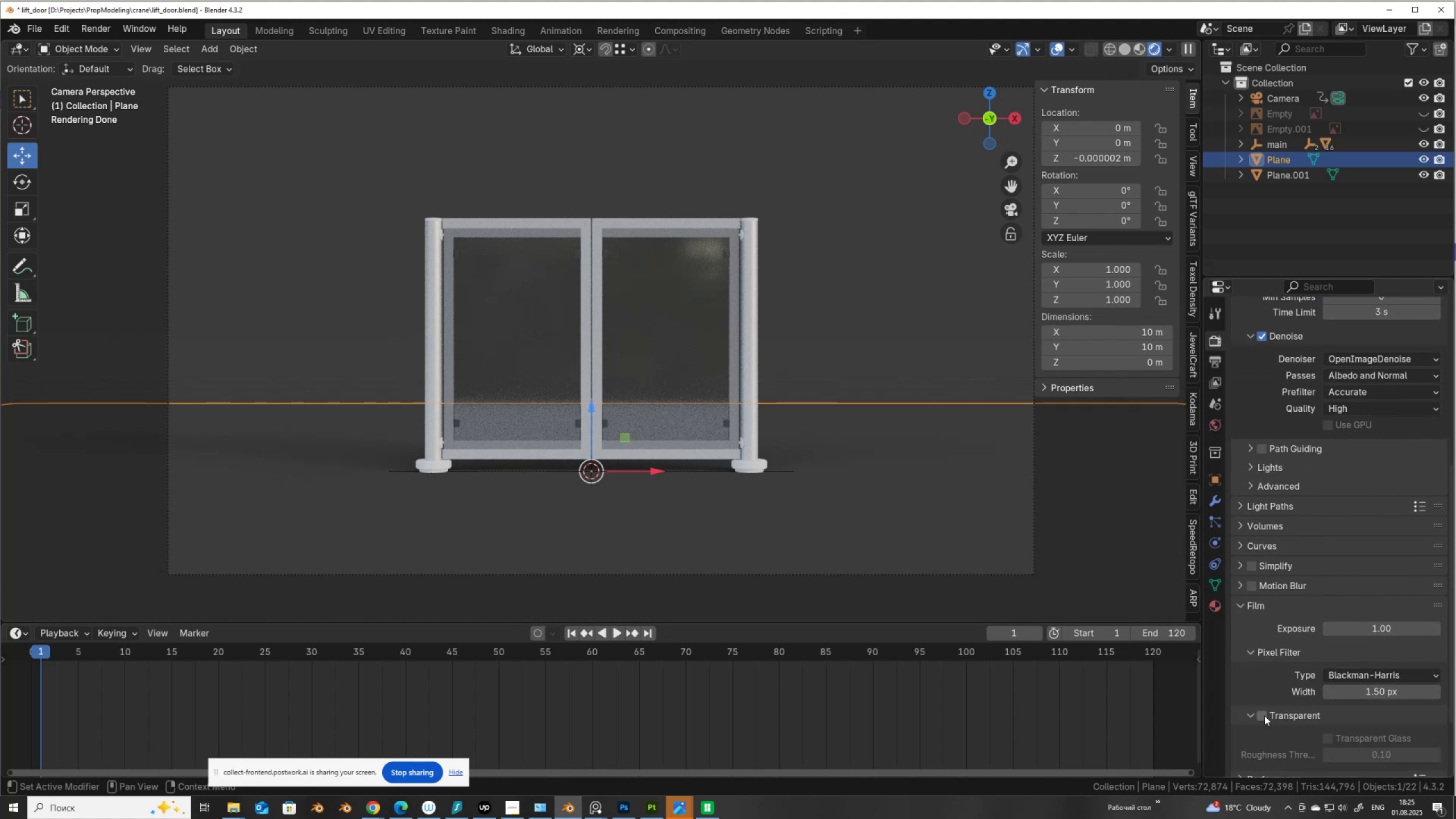 
left_click([1262, 716])
 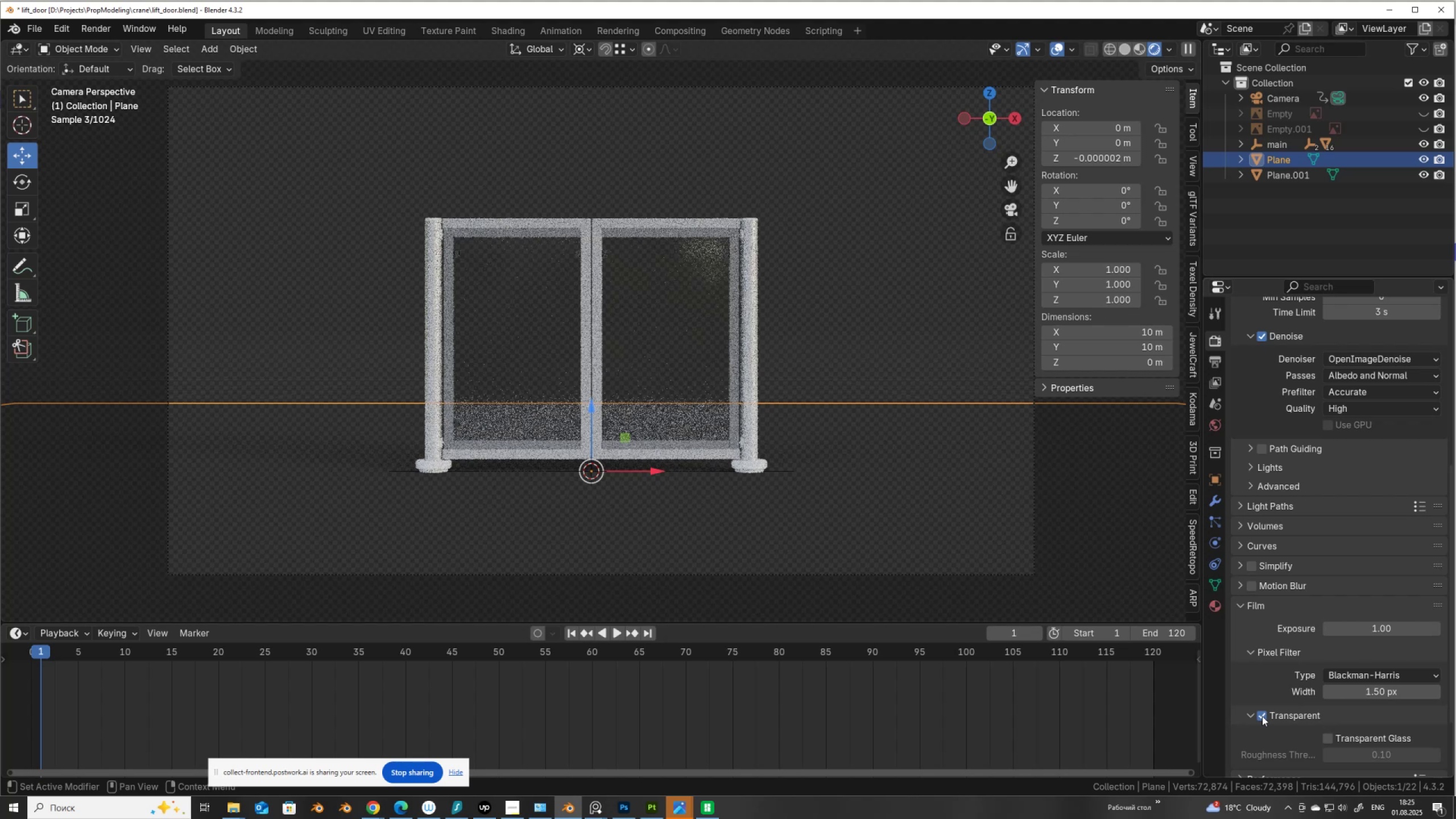 
left_click([1262, 716])
 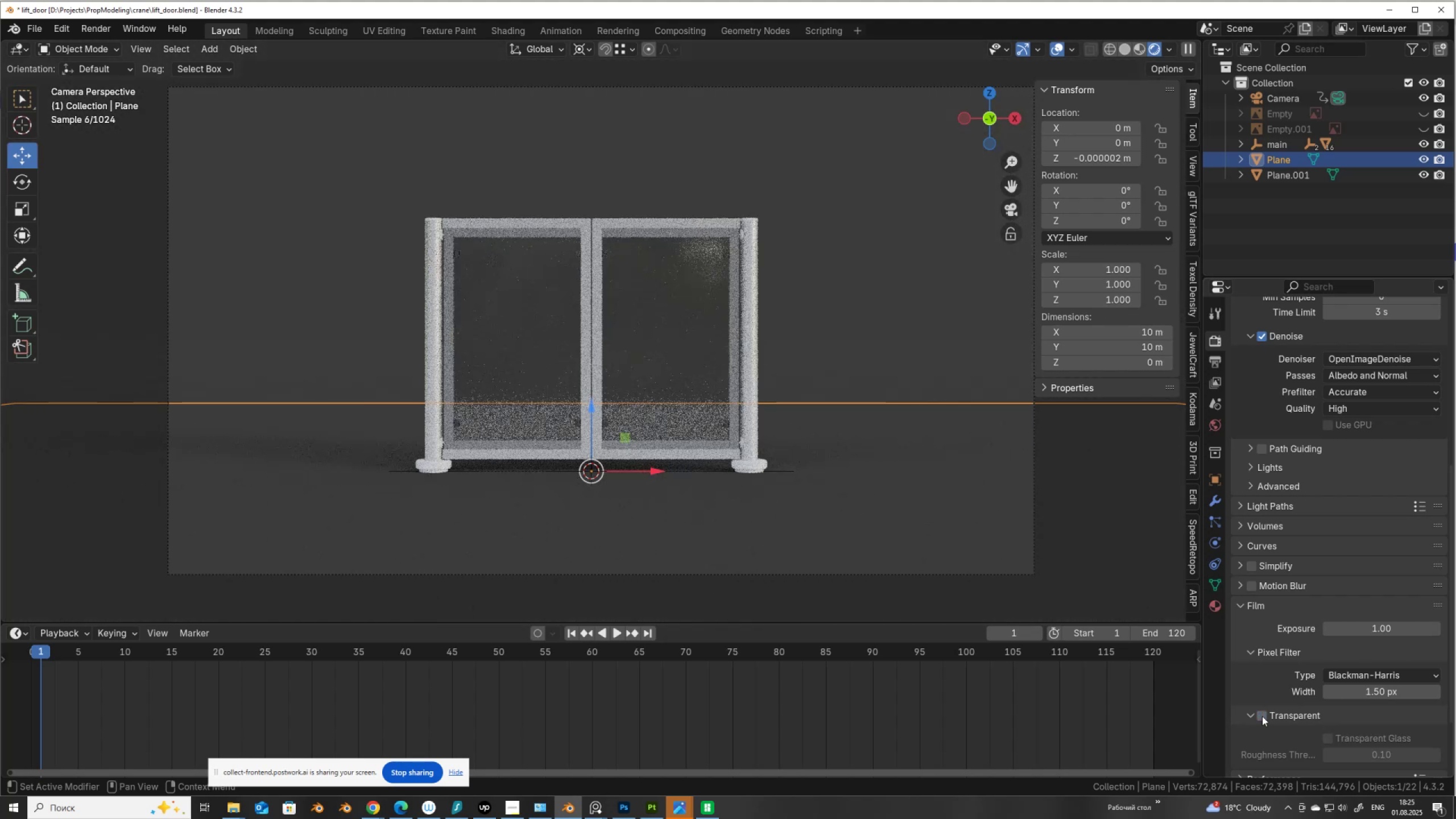 
wait(8.42)
 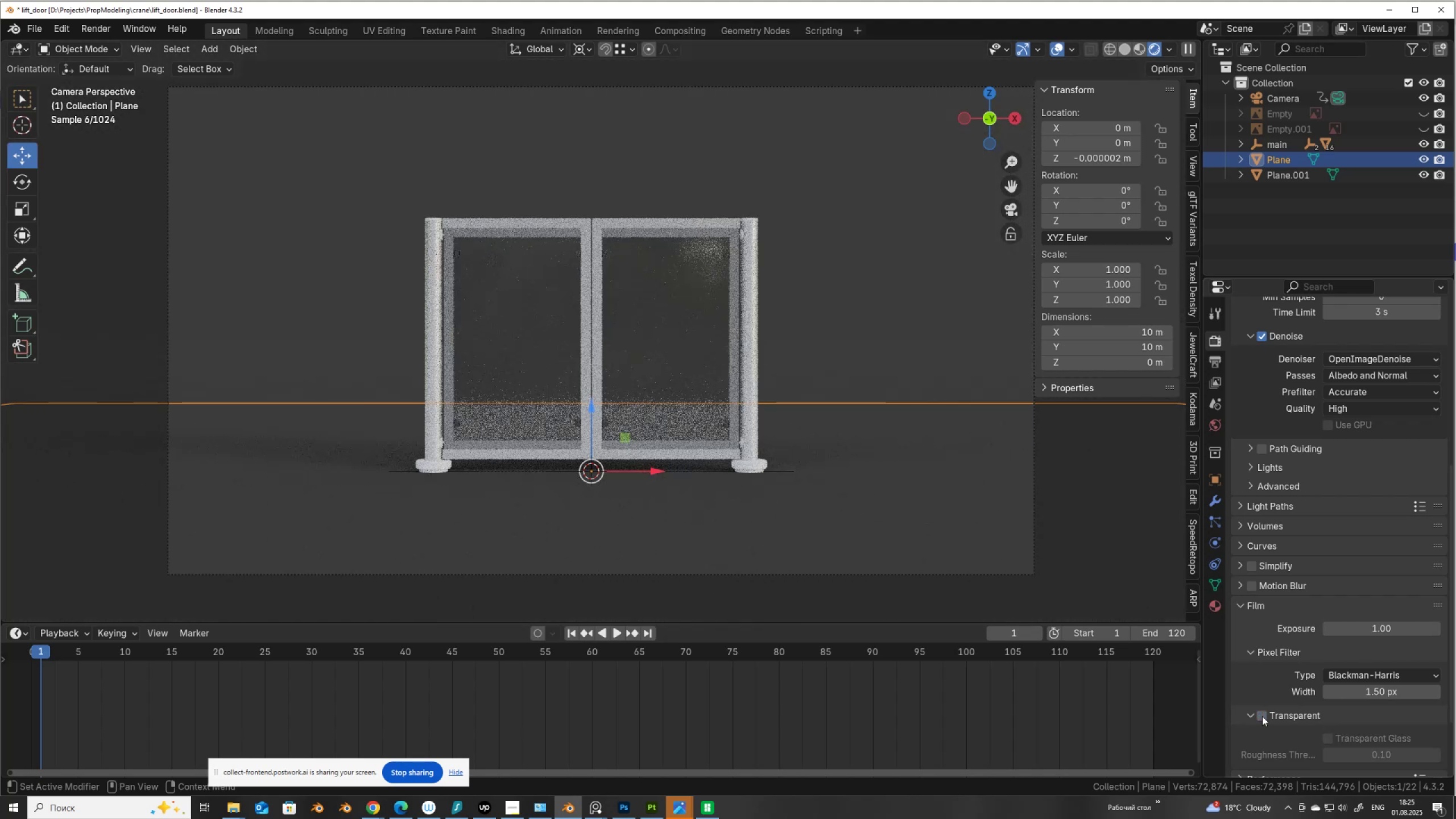 
scroll: coordinate [1253, 551], scroll_direction: down, amount: 4.0
 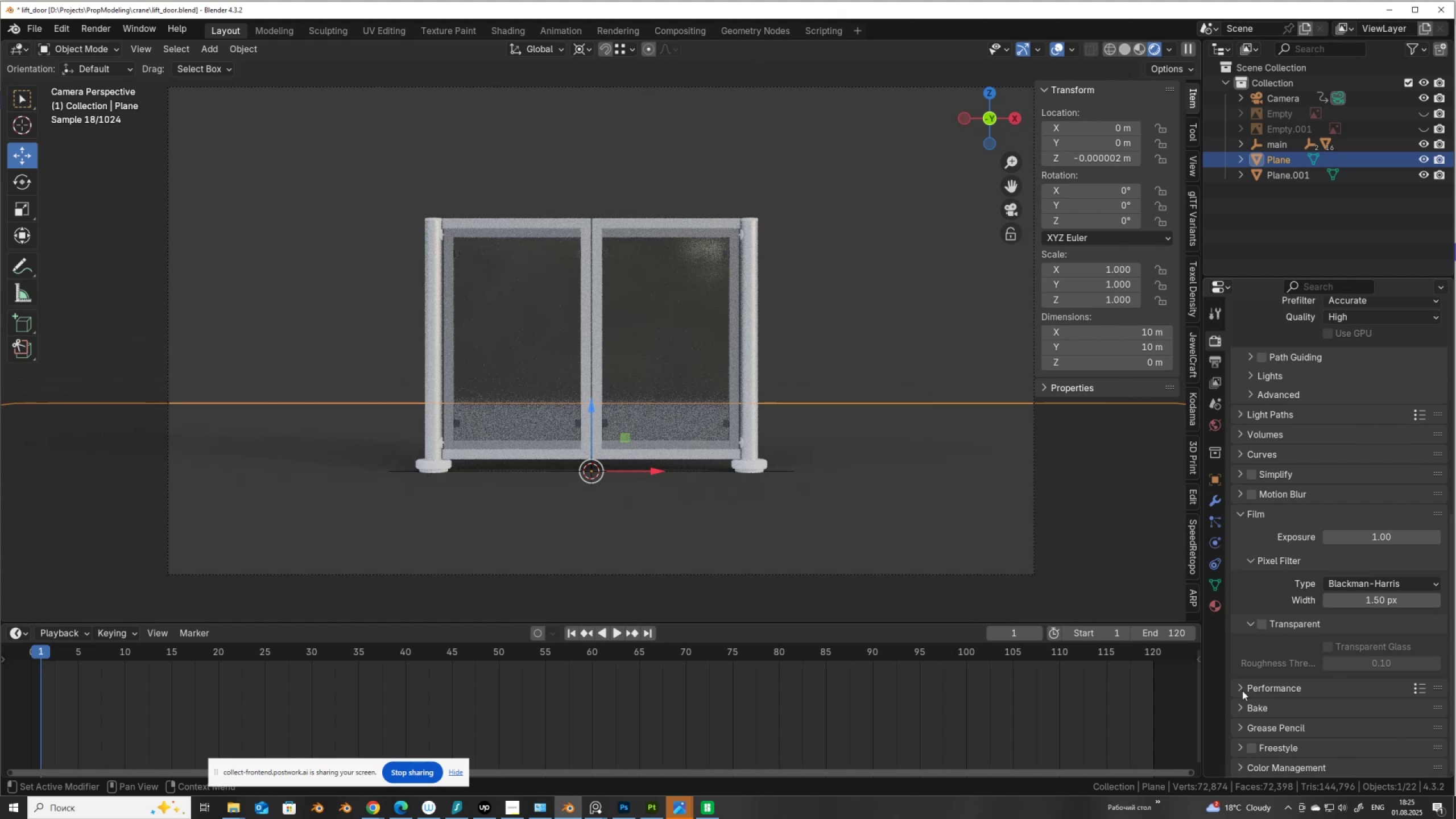 
scroll: coordinate [1245, 686], scroll_direction: up, amount: 5.0
 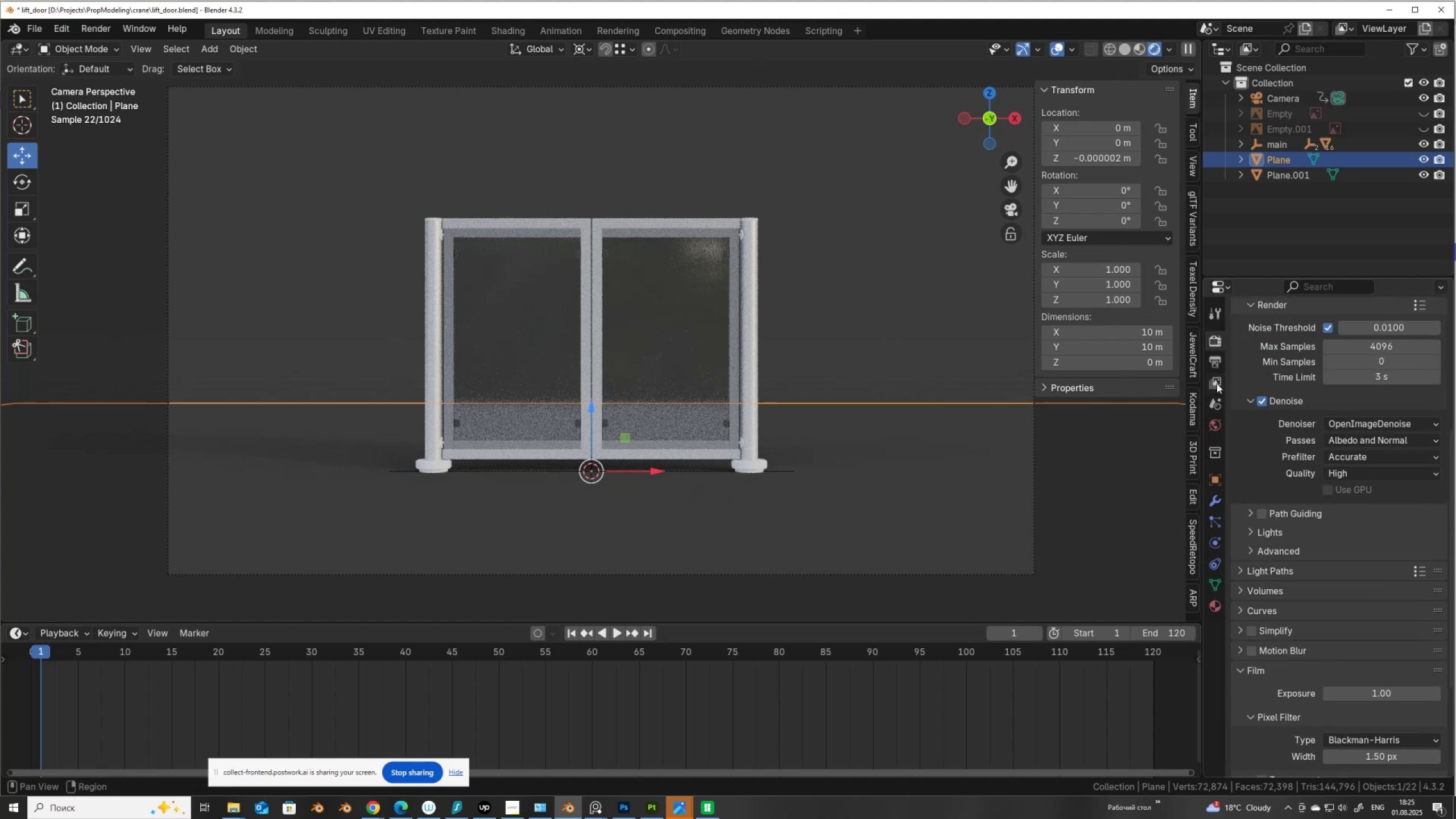 
left_click([1215, 362])
 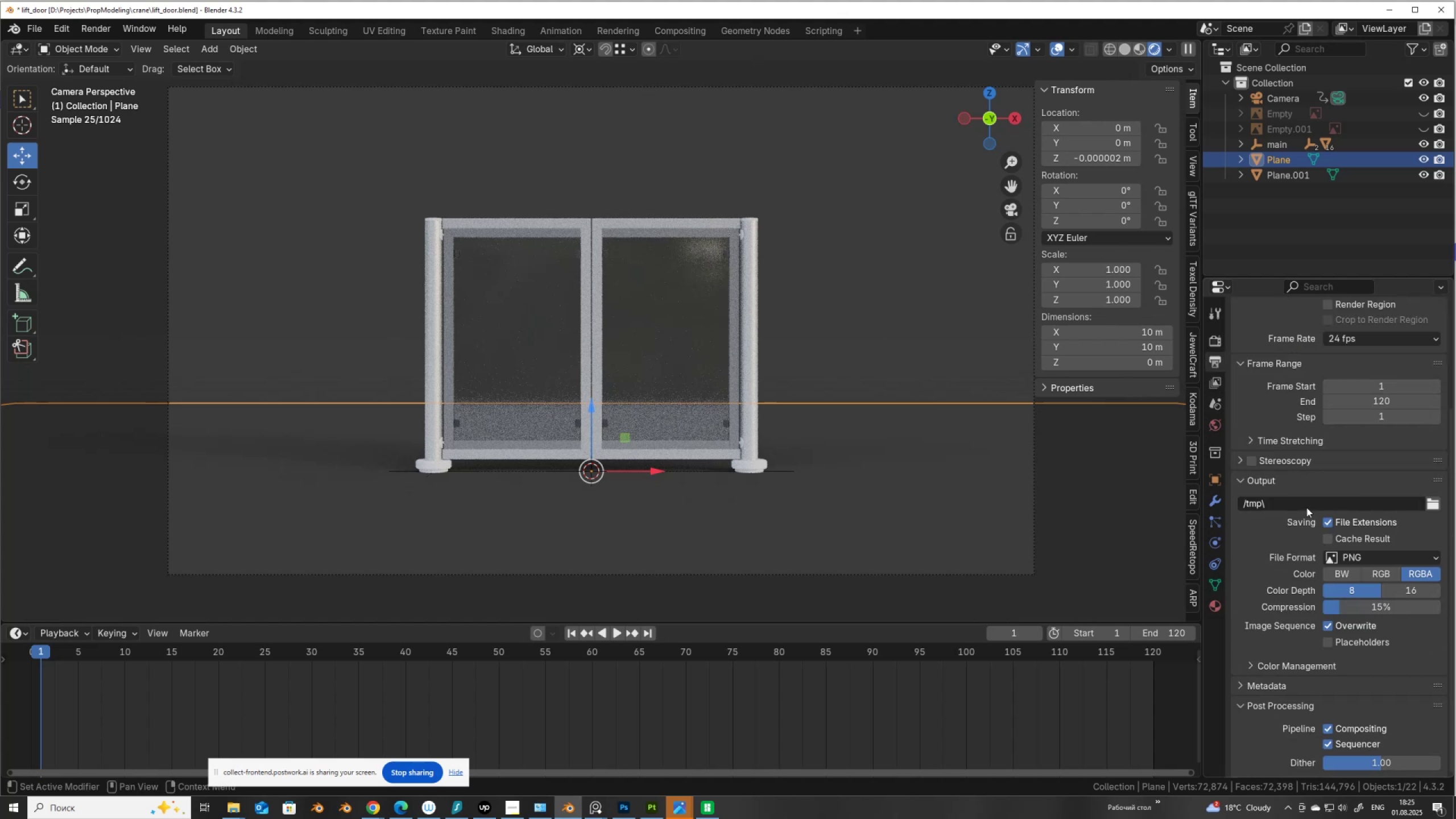 
left_click([1306, 507])
 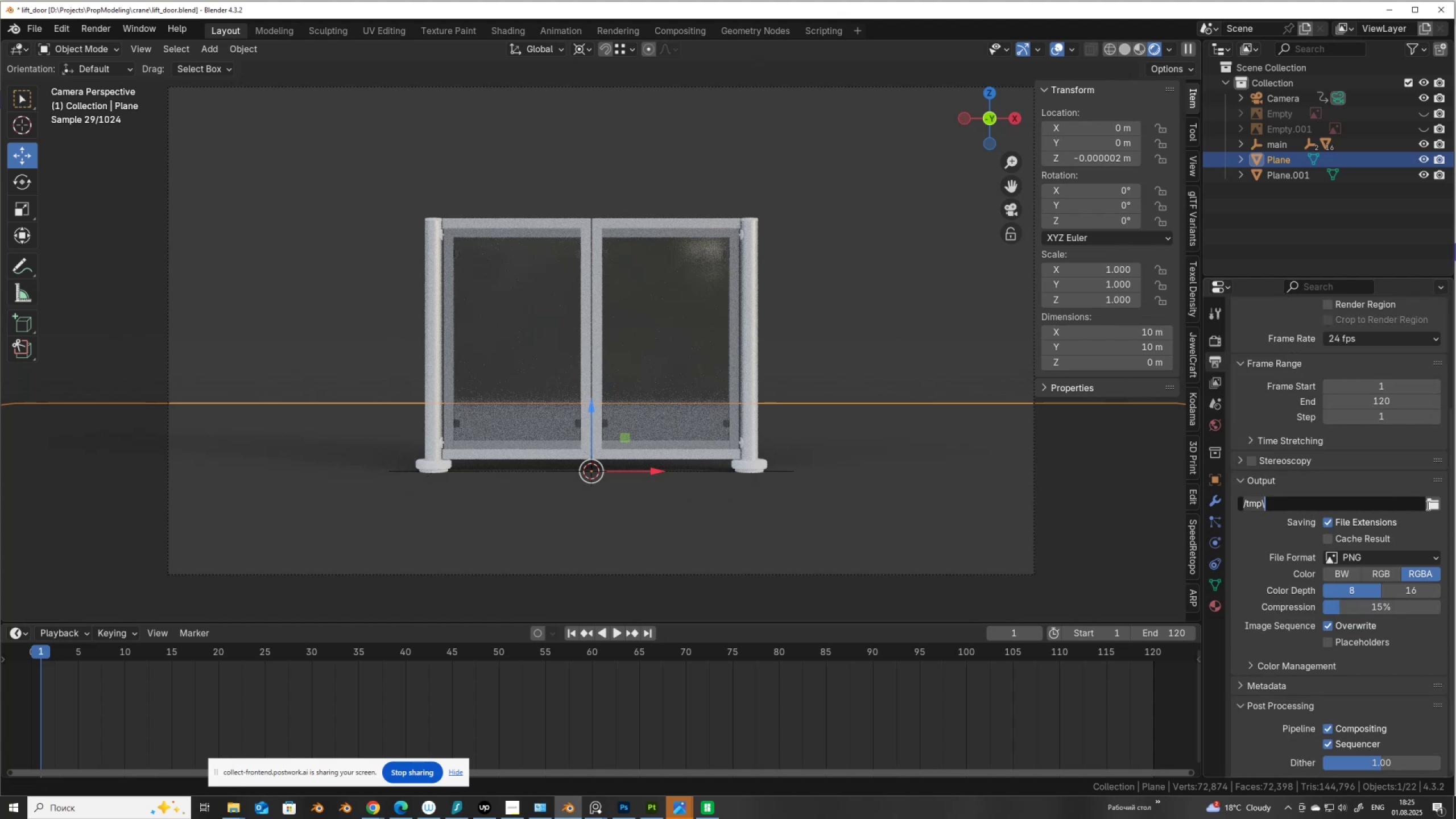 
double_click([1430, 505])
 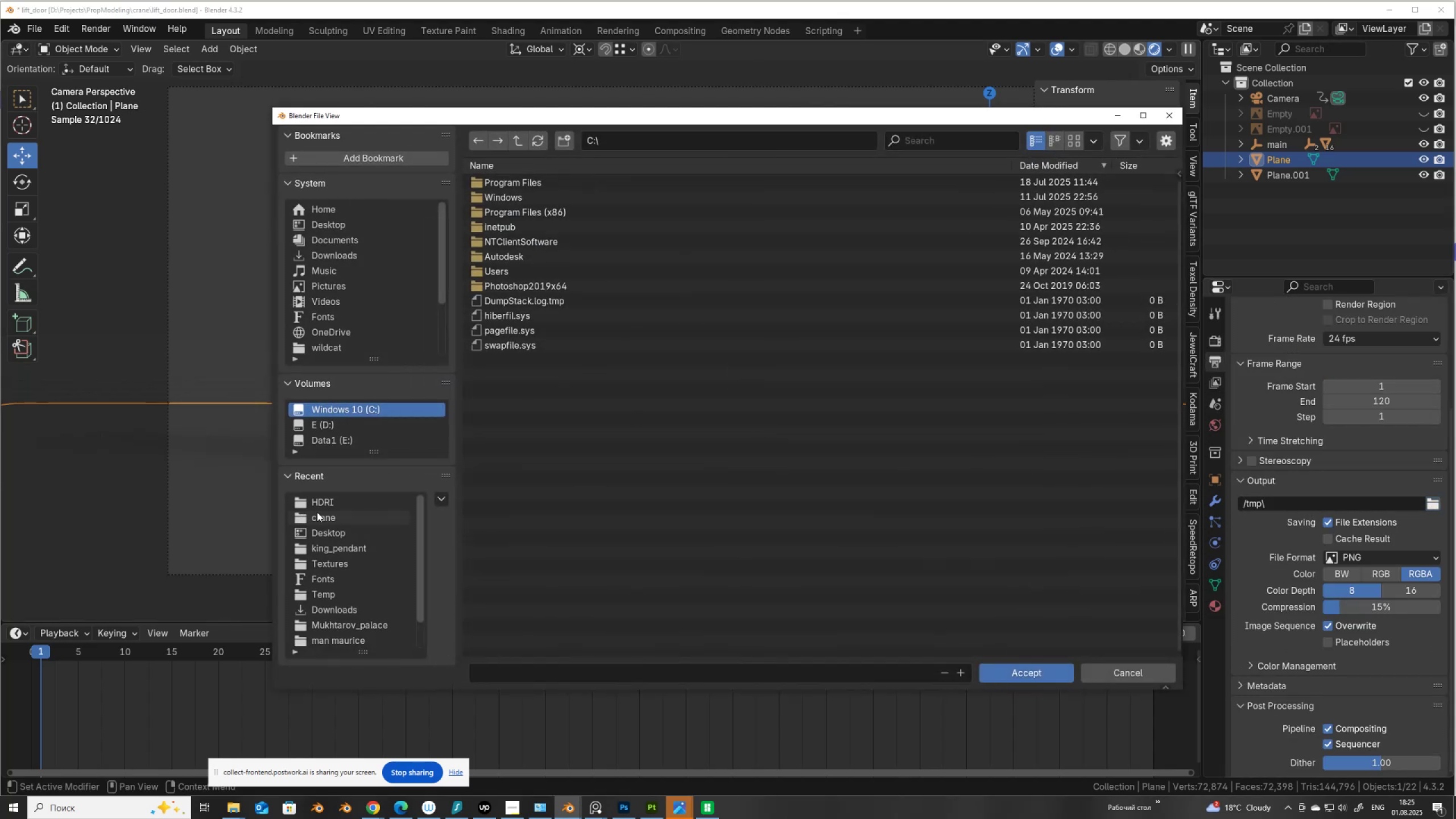 
left_click([326, 515])
 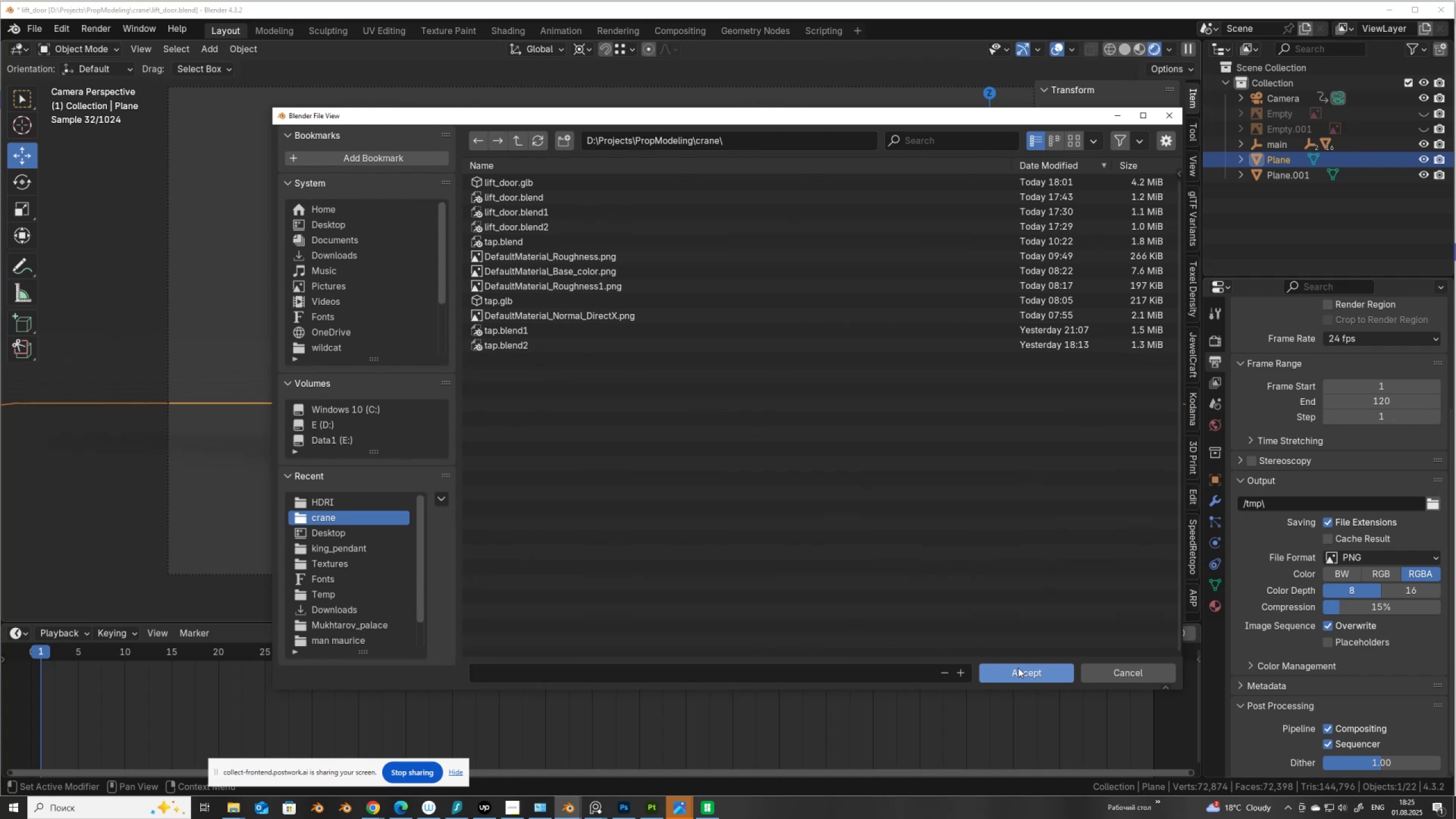 
left_click([1018, 668])
 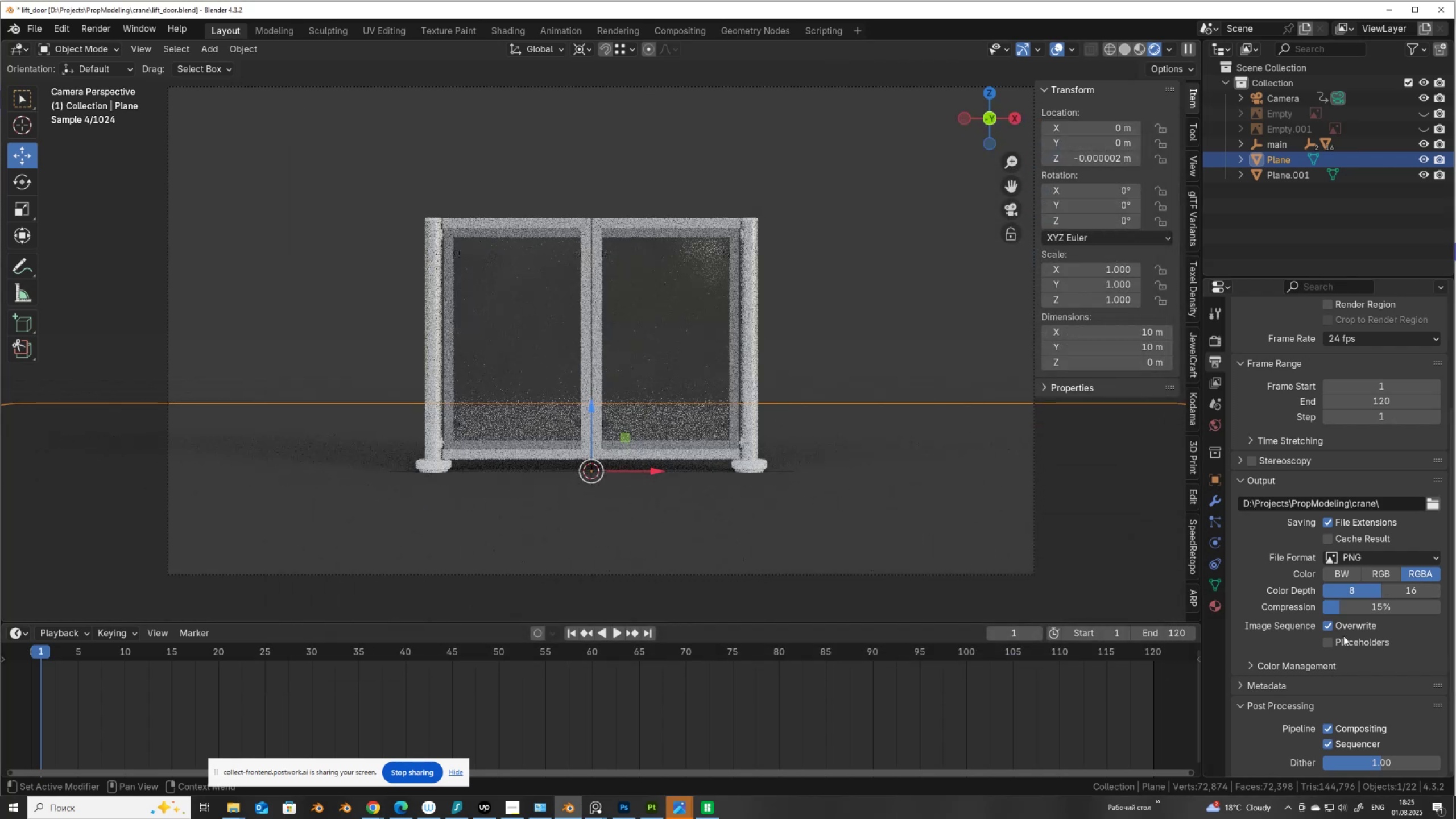 
left_click([1388, 557])
 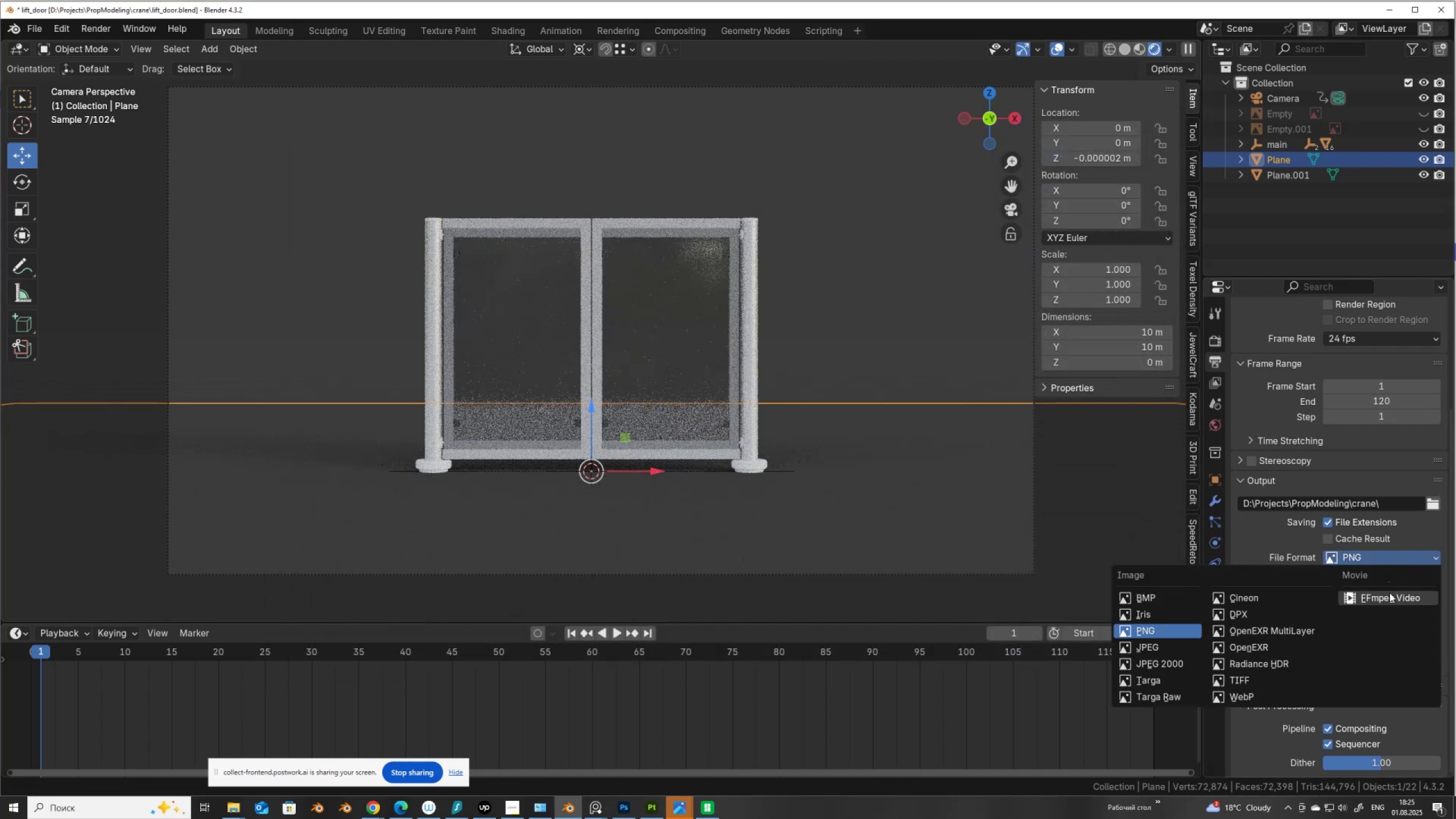 
left_click([1389, 600])
 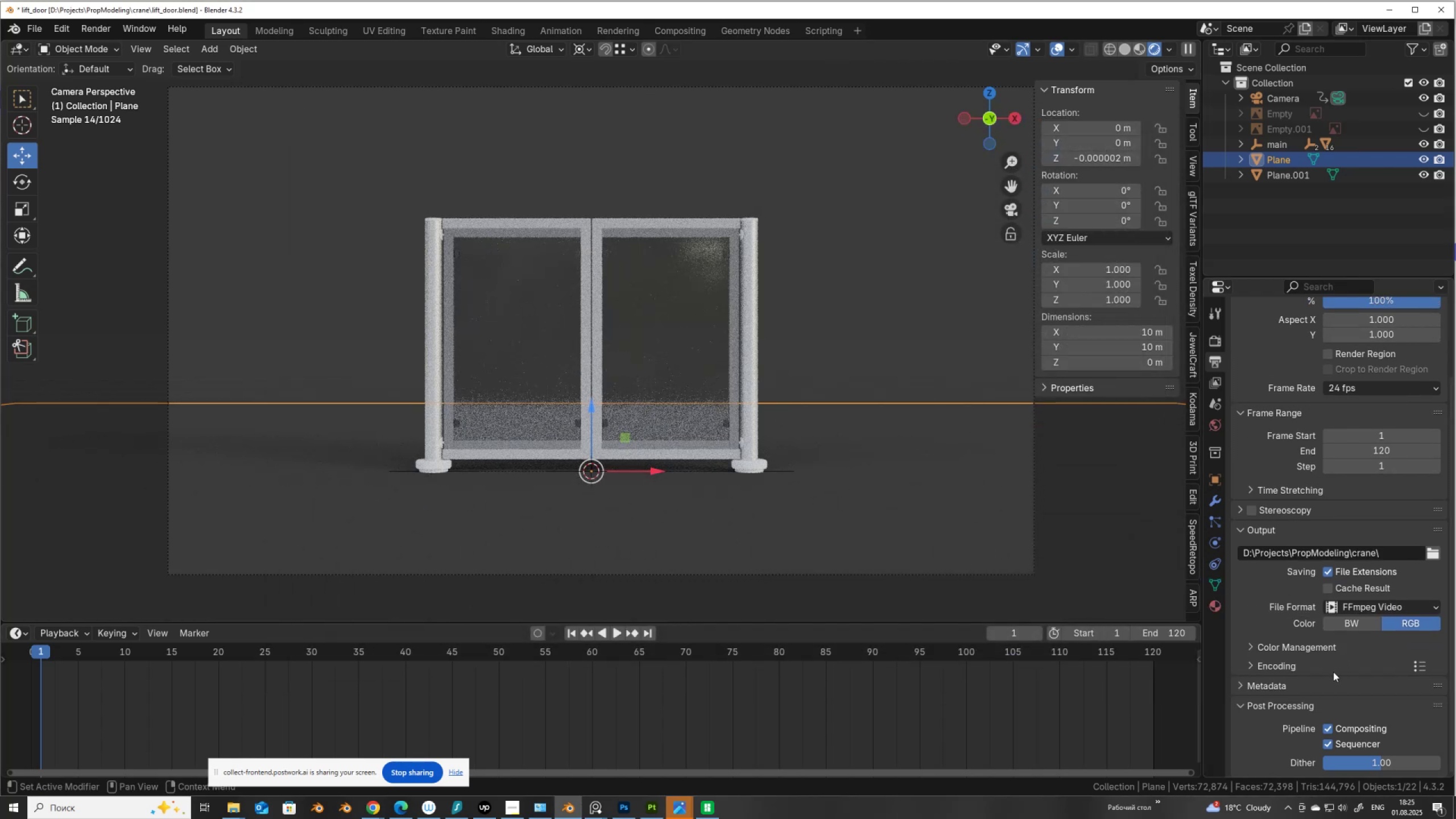 
scroll: coordinate [1334, 687], scroll_direction: down, amount: 1.0
 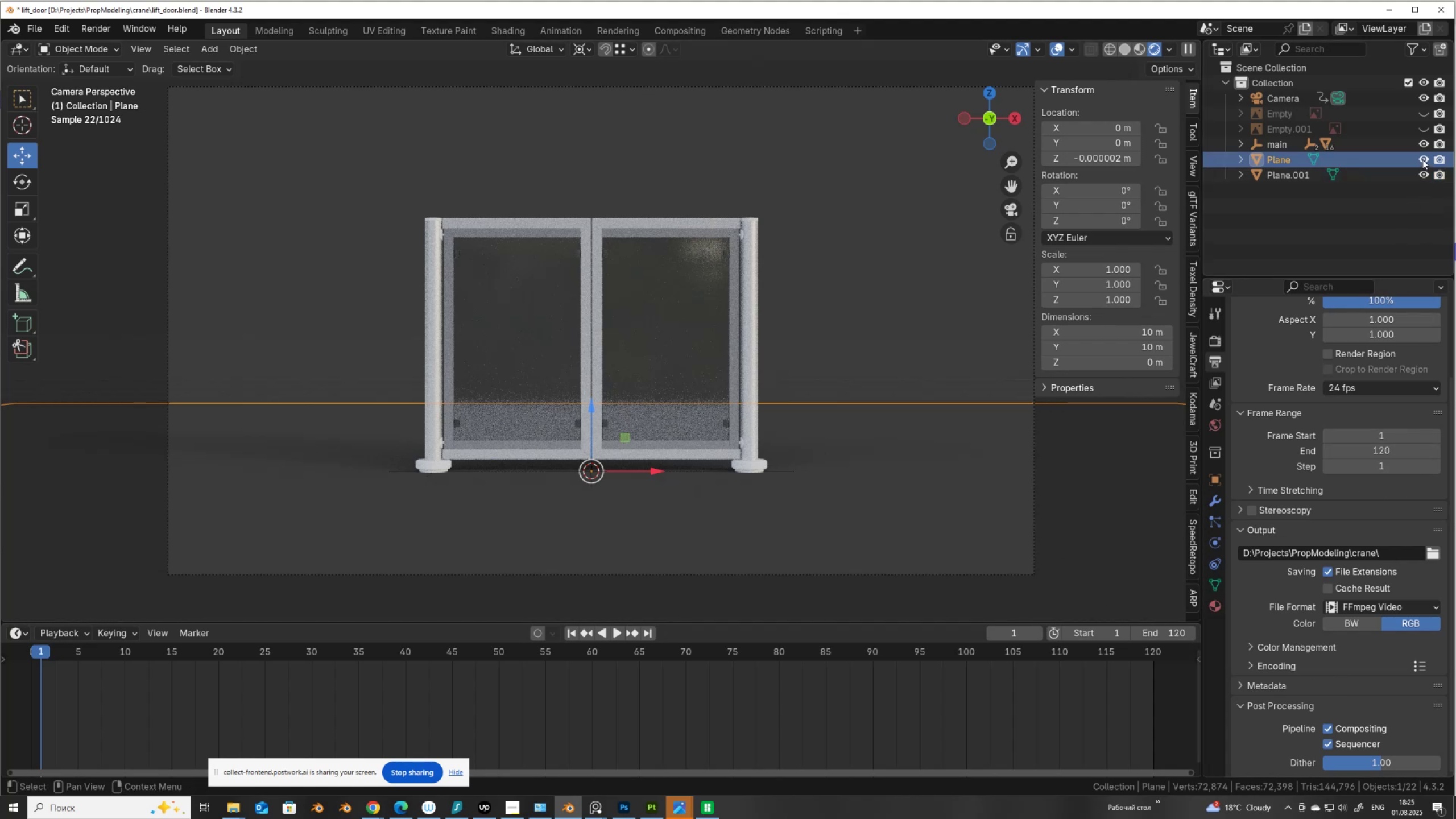 
left_click([1217, 478])
 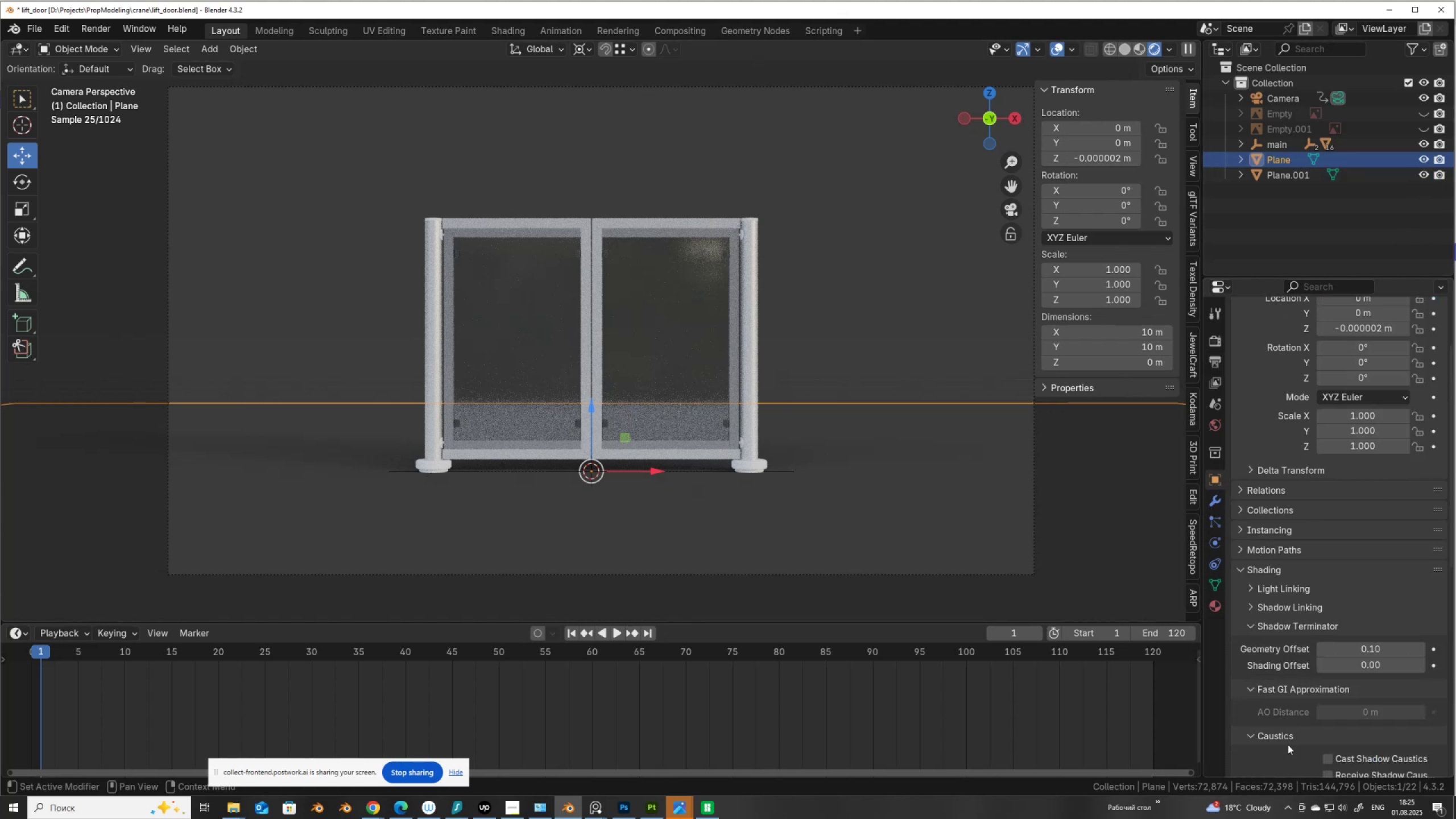 
scroll: coordinate [1288, 741], scroll_direction: down, amount: 8.0
 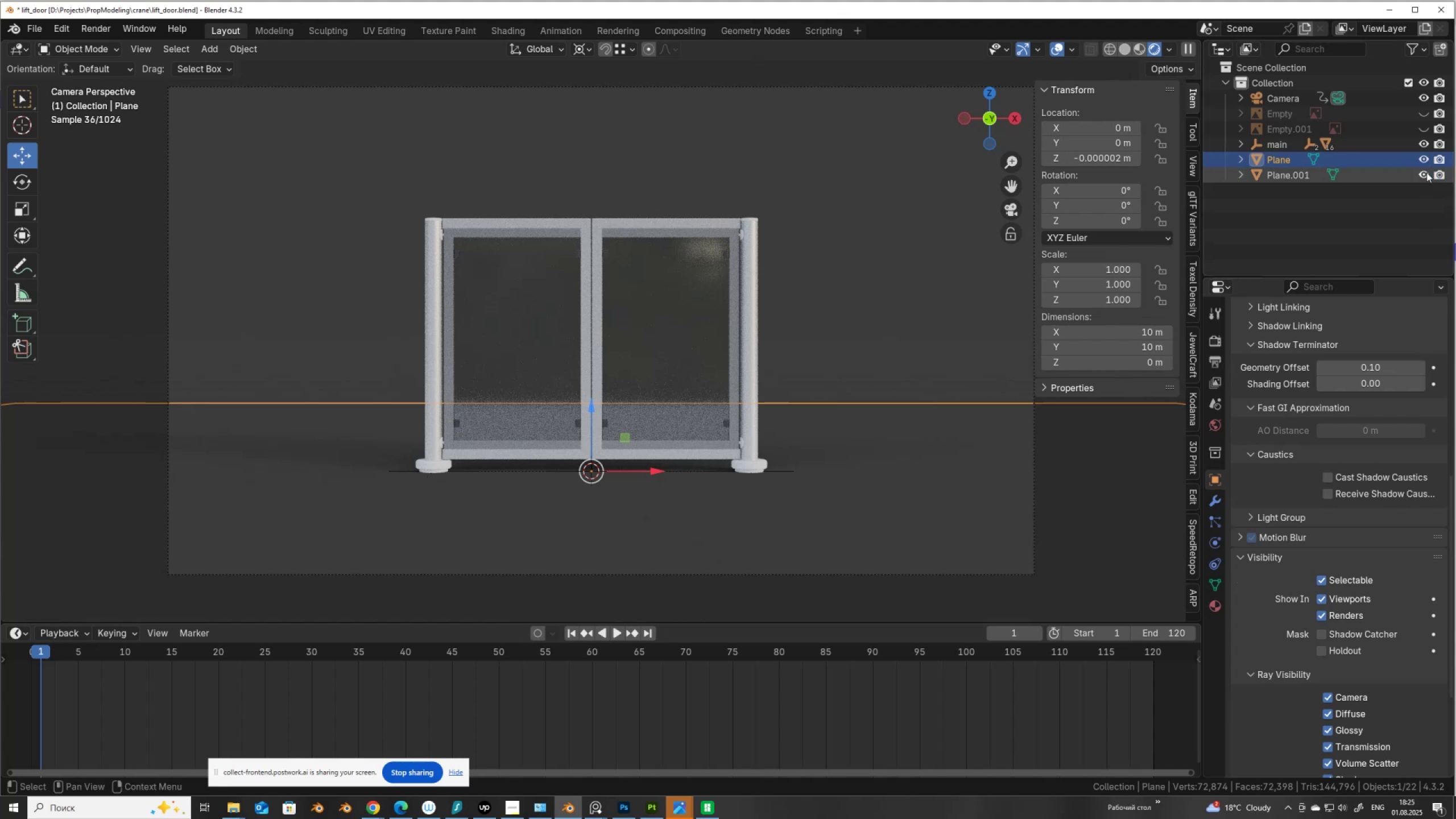 
left_click([1422, 160])
 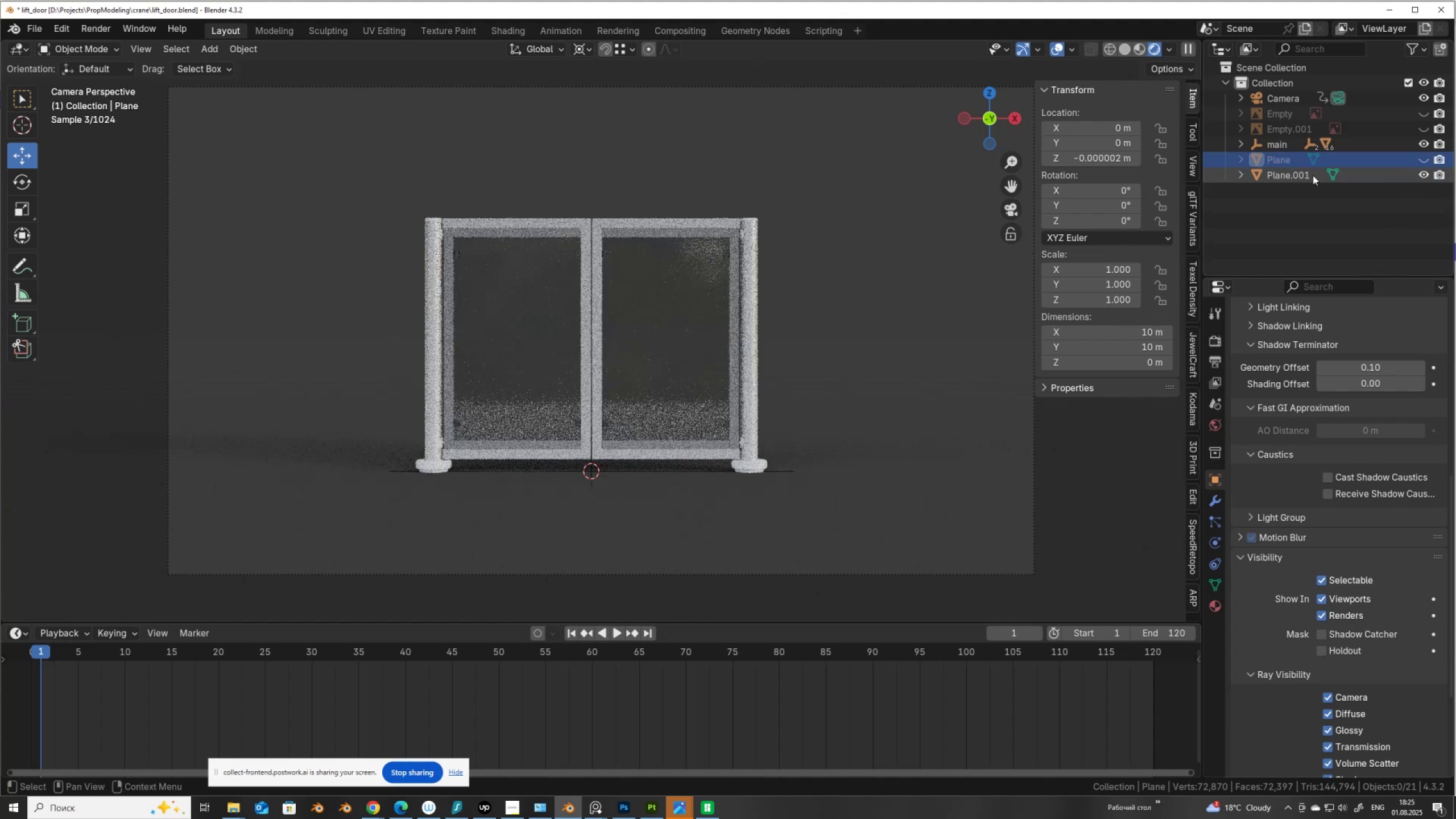 
left_click([1275, 173])
 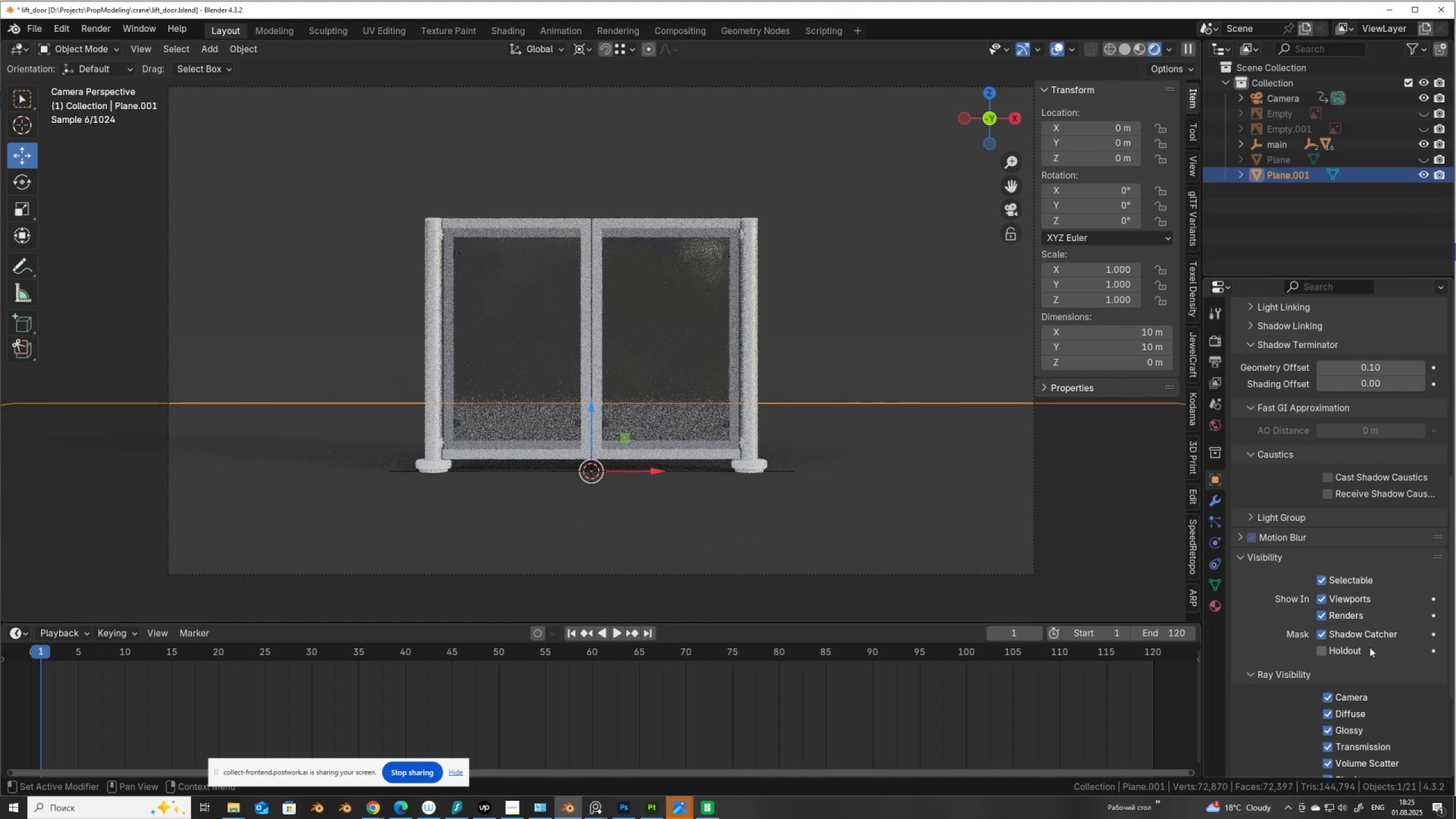 
scroll: coordinate [1360, 650], scroll_direction: down, amount: 6.0
 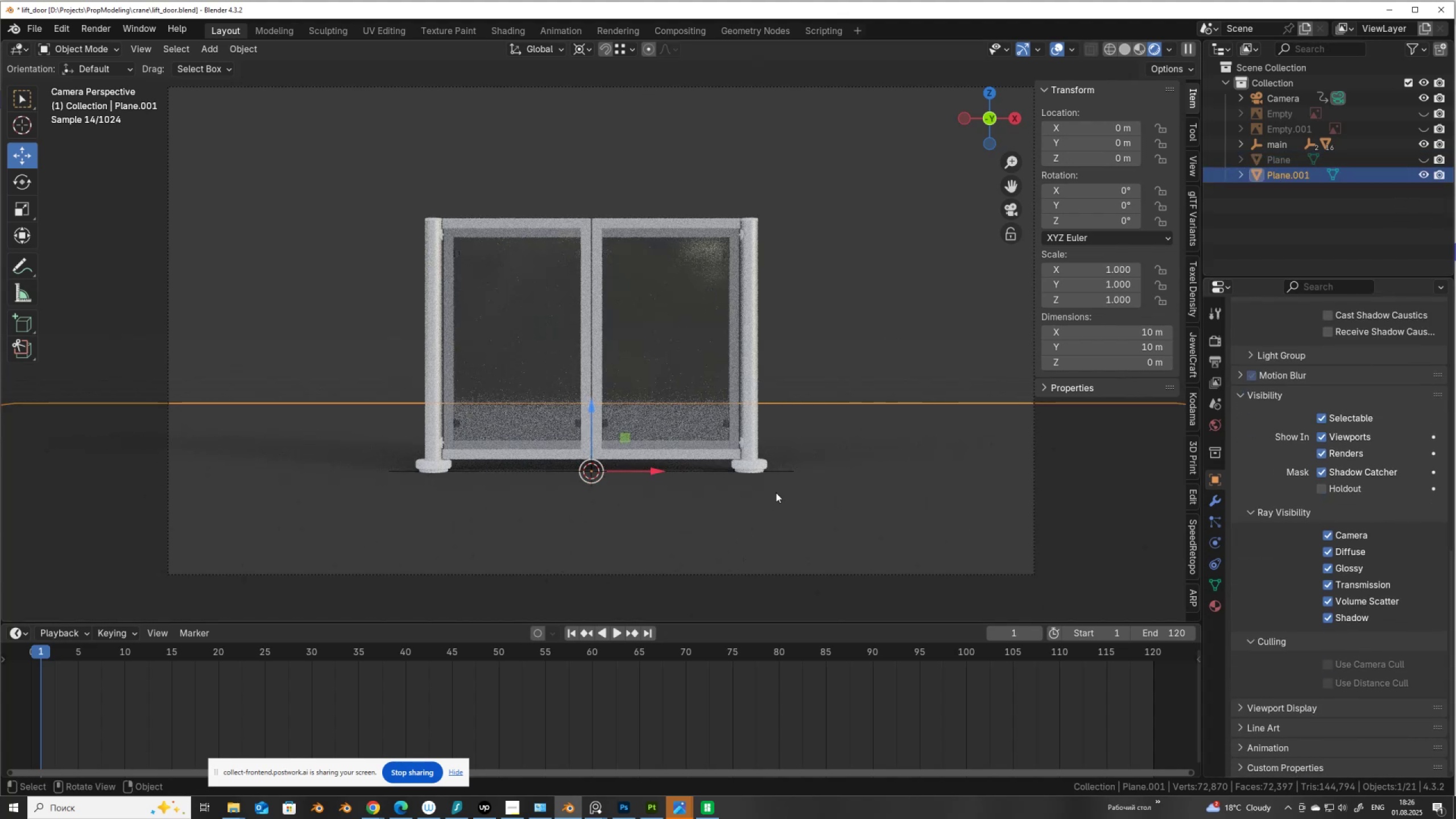 
left_click([700, 334])
 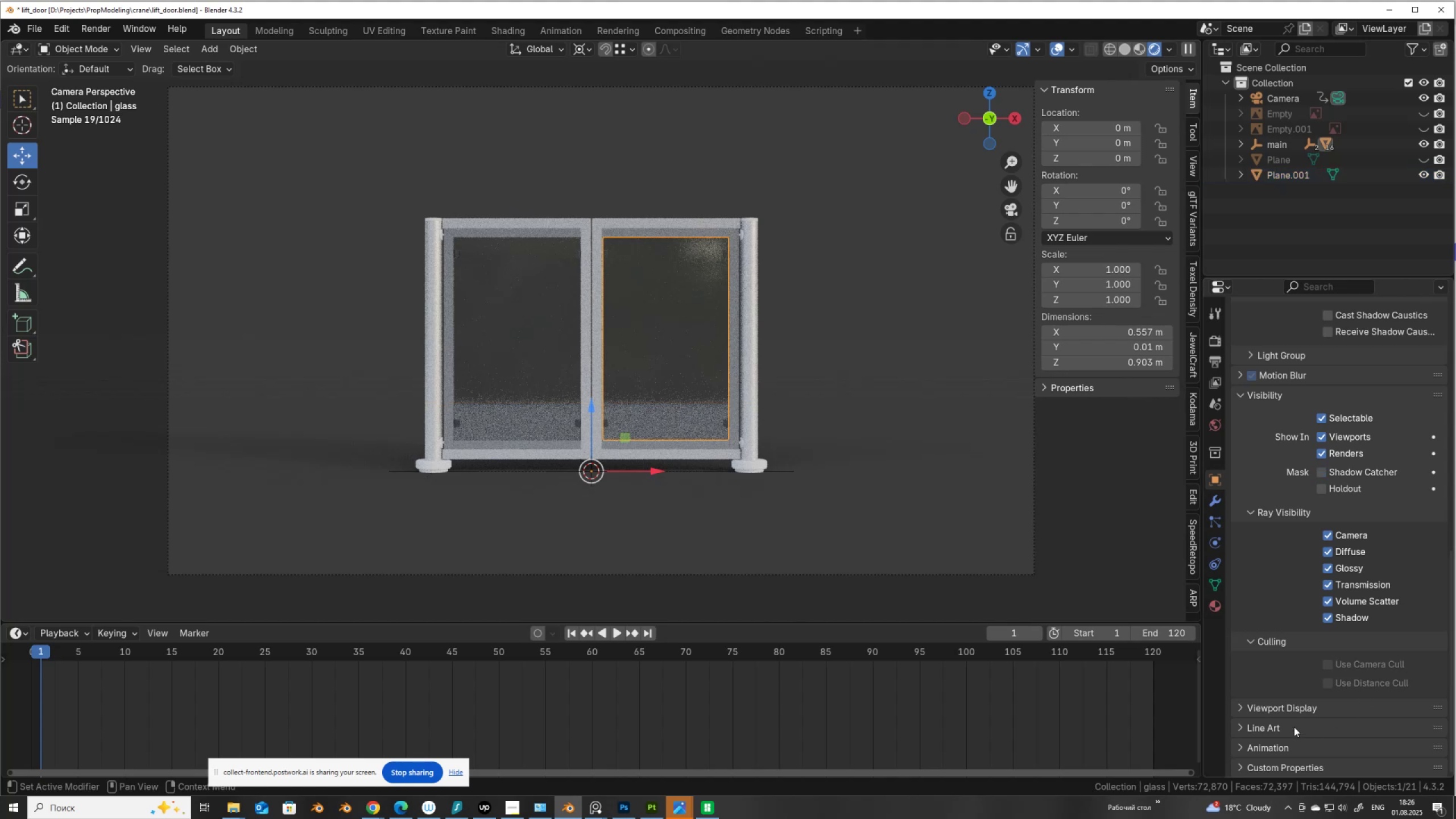 
scroll: coordinate [1284, 714], scroll_direction: down, amount: 2.0
 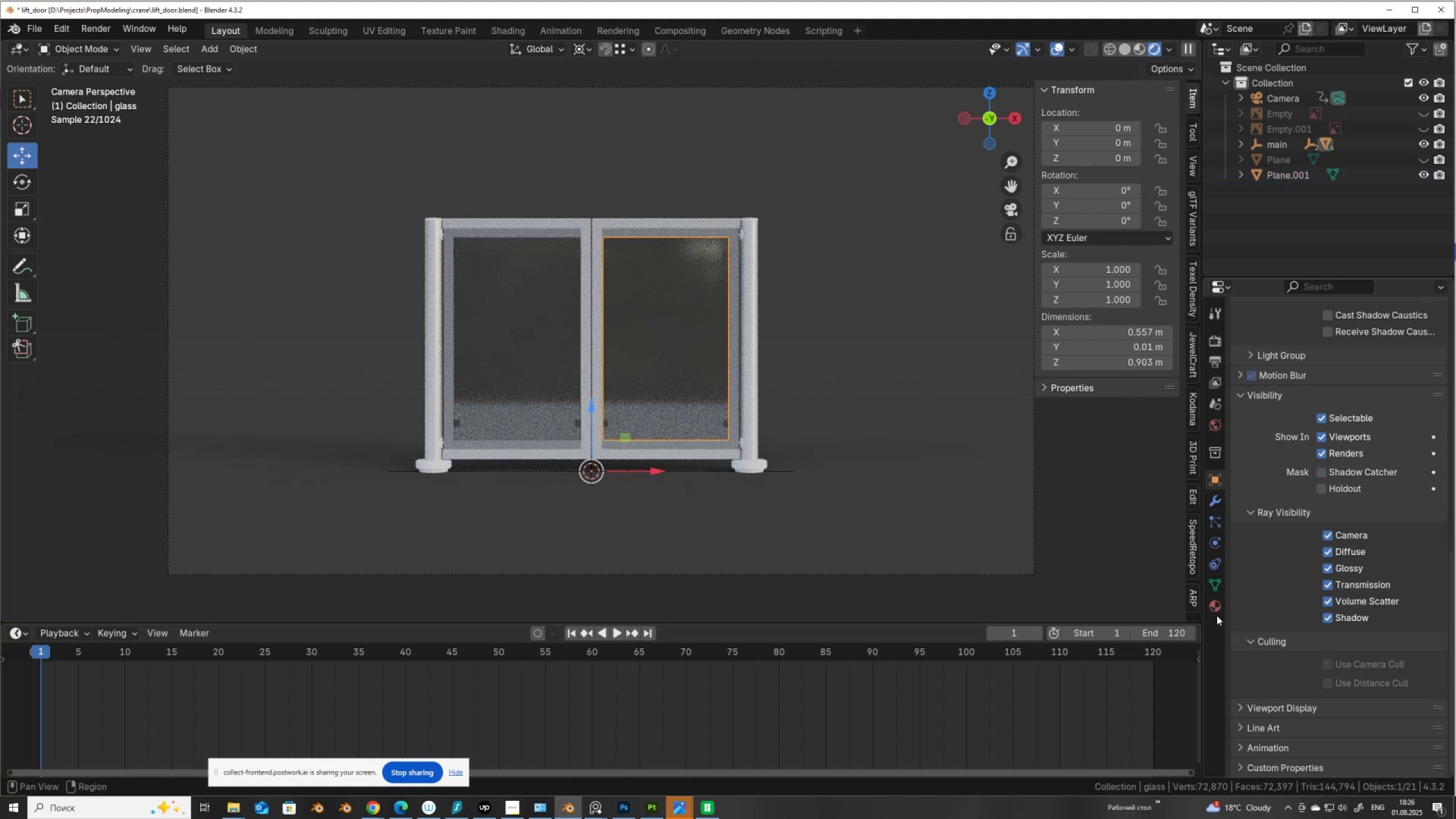 
left_click([1217, 612])
 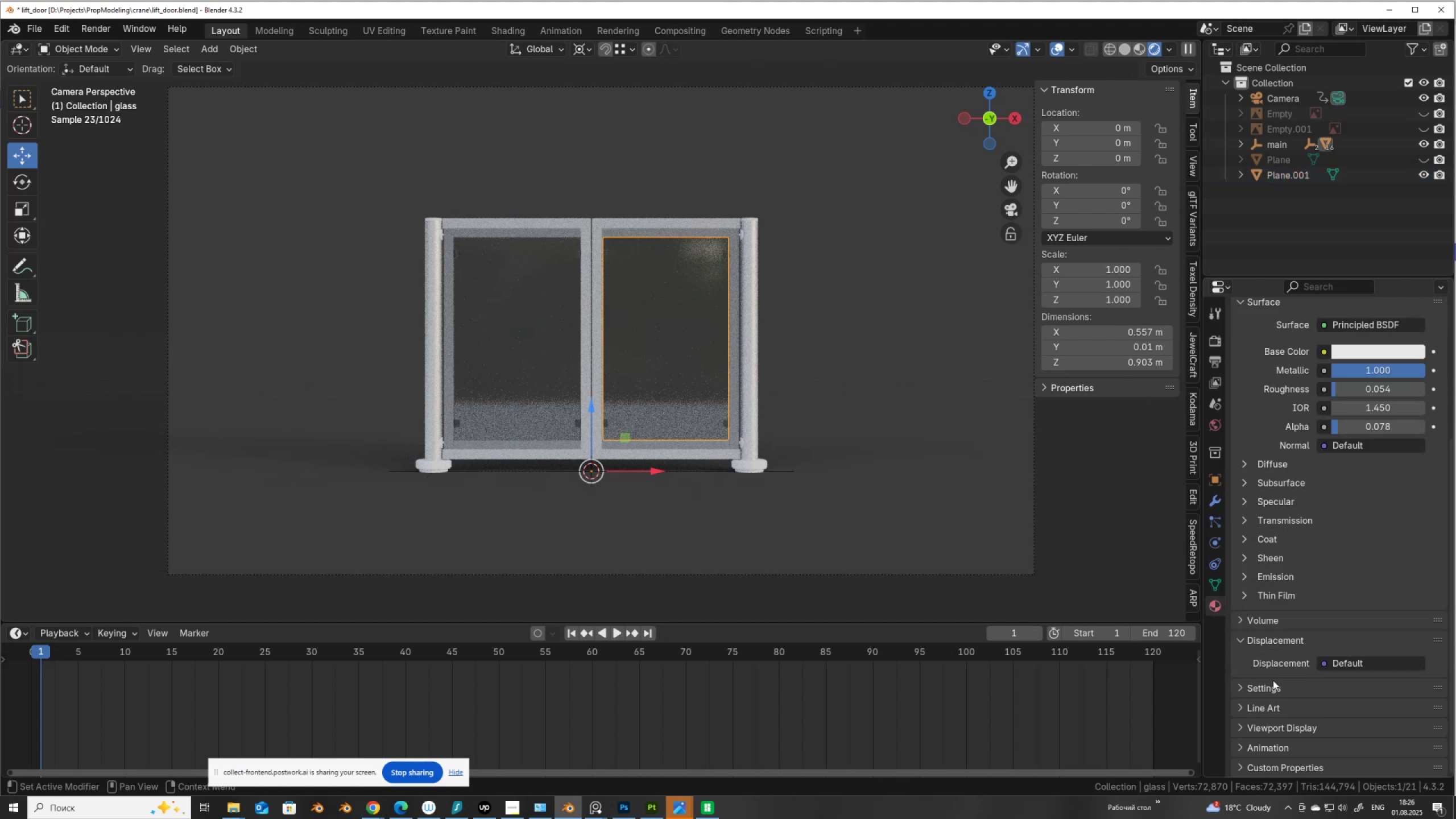 
scroll: coordinate [1271, 730], scroll_direction: down, amount: 6.0
 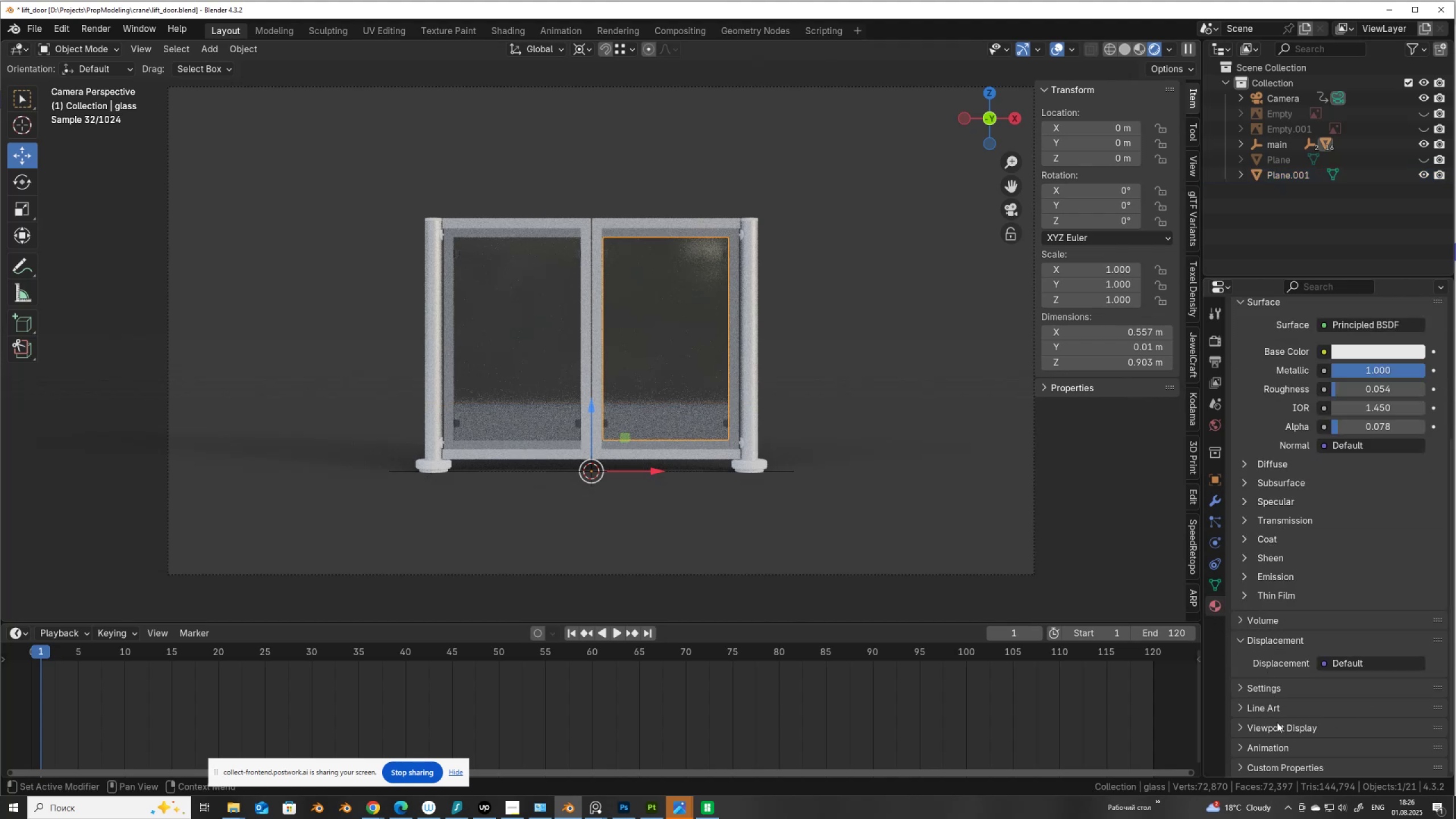 
left_click([1277, 727])
 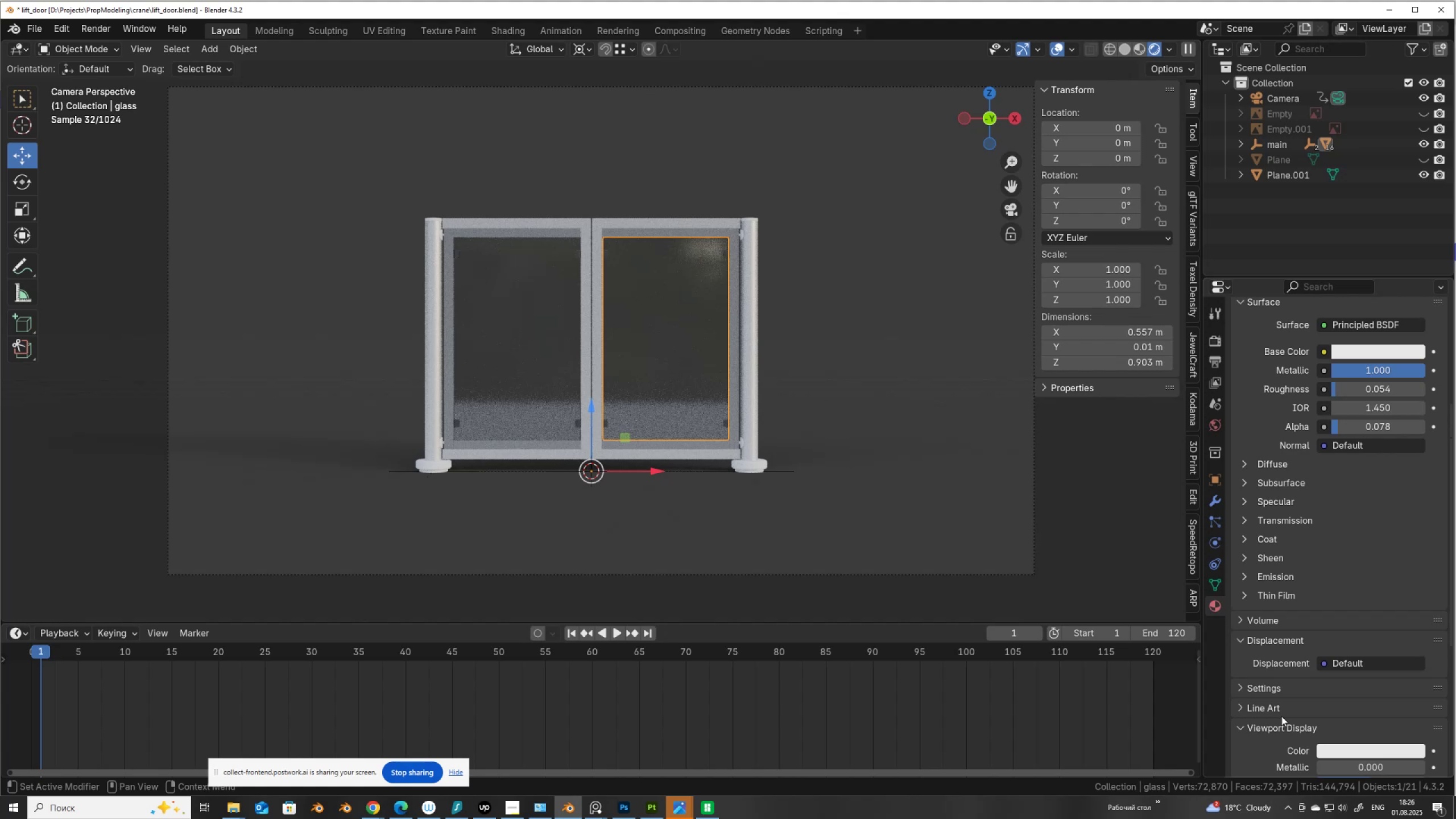 
scroll: coordinate [1282, 693], scroll_direction: down, amount: 7.0
 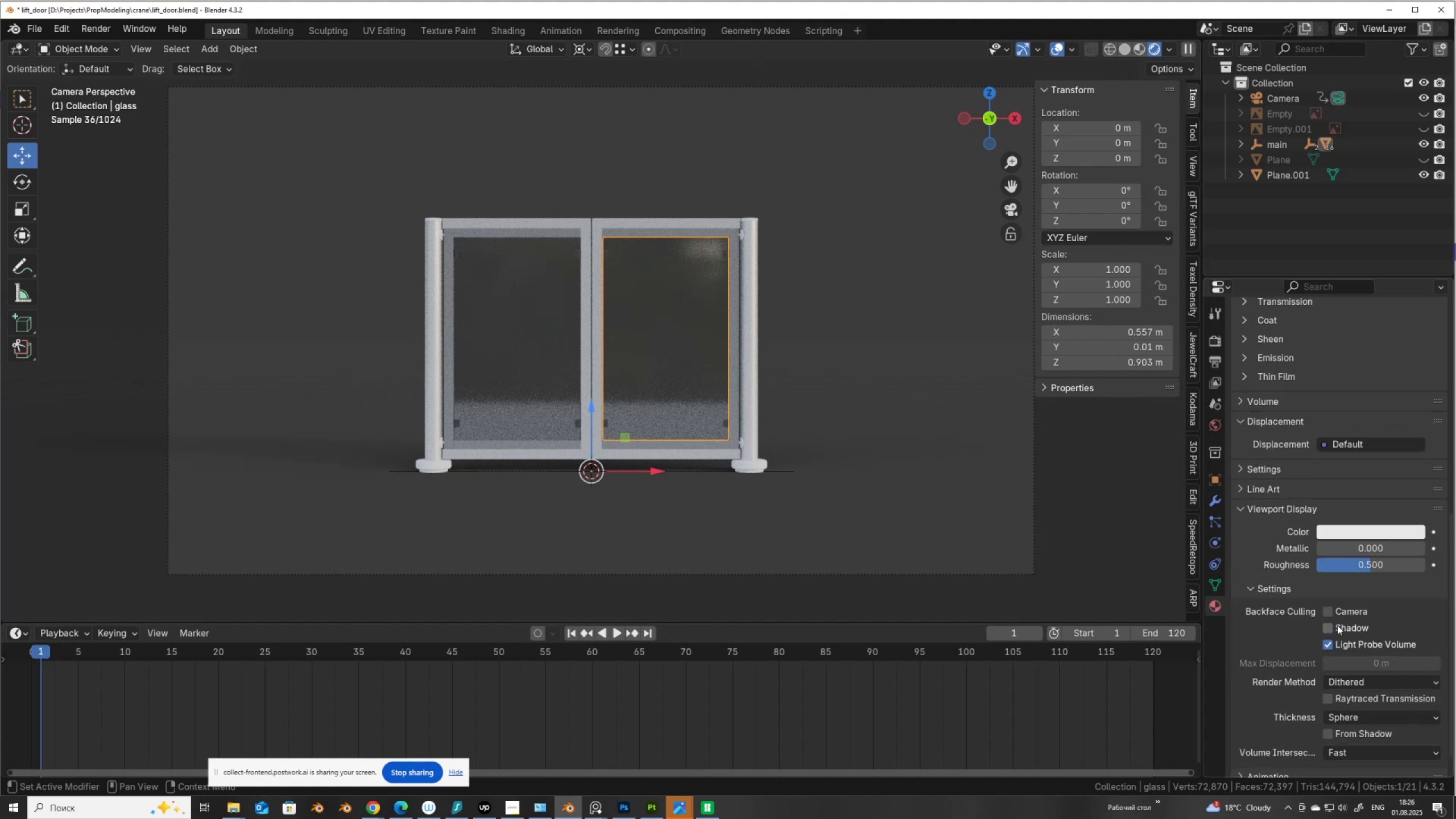 
left_click([1330, 613])
 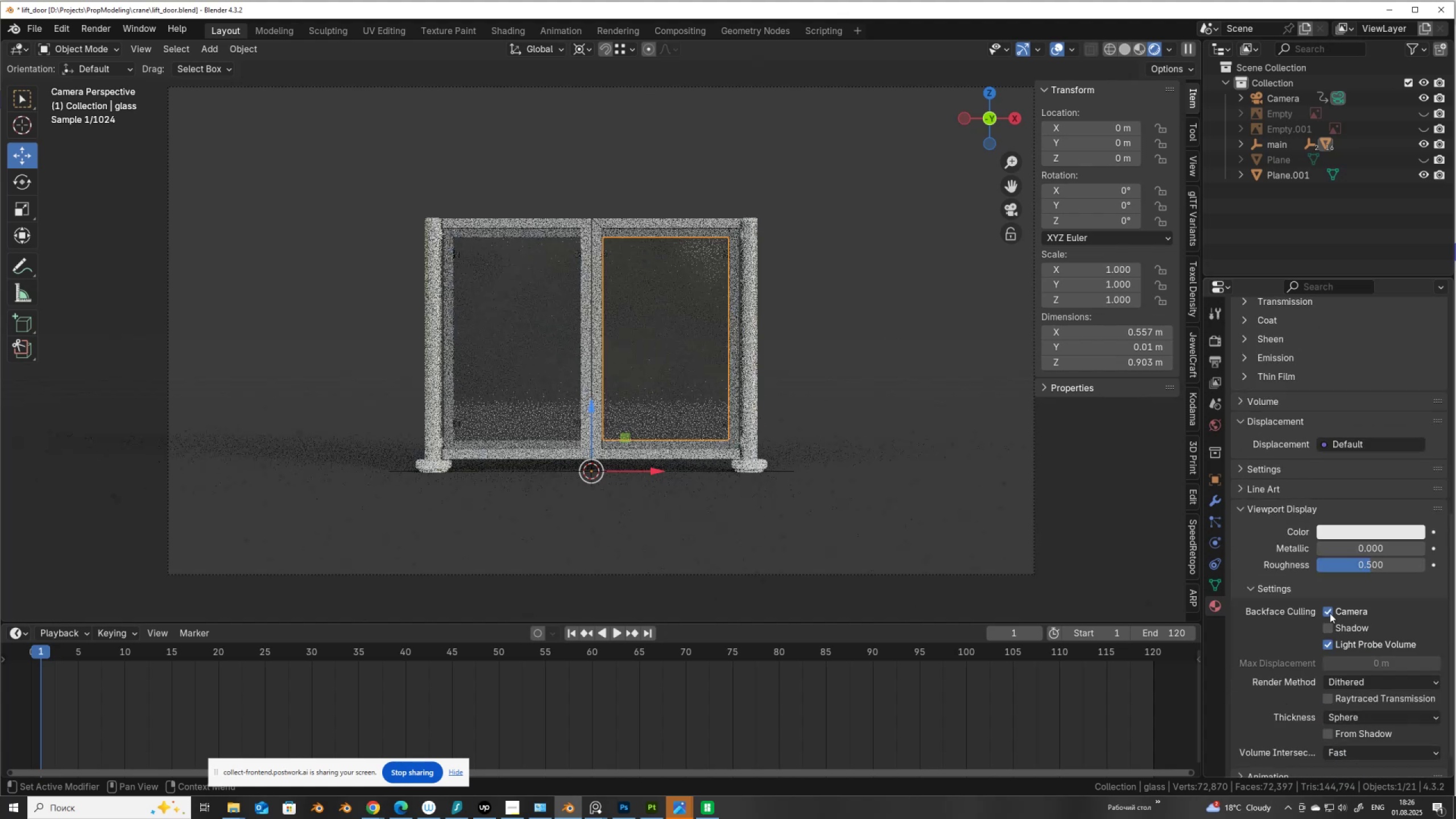 
left_click([1330, 613])
 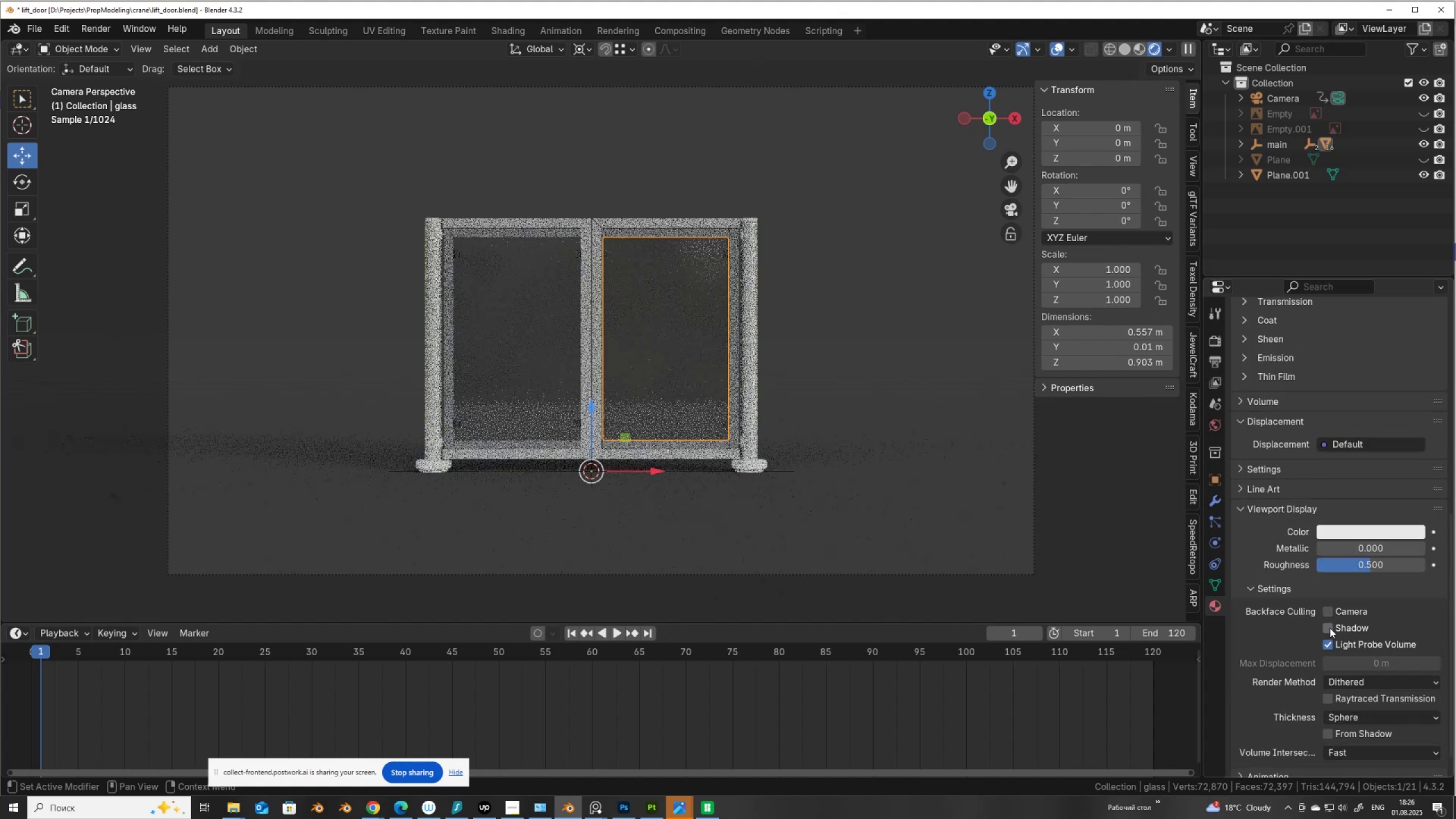 
left_click([1330, 628])
 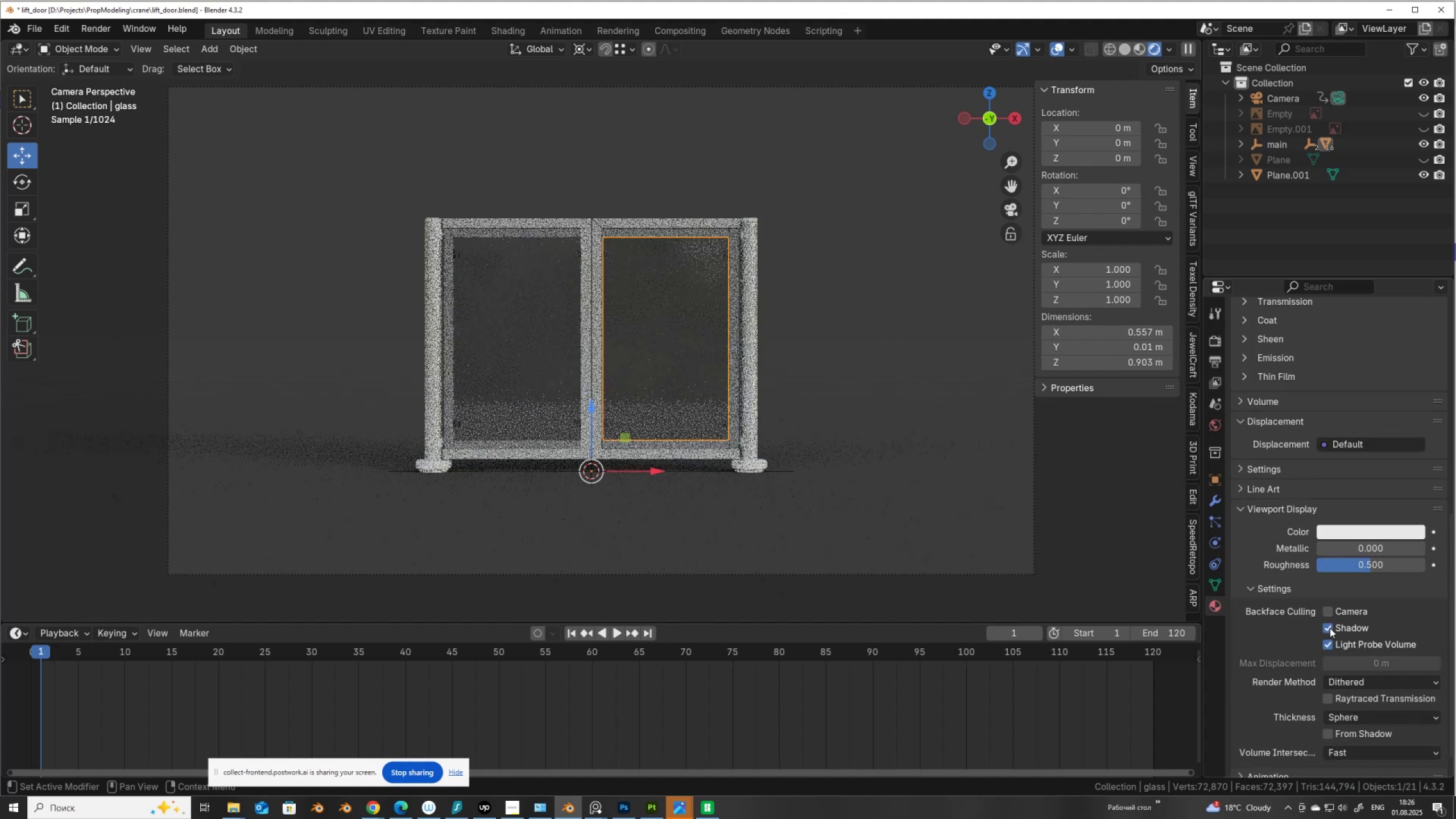 
left_click([1330, 628])
 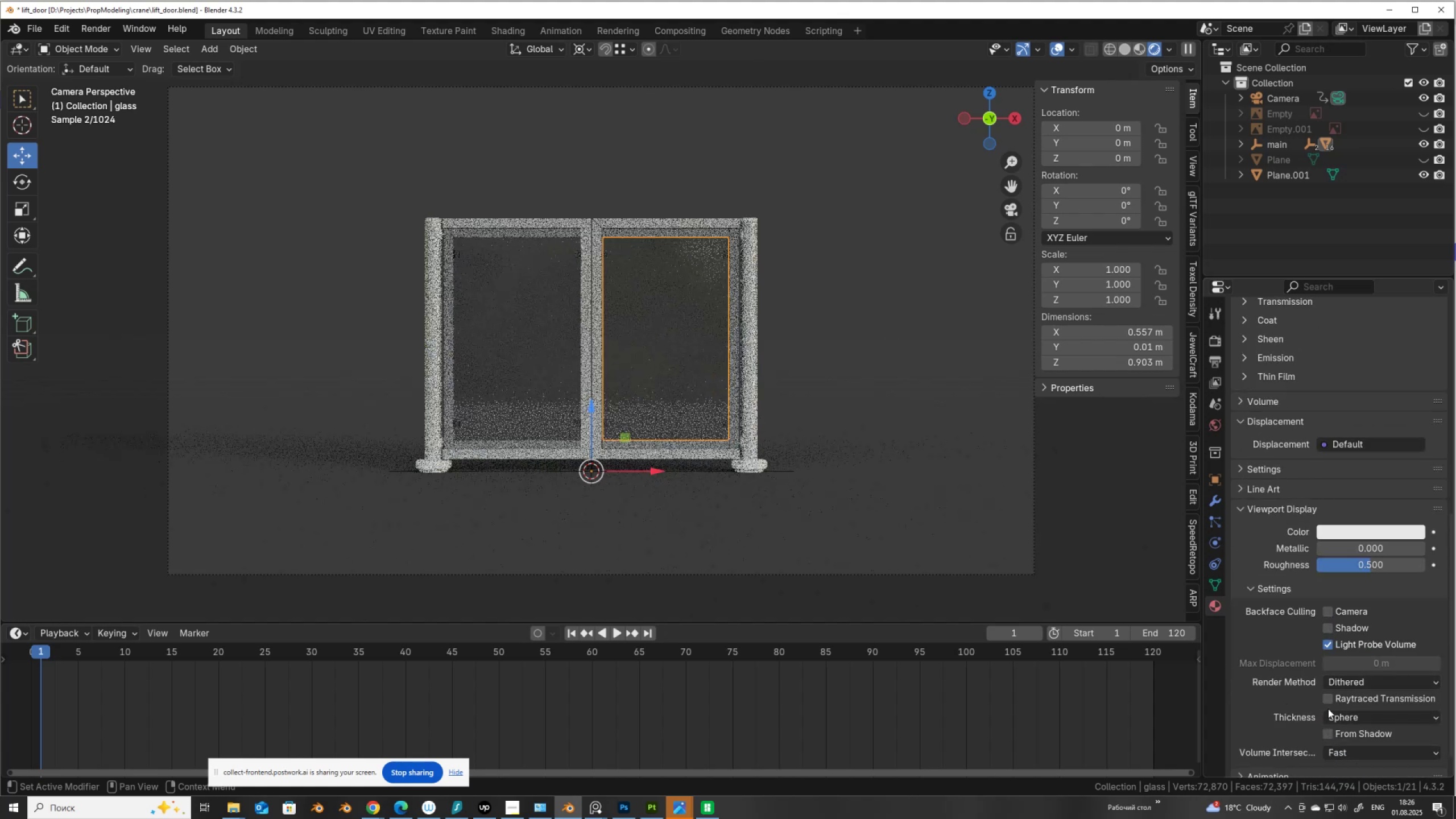 
left_click([1331, 701])
 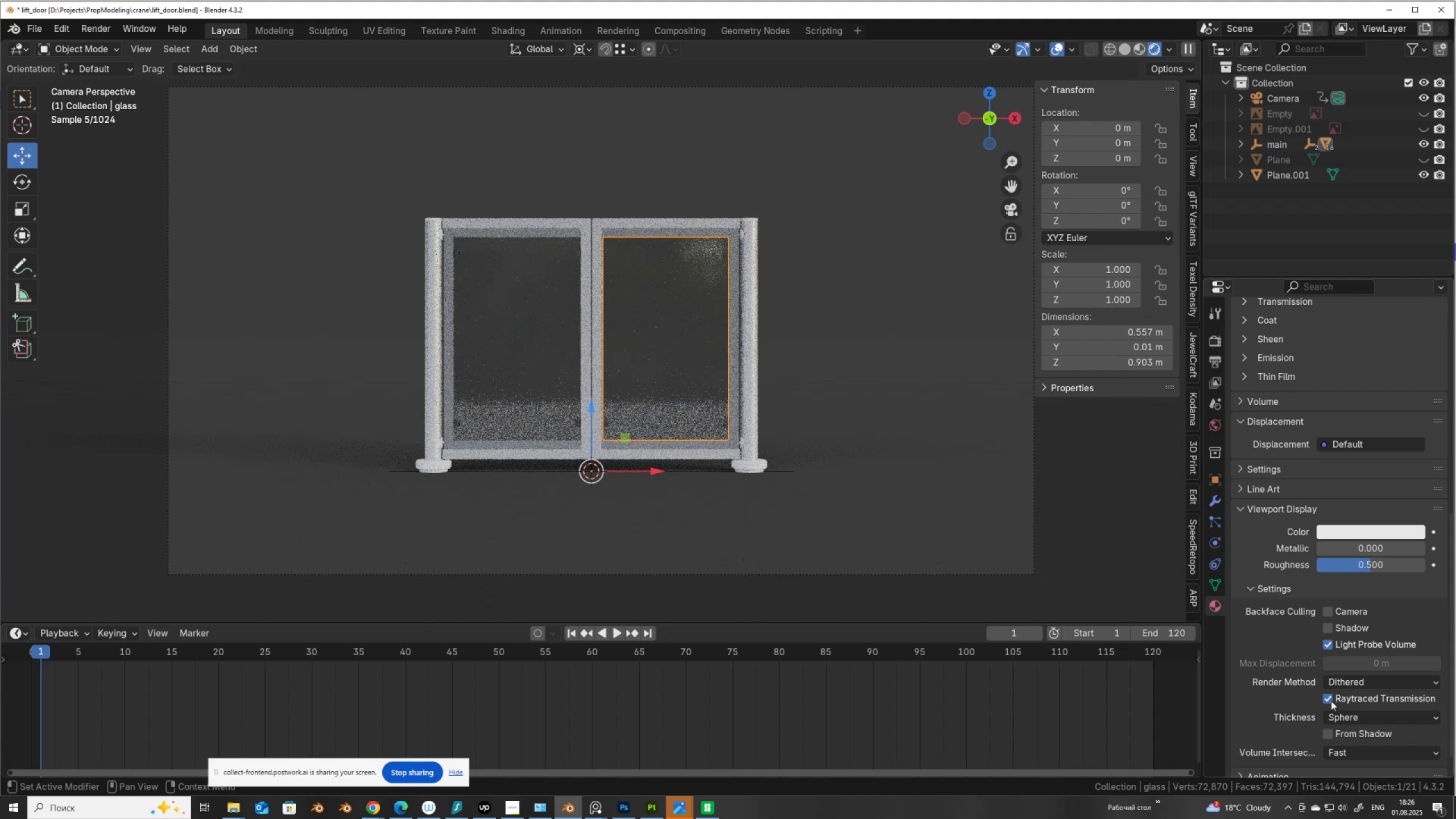 
left_click([1331, 734])
 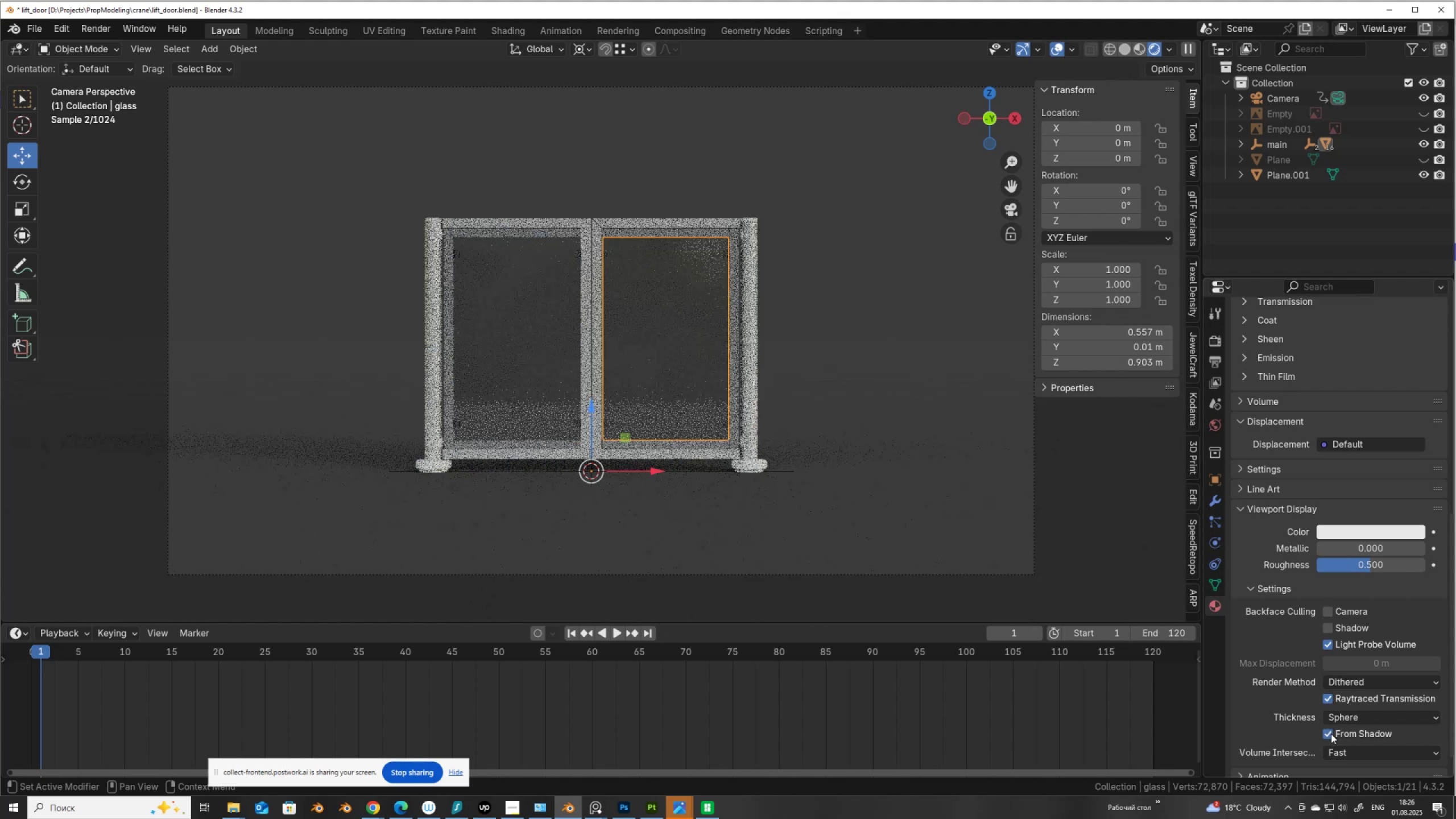 
left_click([1331, 734])
 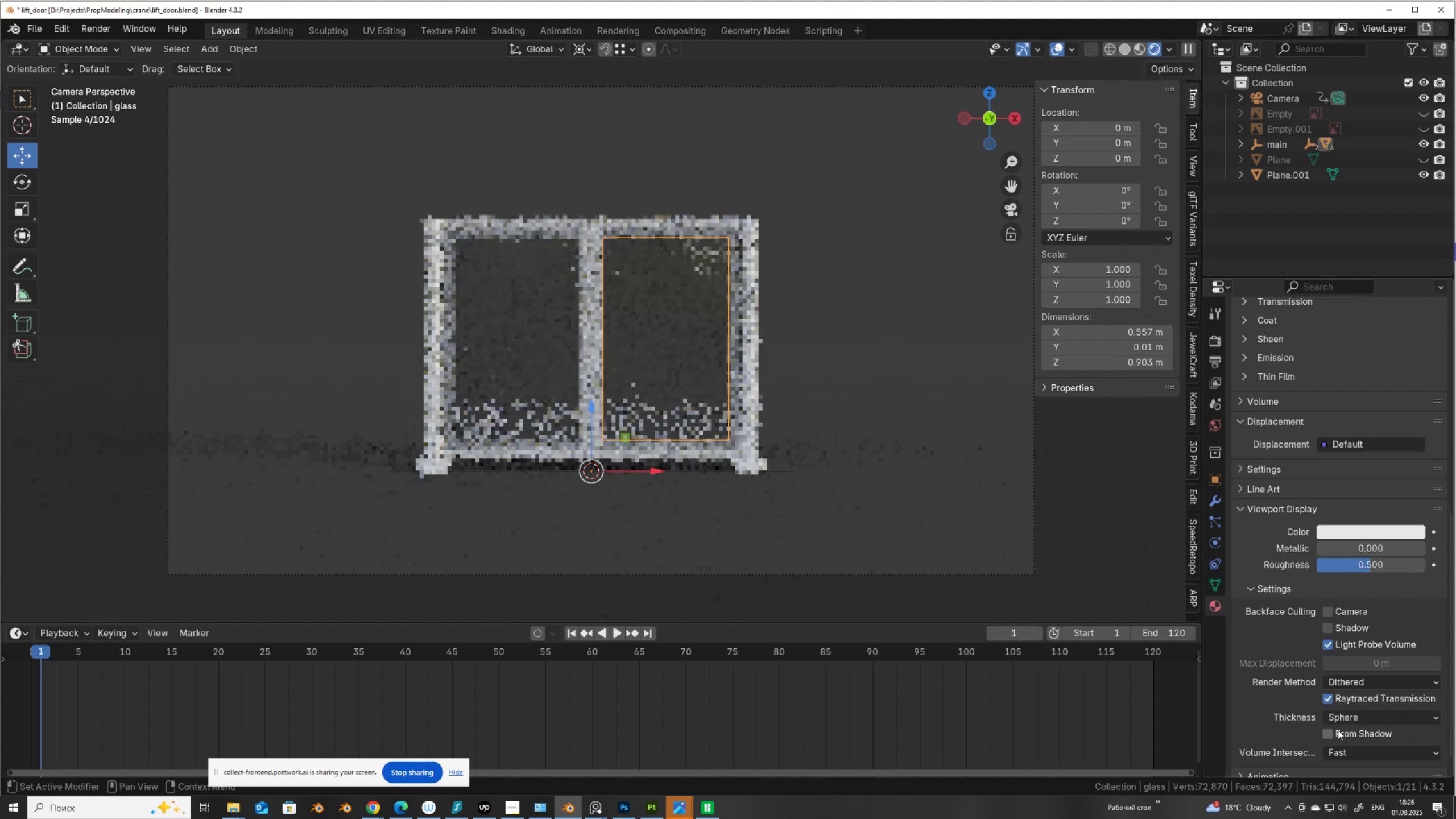 
scroll: coordinate [1338, 730], scroll_direction: down, amount: 5.0
 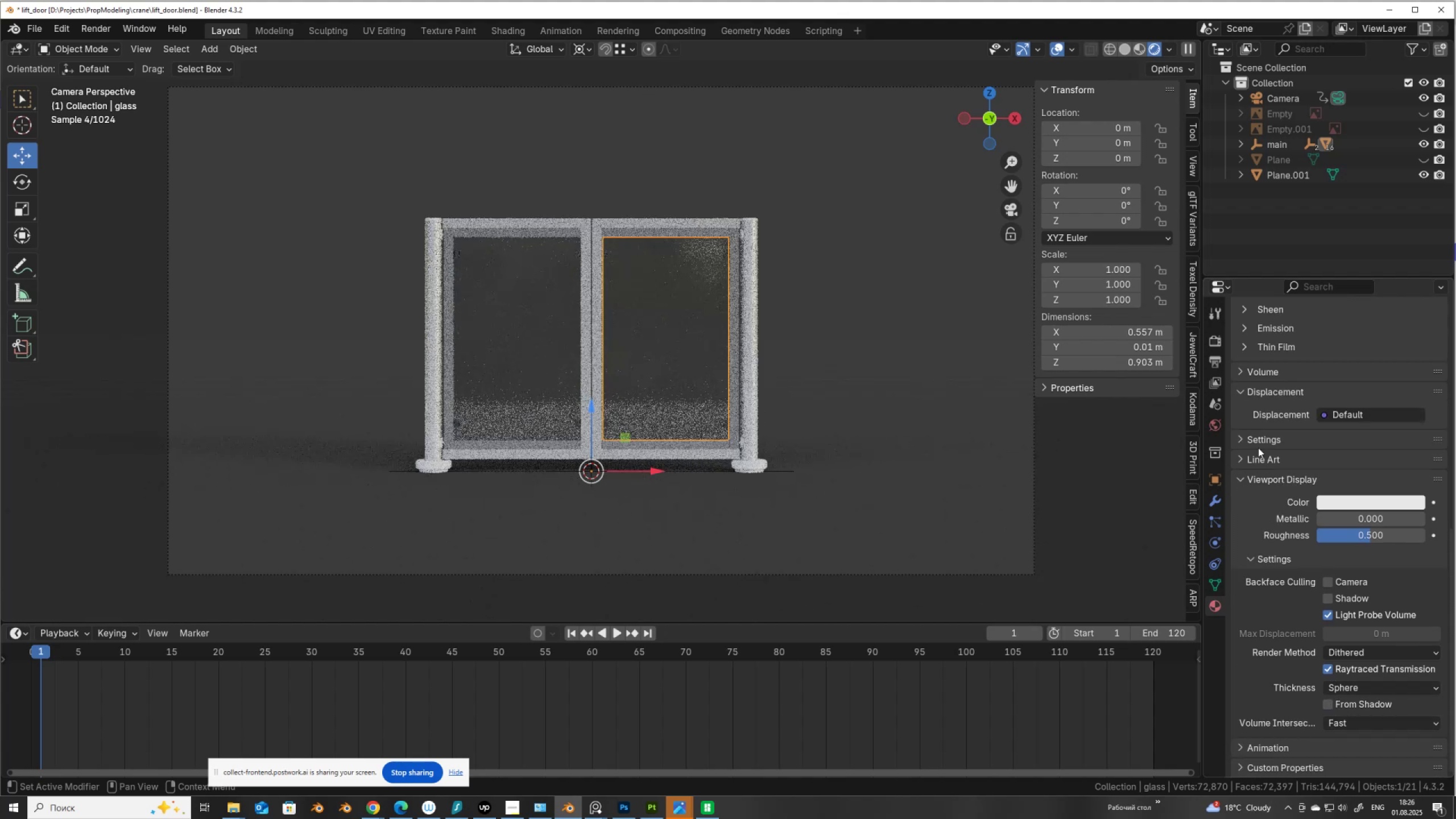 
scroll: coordinate [1284, 565], scroll_direction: up, amount: 9.0
 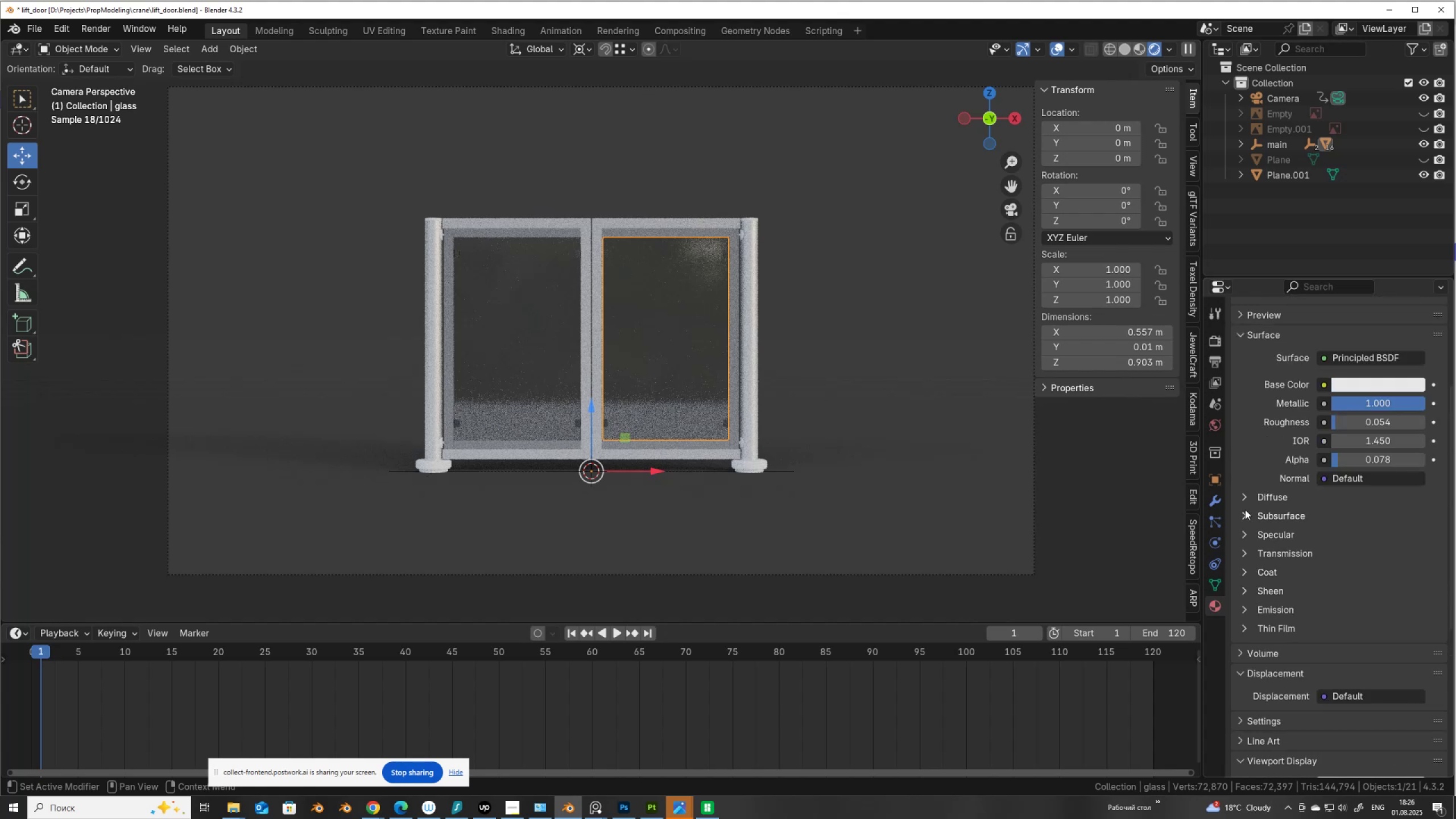 
left_click([1214, 472])
 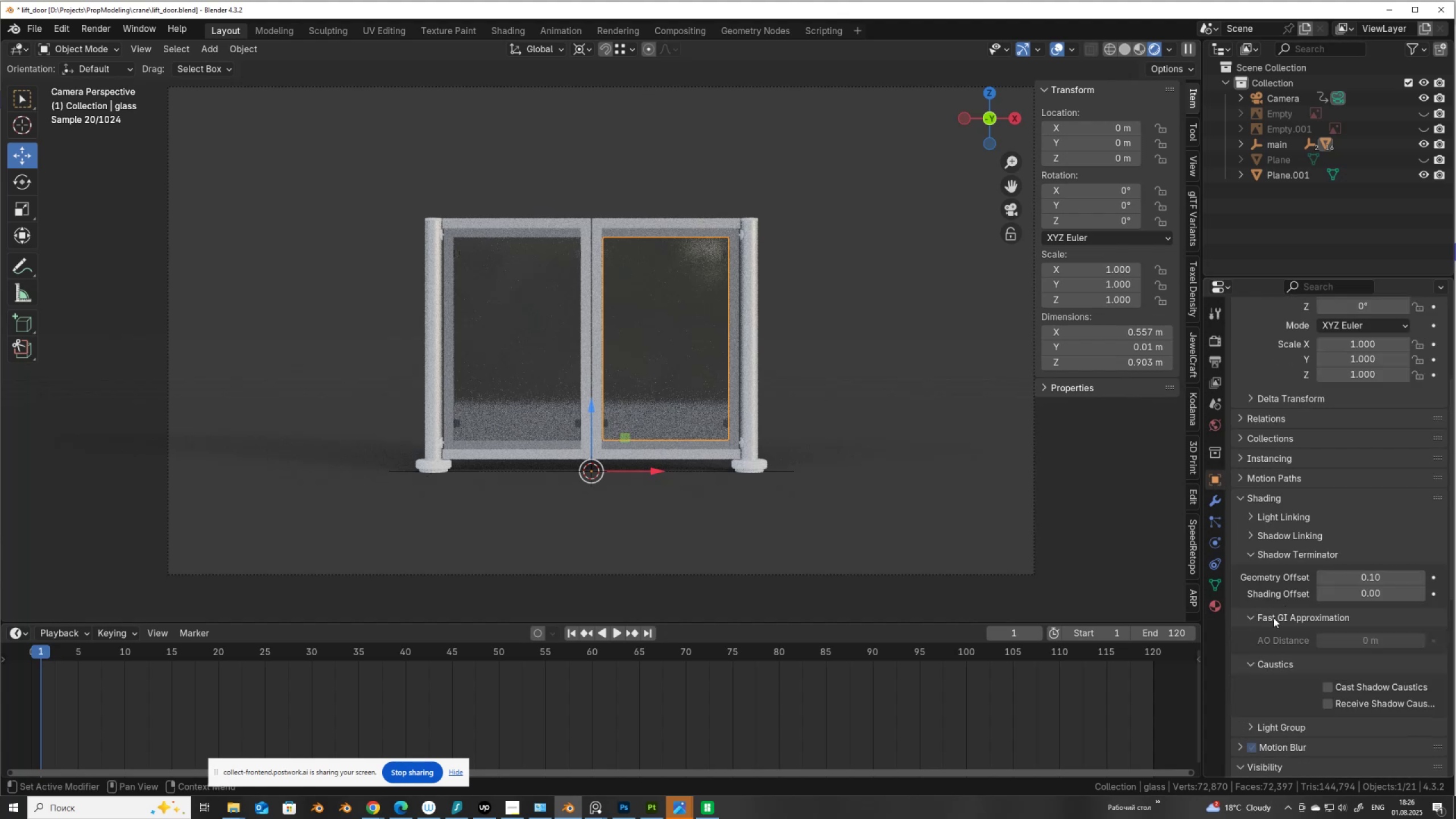 
scroll: coordinate [1277, 628], scroll_direction: down, amount: 6.0
 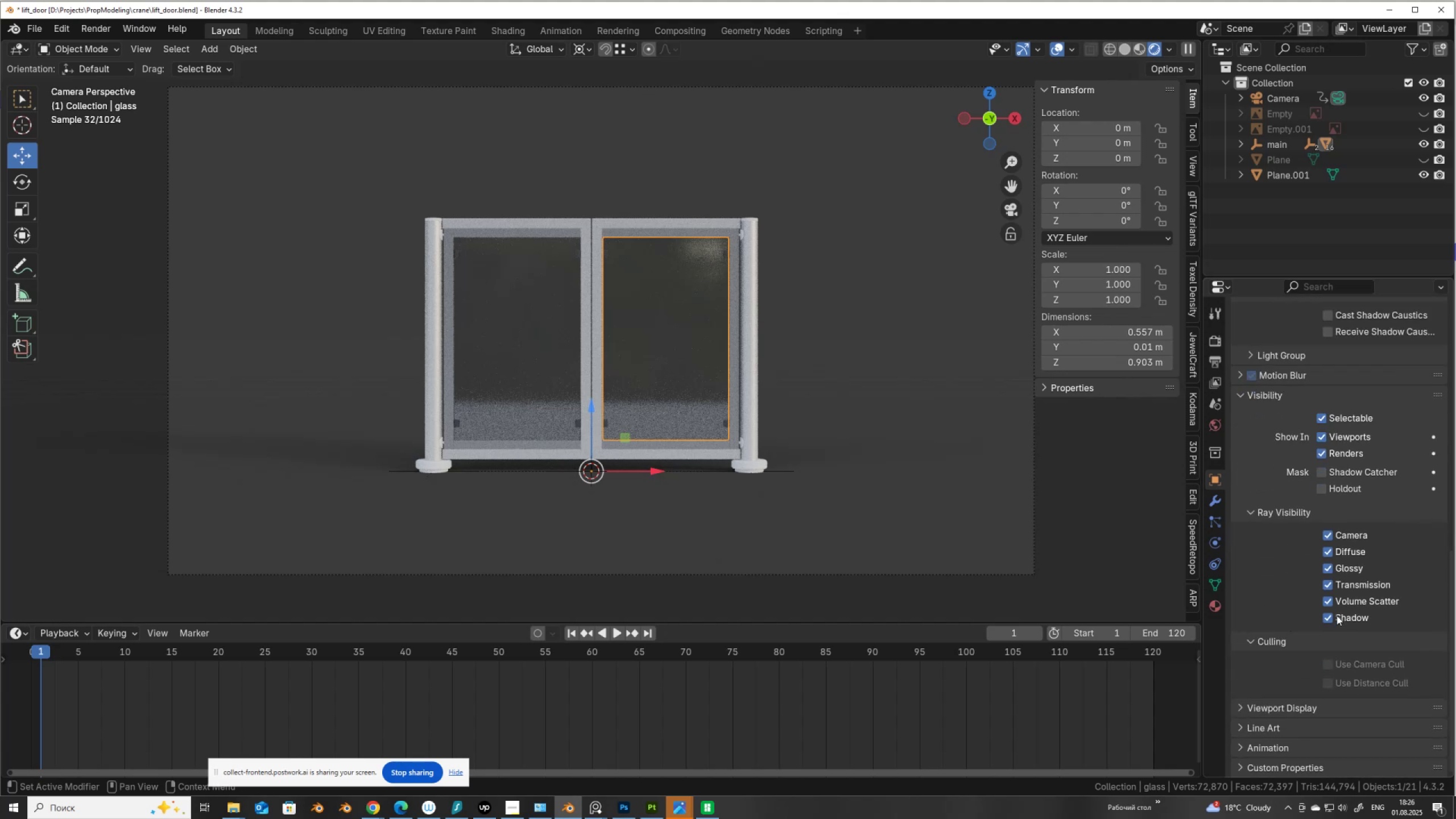 
left_click([1334, 586])
 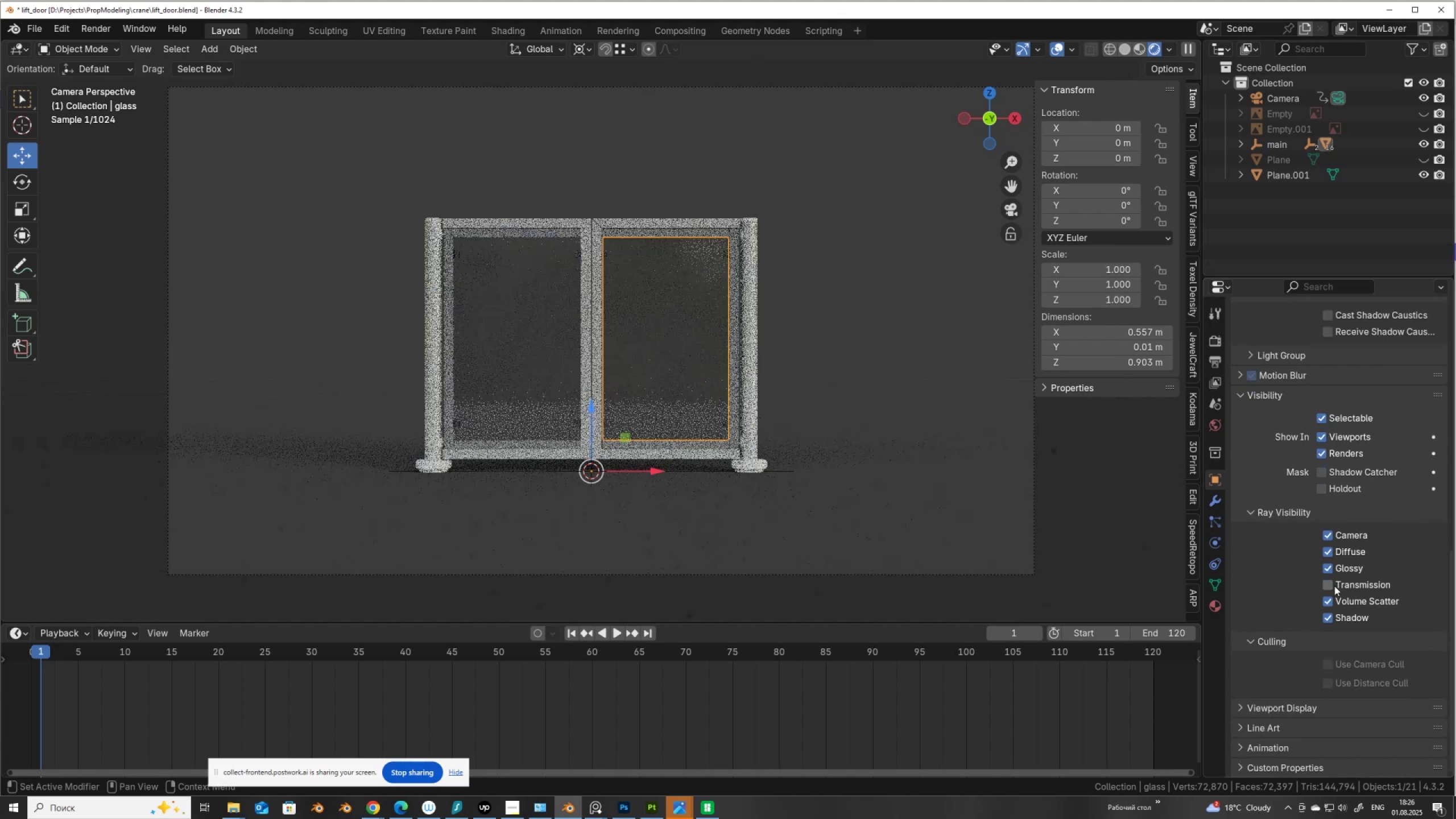 
left_click([1334, 586])
 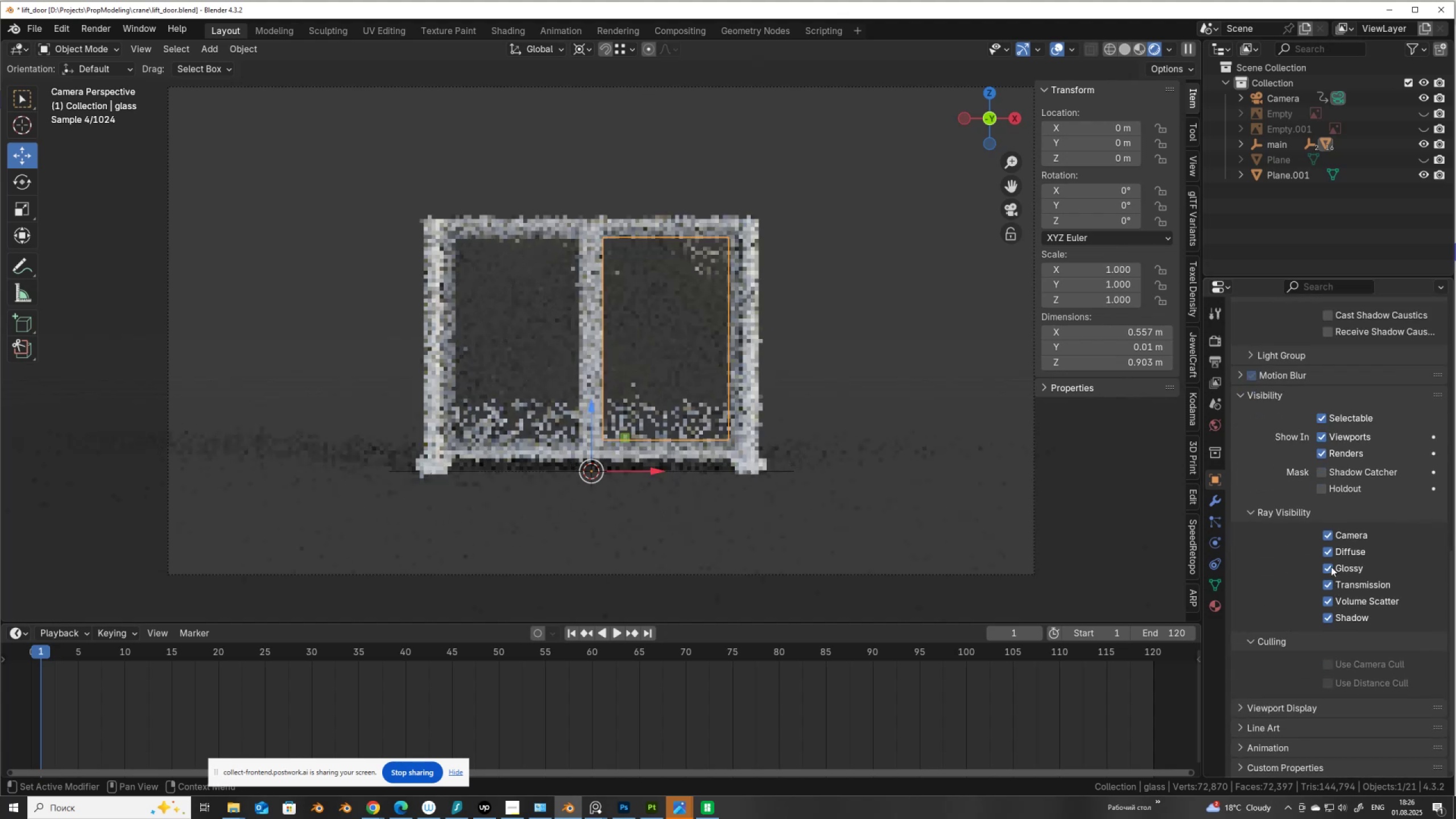 
left_click([1331, 566])
 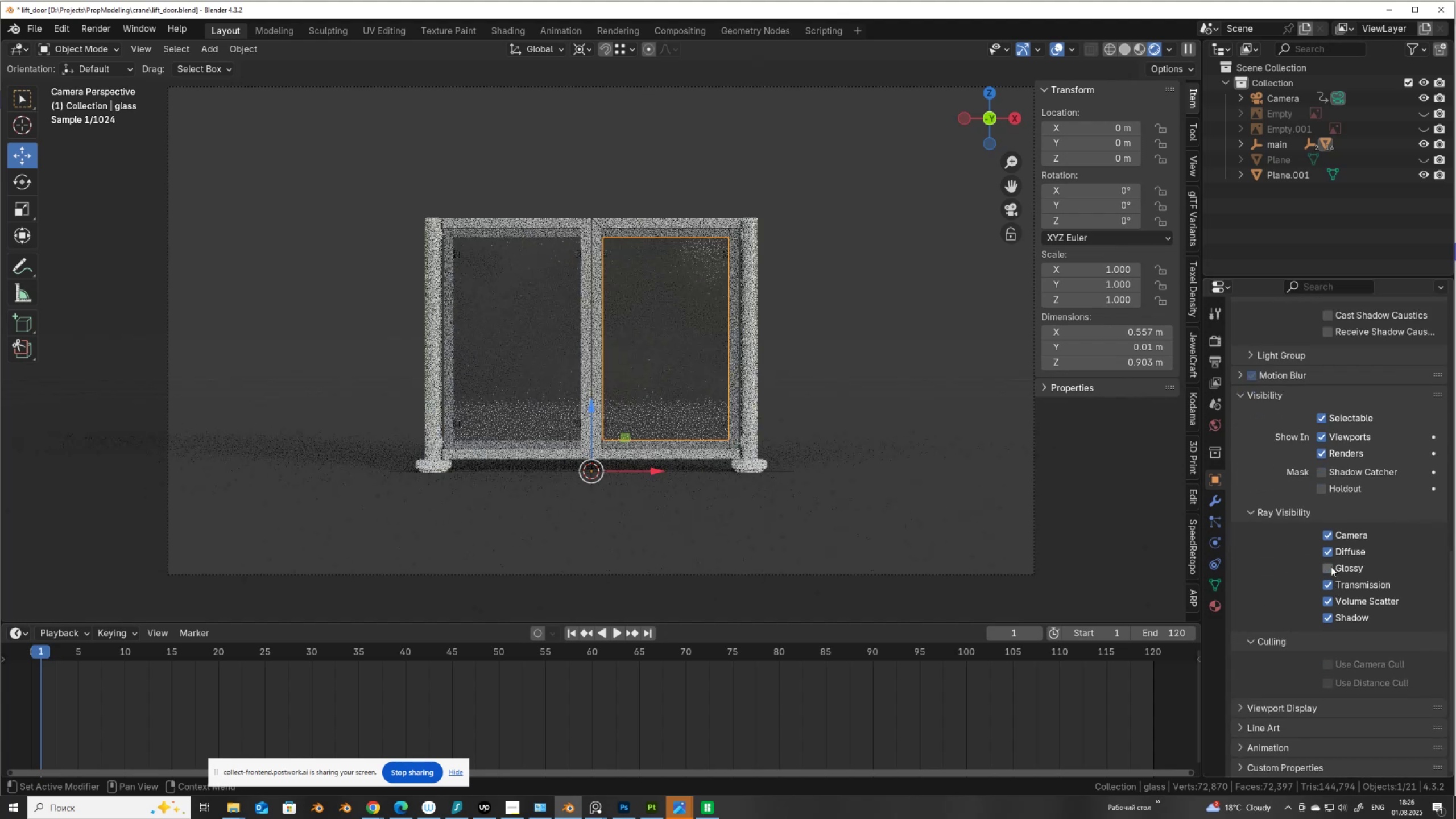 
left_click([1331, 566])
 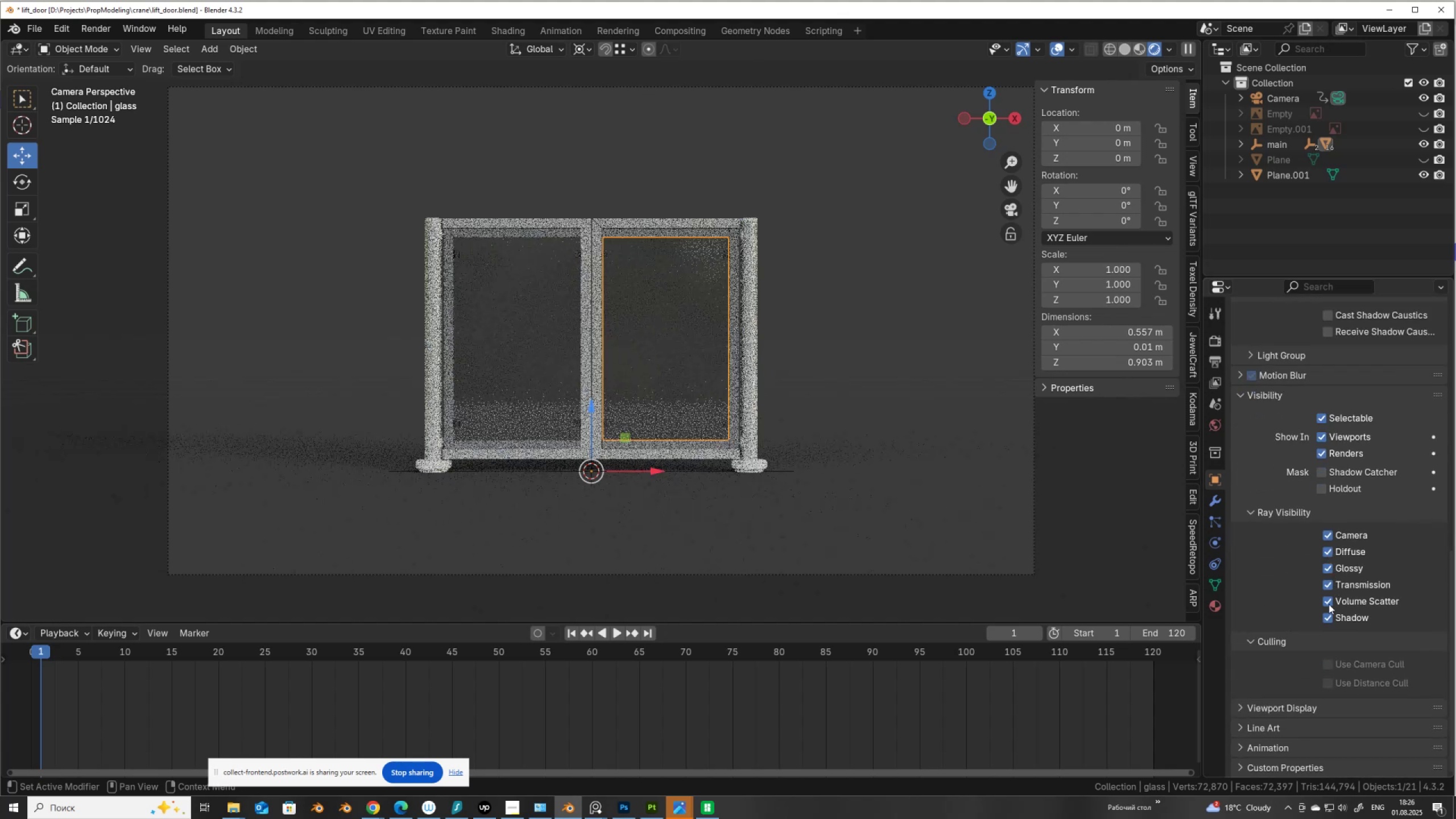 
left_click([1329, 599])
 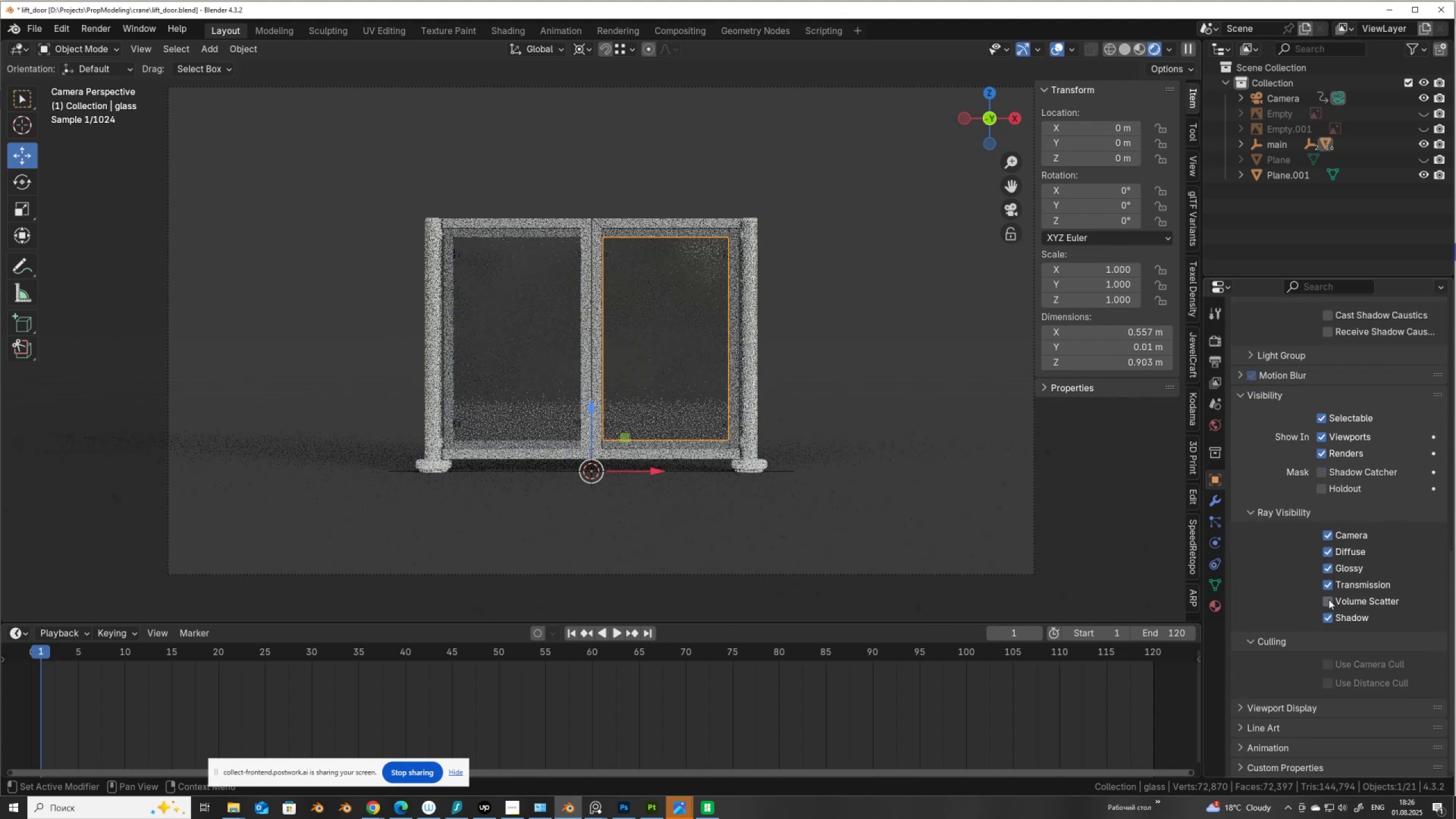 
left_click([1329, 599])
 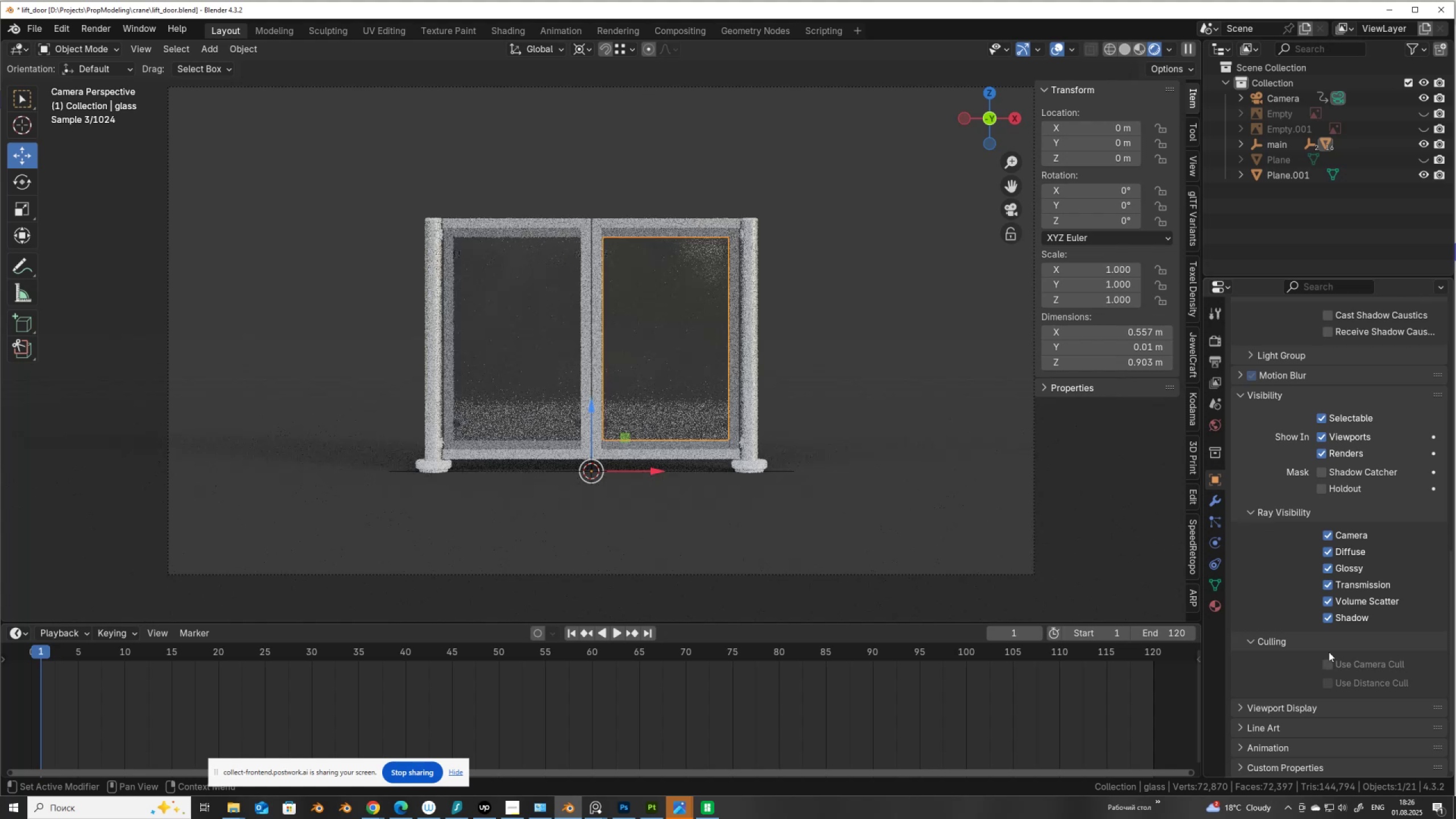 
left_click([1326, 615])
 